 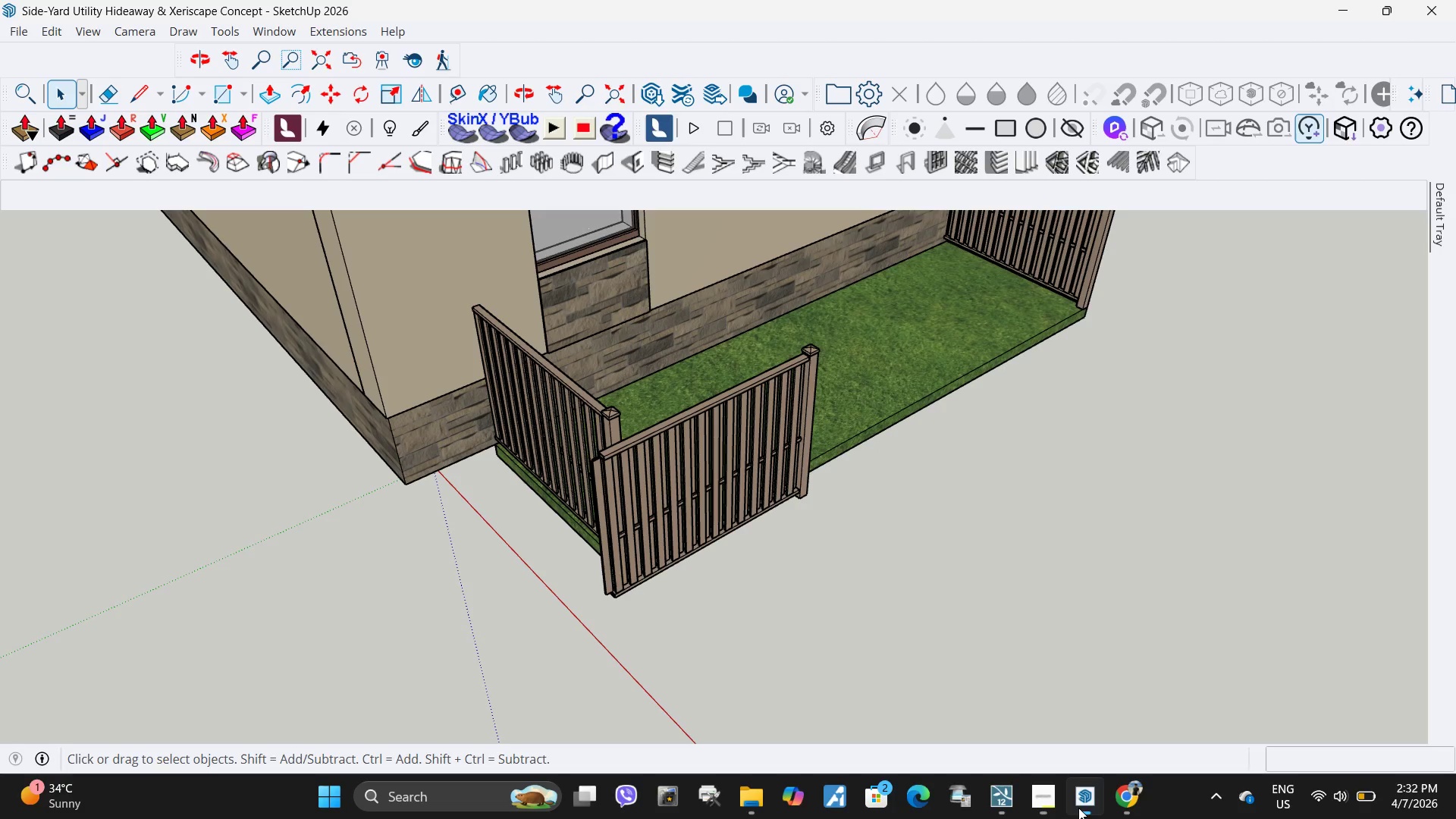 
scroll: coordinate [645, 583], scroll_direction: down, amount: 4.0
 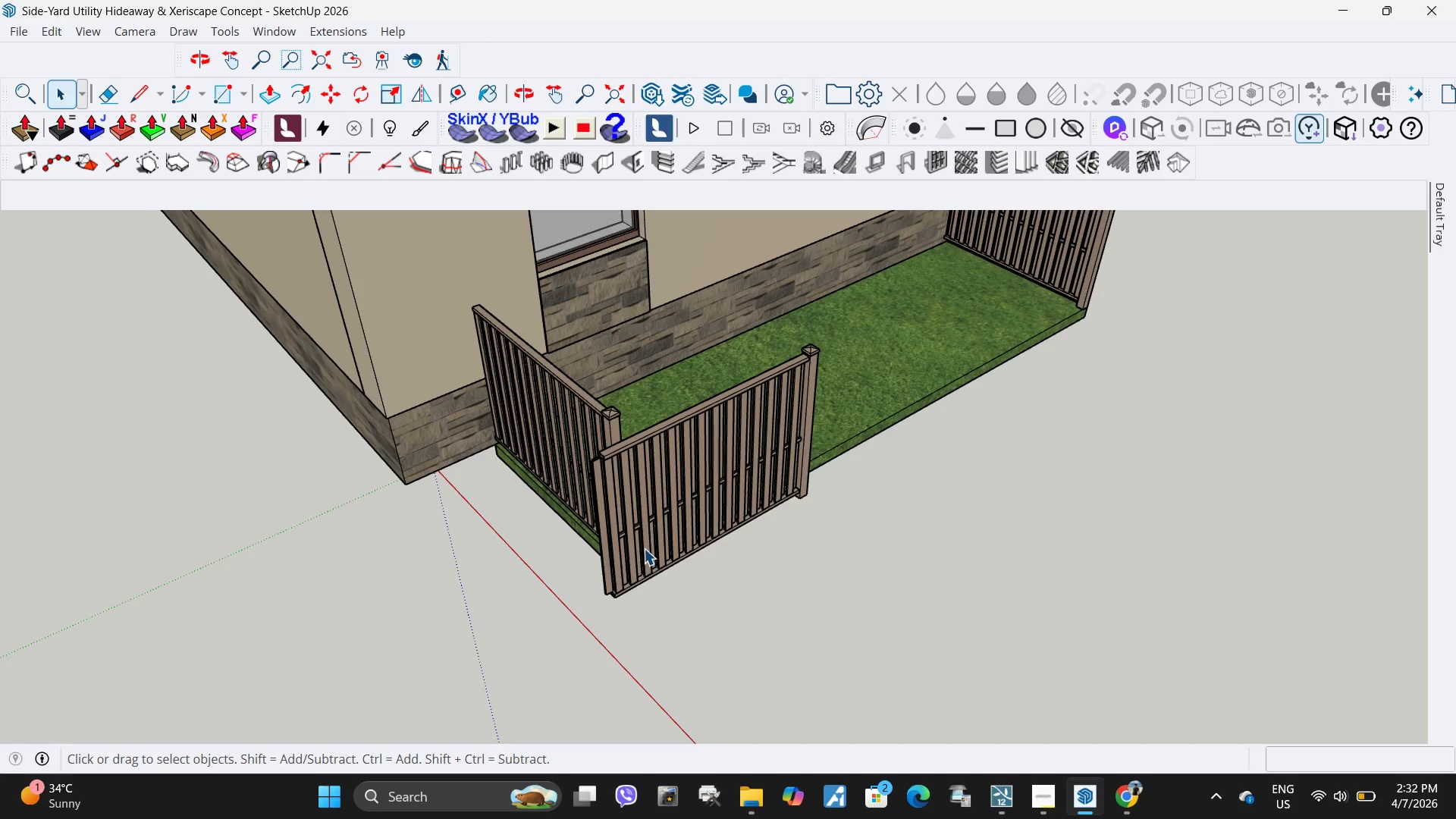 
scroll: coordinate [763, 595], scroll_direction: up, amount: 20.0
 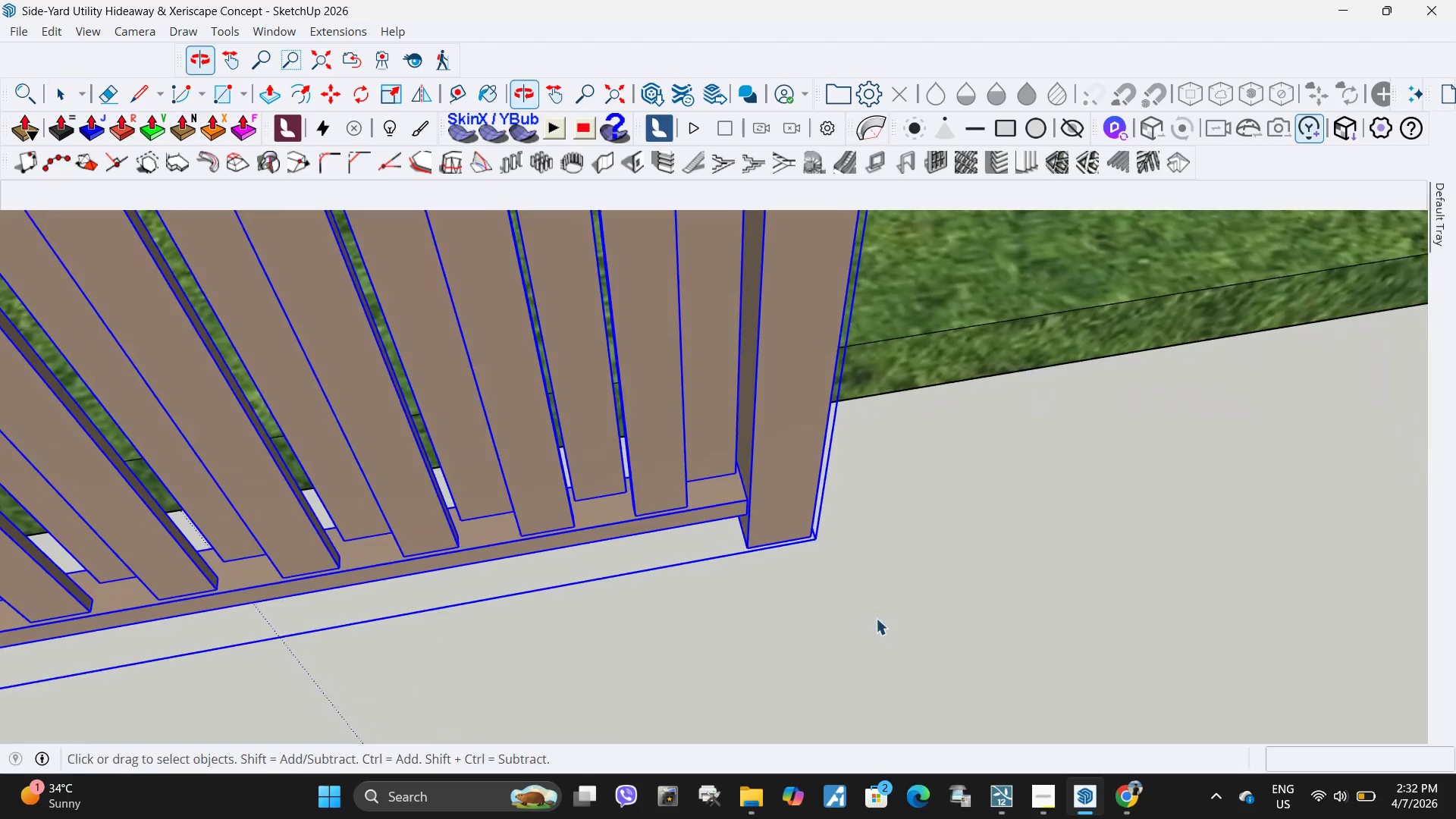 
key(M)
 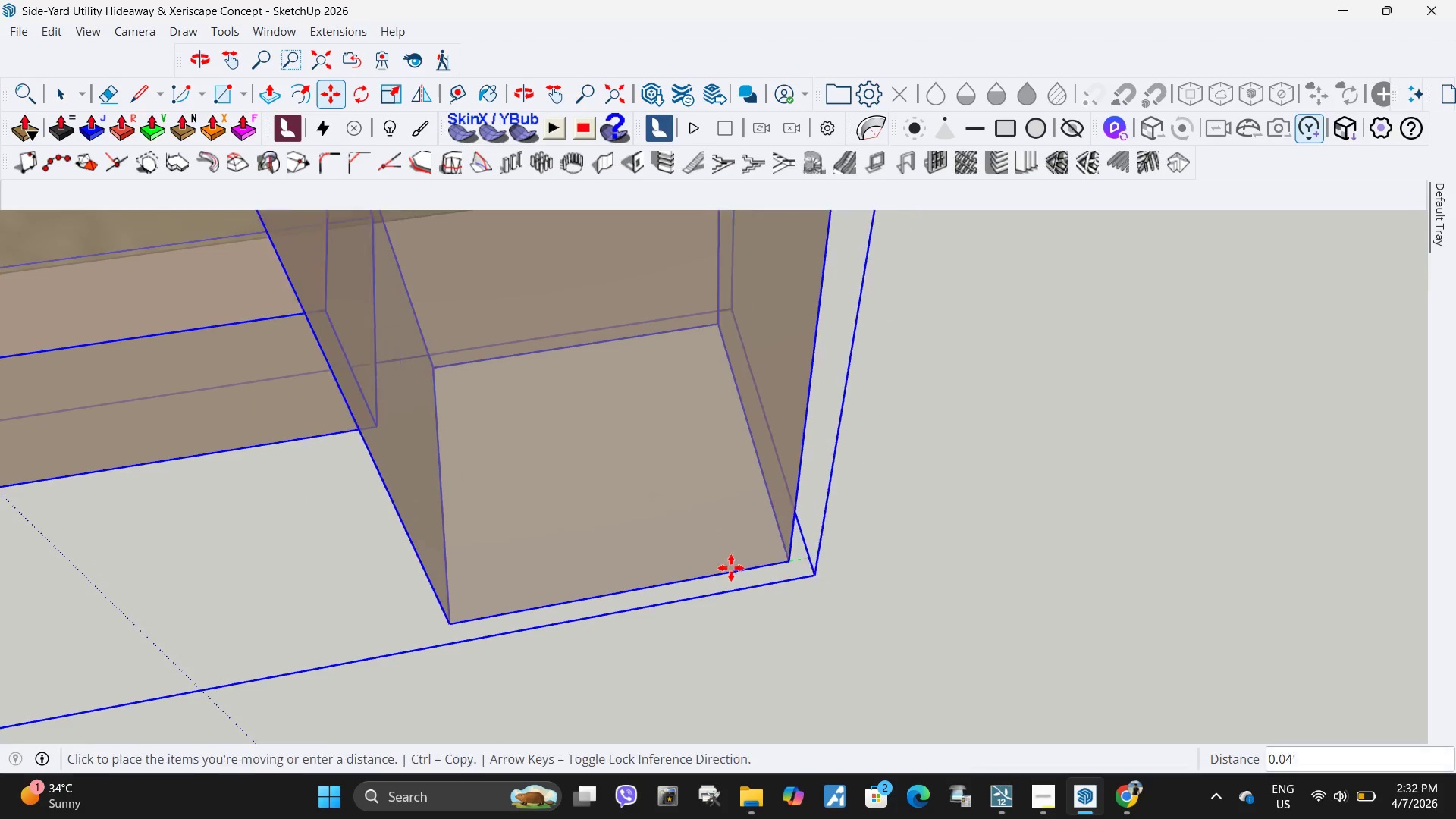 
scroll: coordinate [833, 536], scroll_direction: up, amount: 13.0
 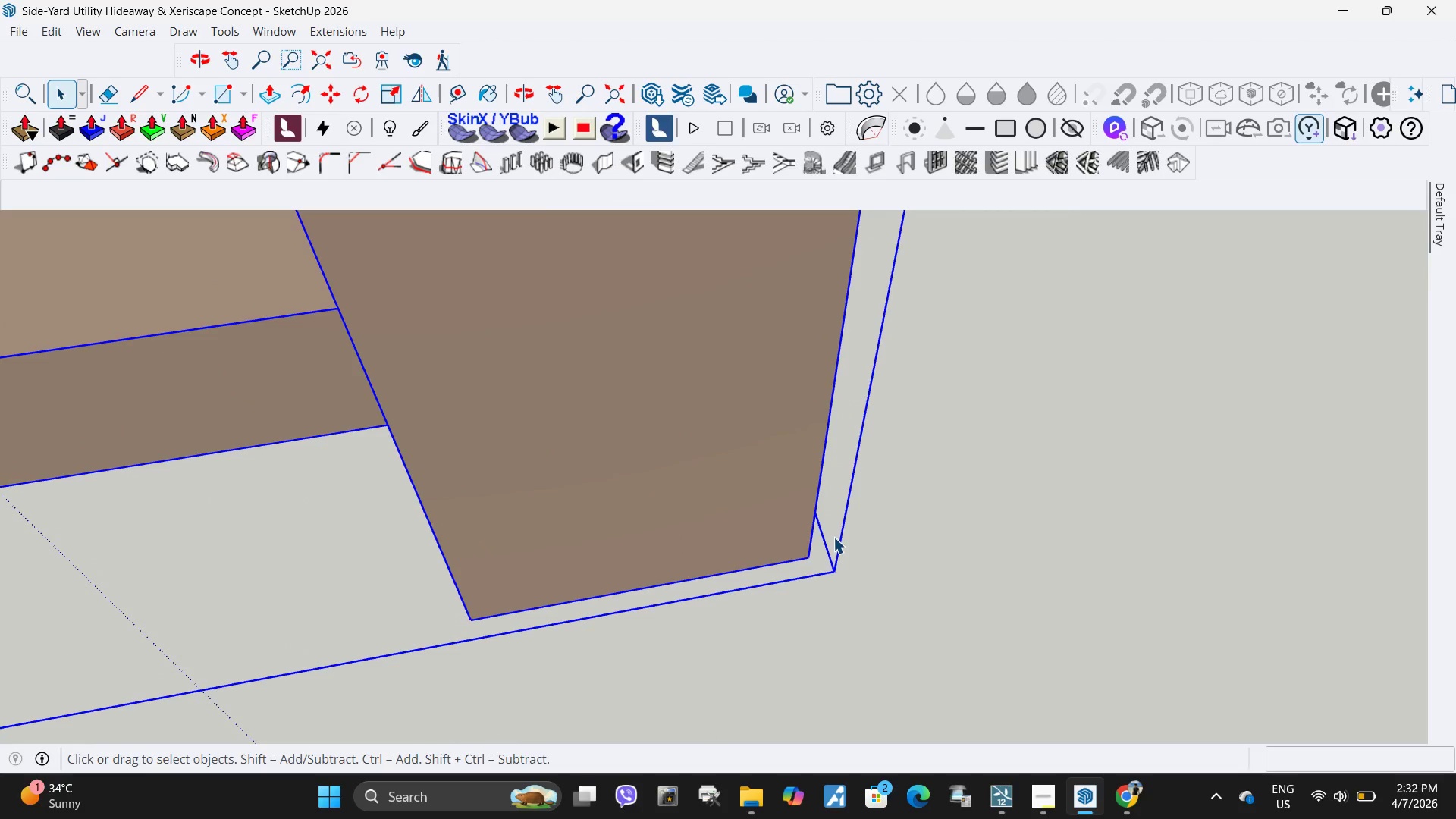 
scroll: coordinate [508, 632], scroll_direction: down, amount: 37.0
 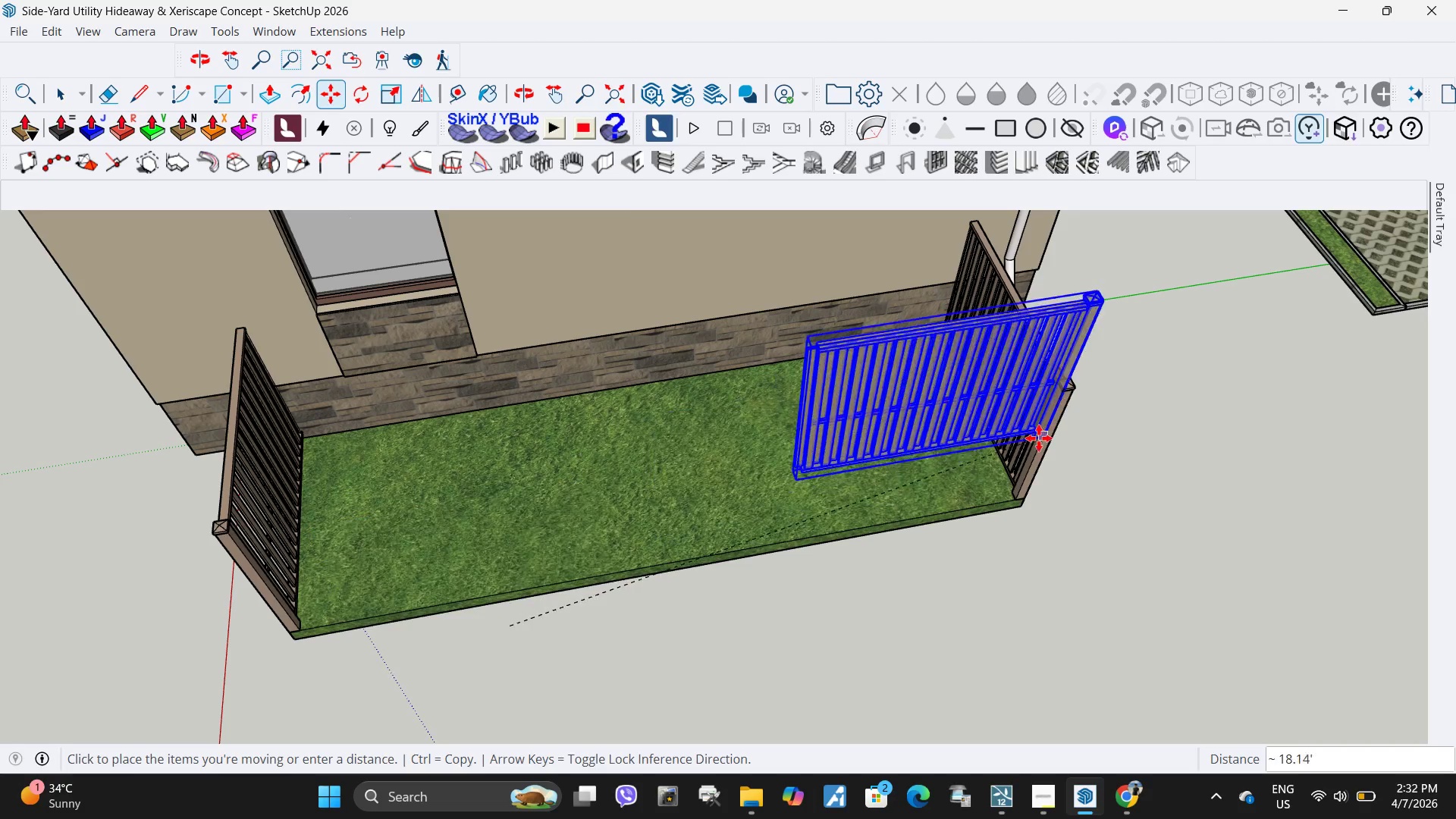 
scroll: coordinate [1010, 507], scroll_direction: up, amount: 22.0
 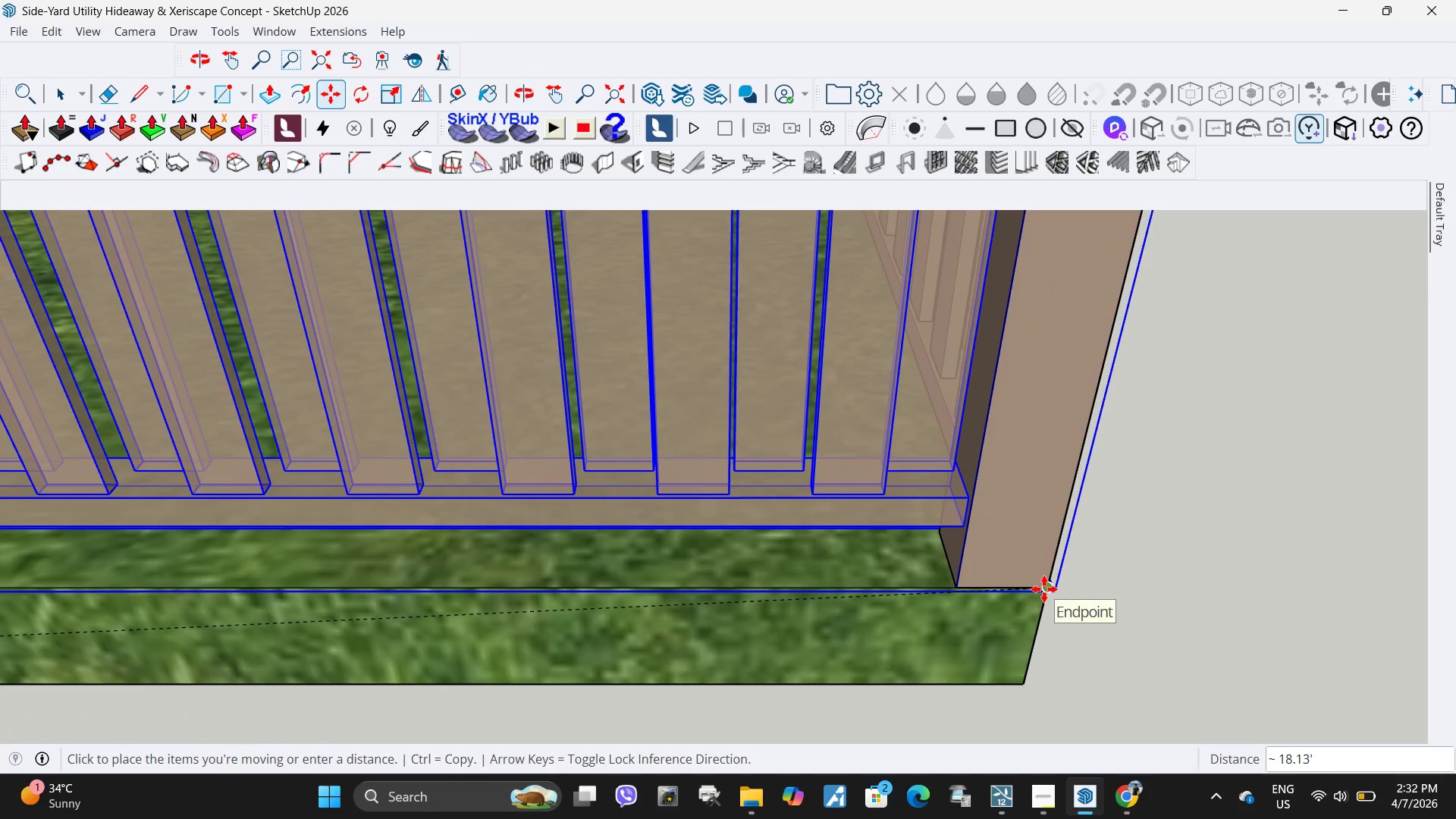 
scroll: coordinate [1044, 589], scroll_direction: down, amount: 3.0
 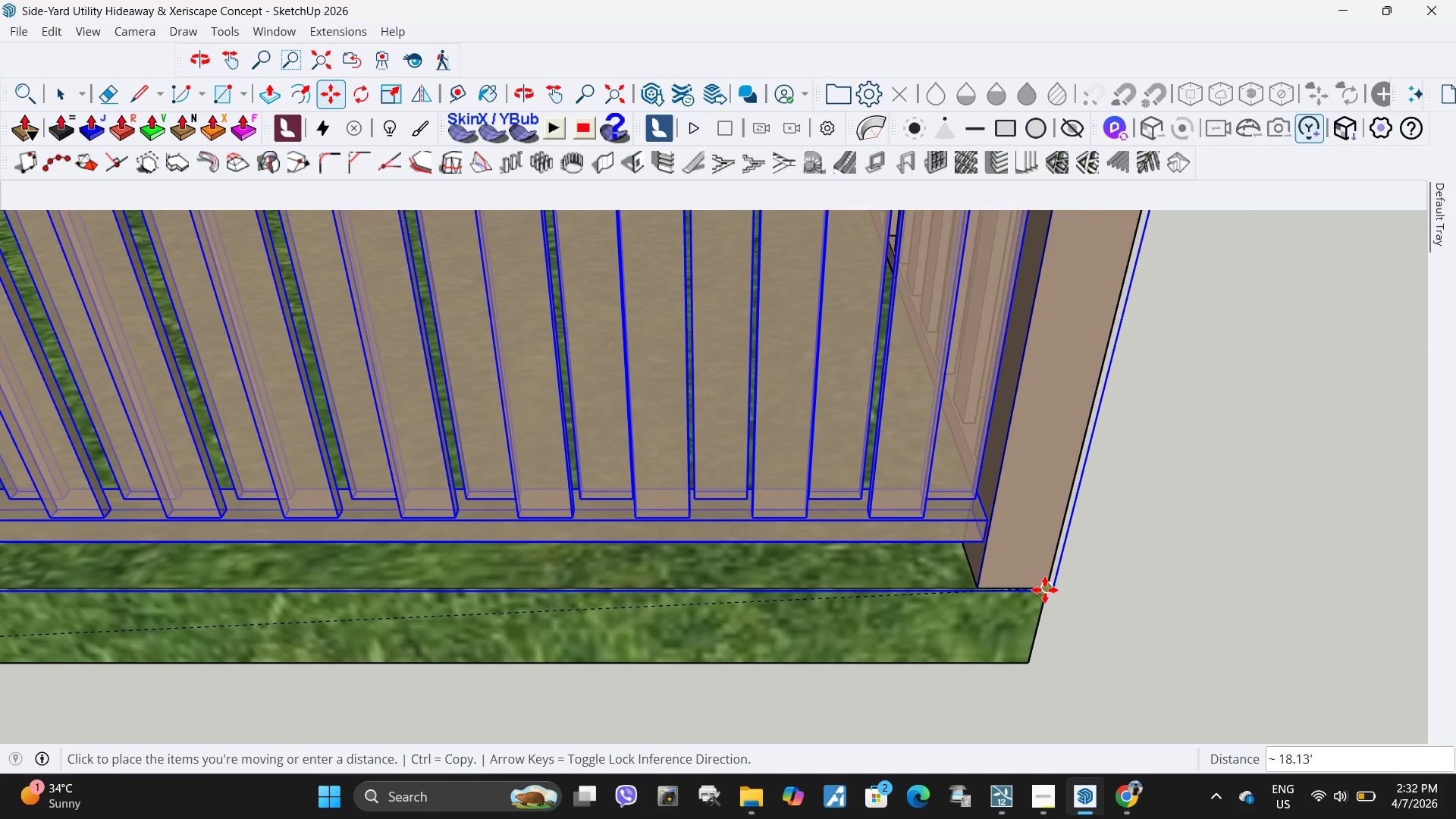 
double_click([1045, 590])
 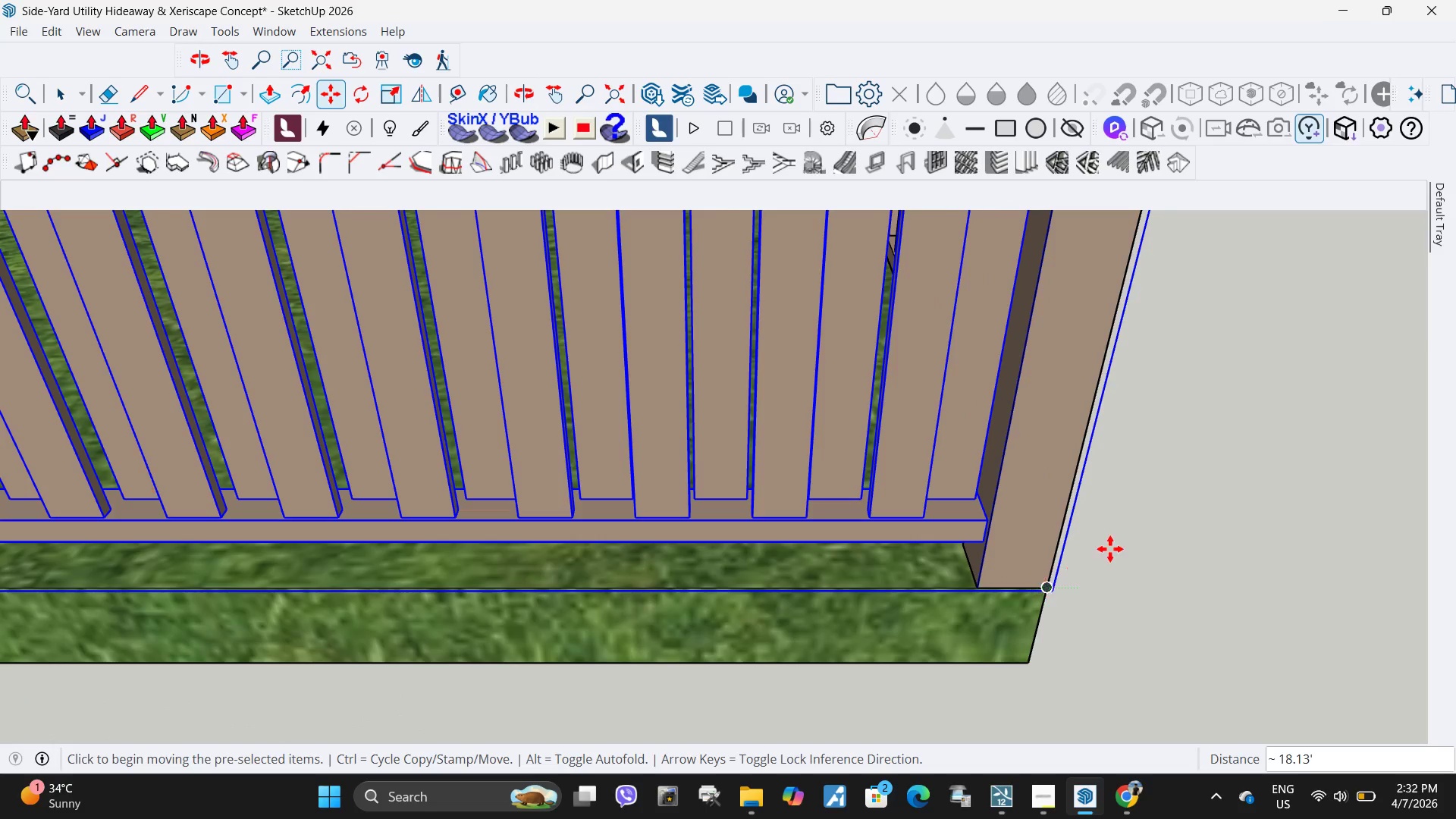 
key(Space)
 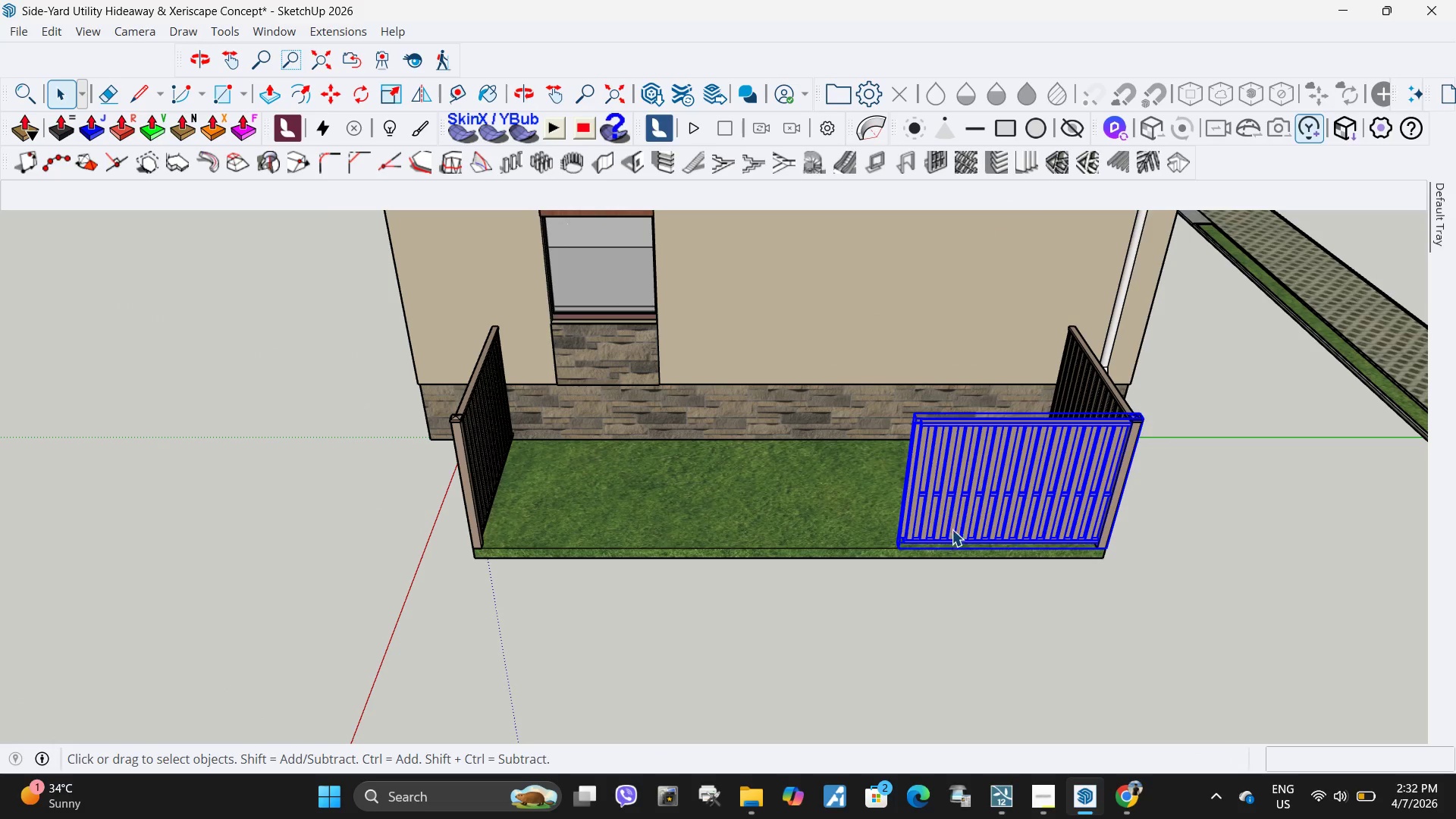 
scroll: coordinate [1103, 532], scroll_direction: down, amount: 22.0
 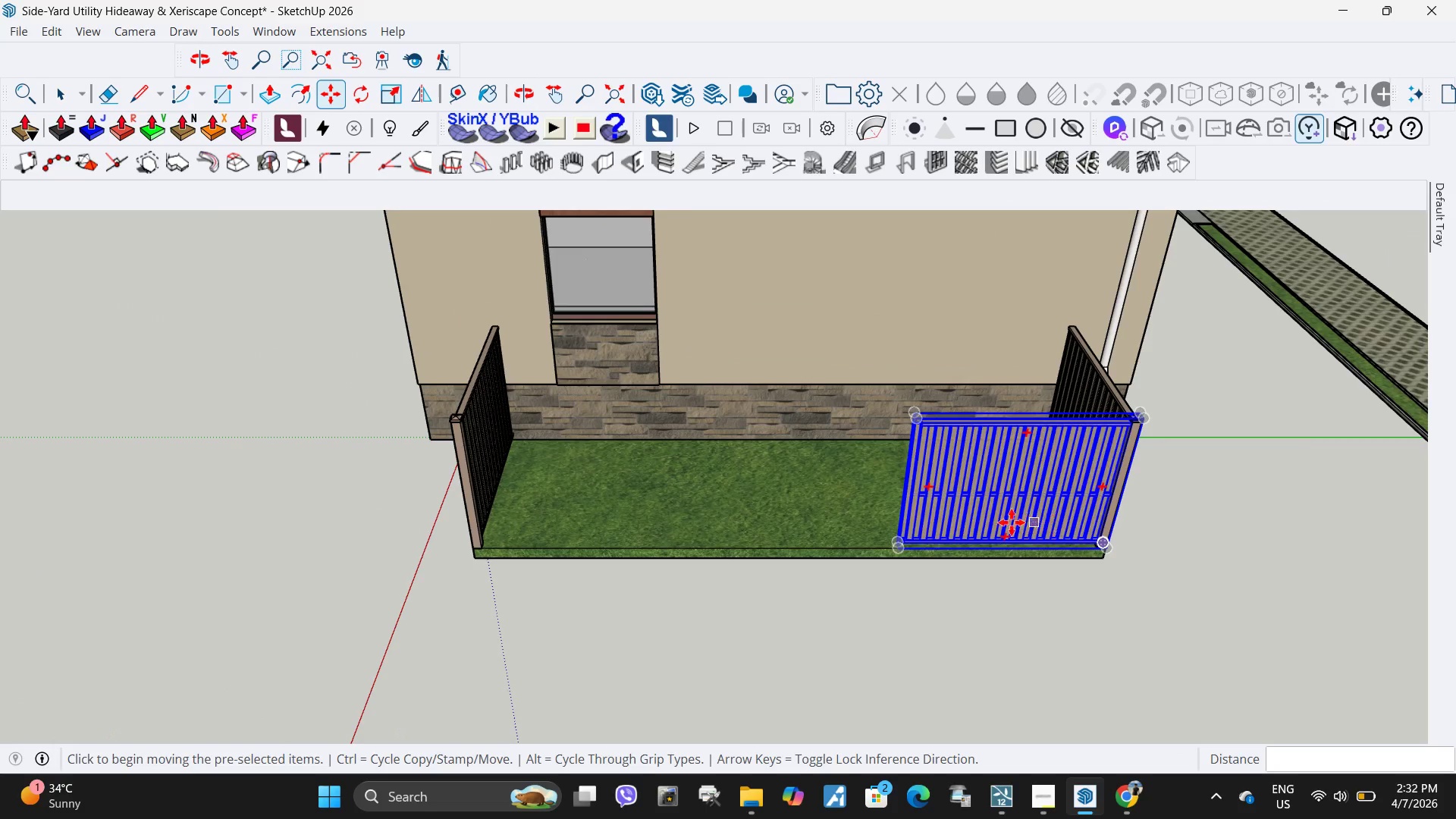 
double_click([952, 529])
 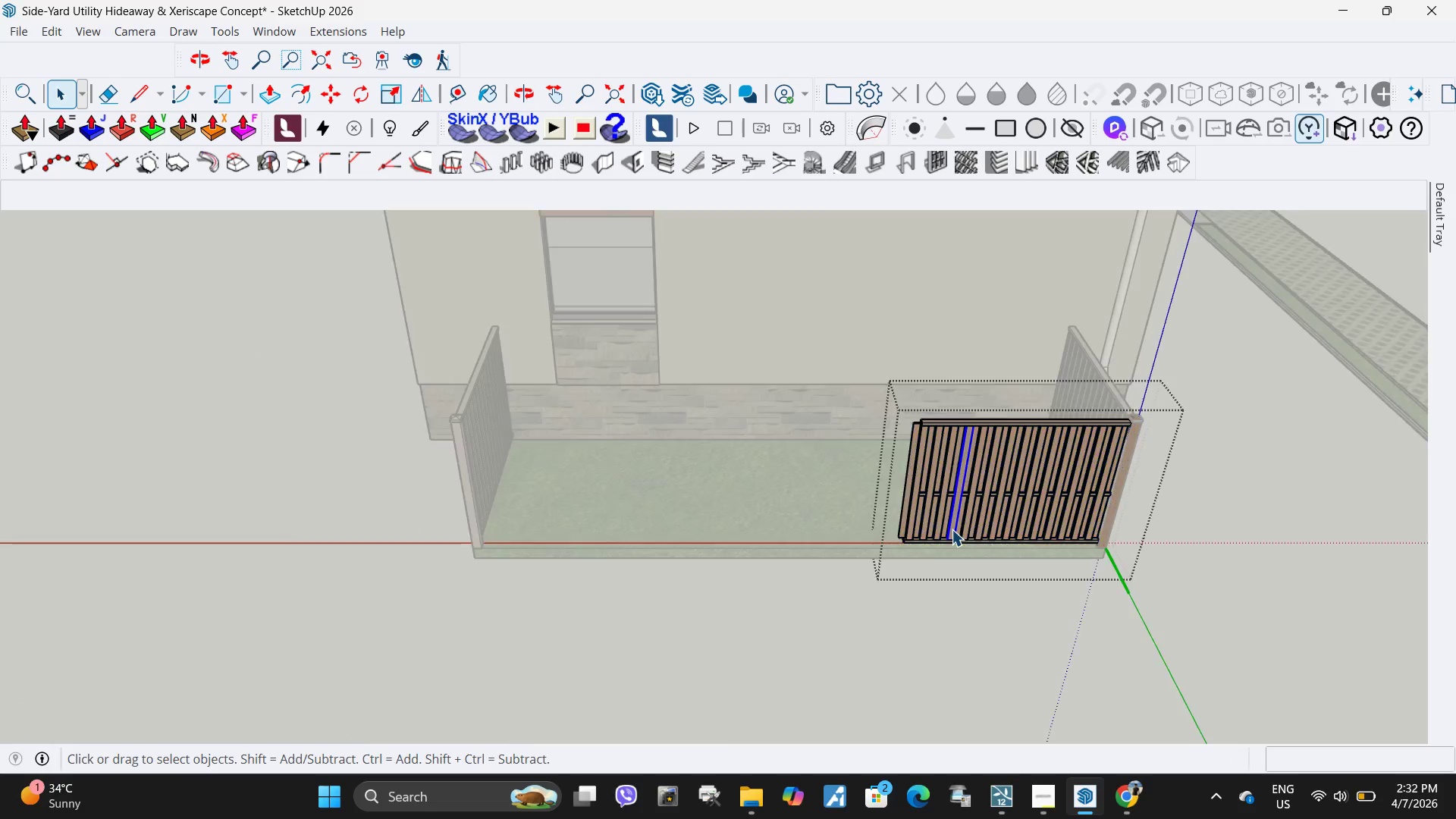 
triple_click([952, 529])
 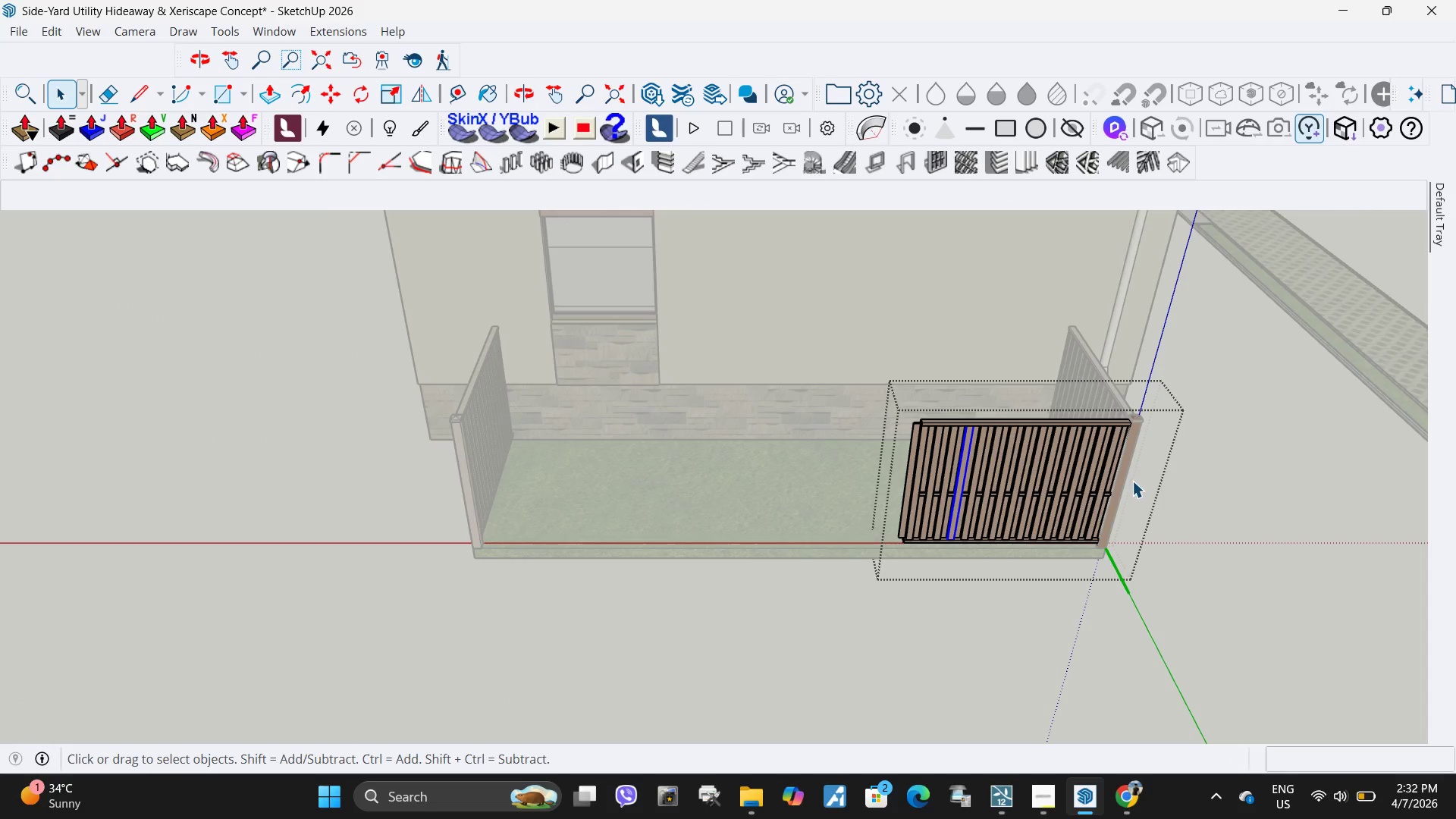 
key(Escape)
 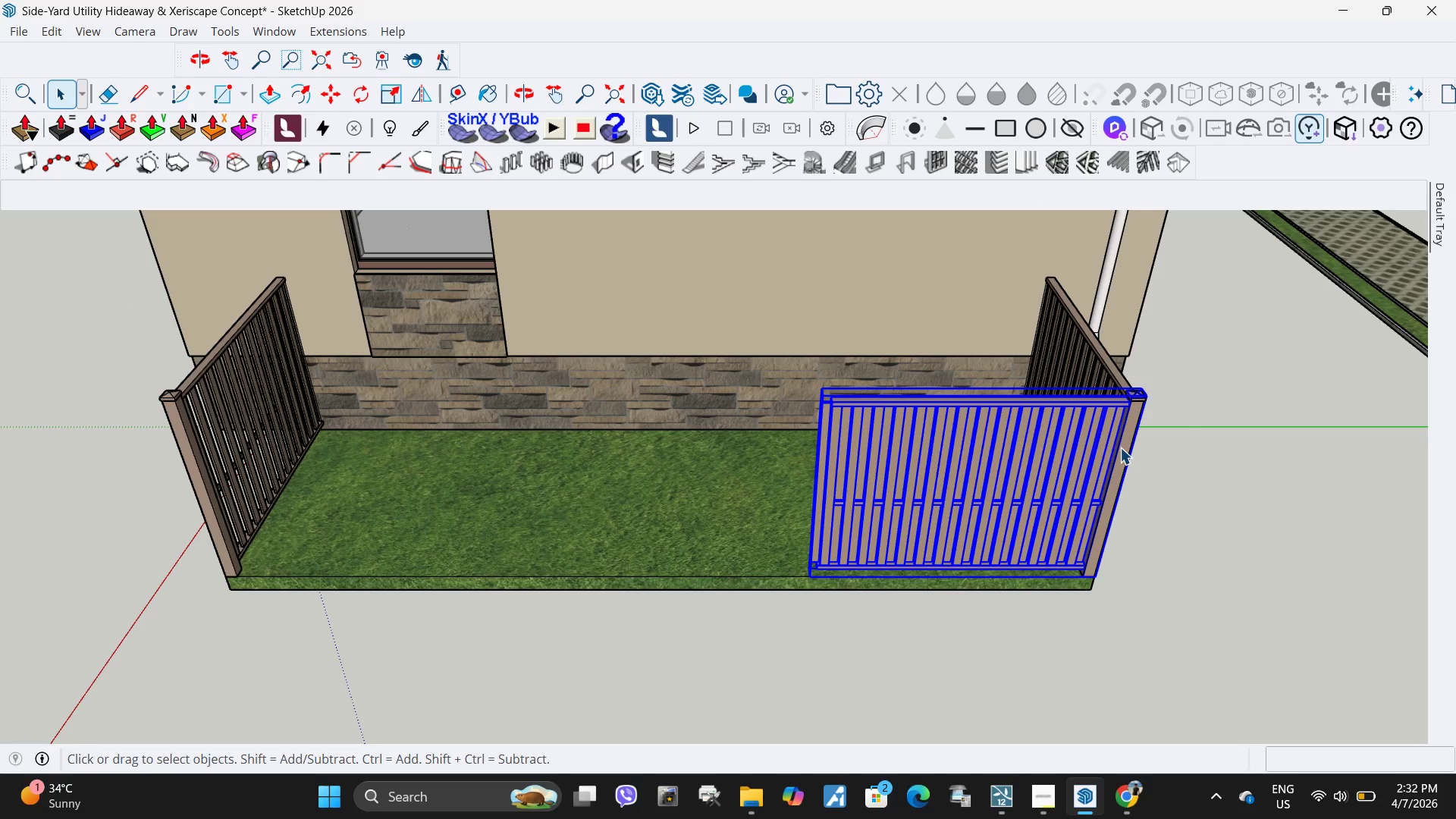 
scroll: coordinate [1136, 472], scroll_direction: up, amount: 4.0
 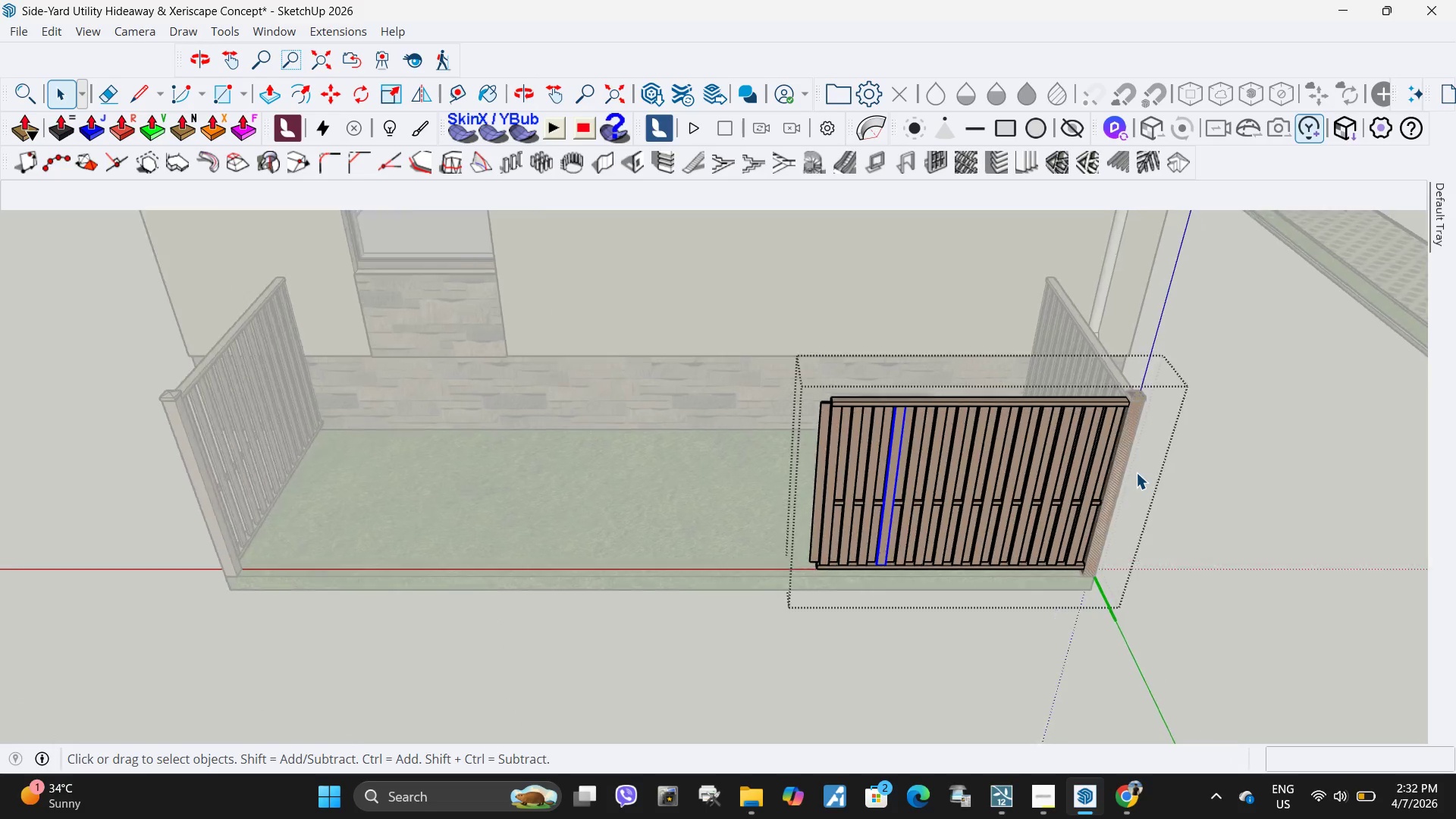 
double_click([1120, 447])
 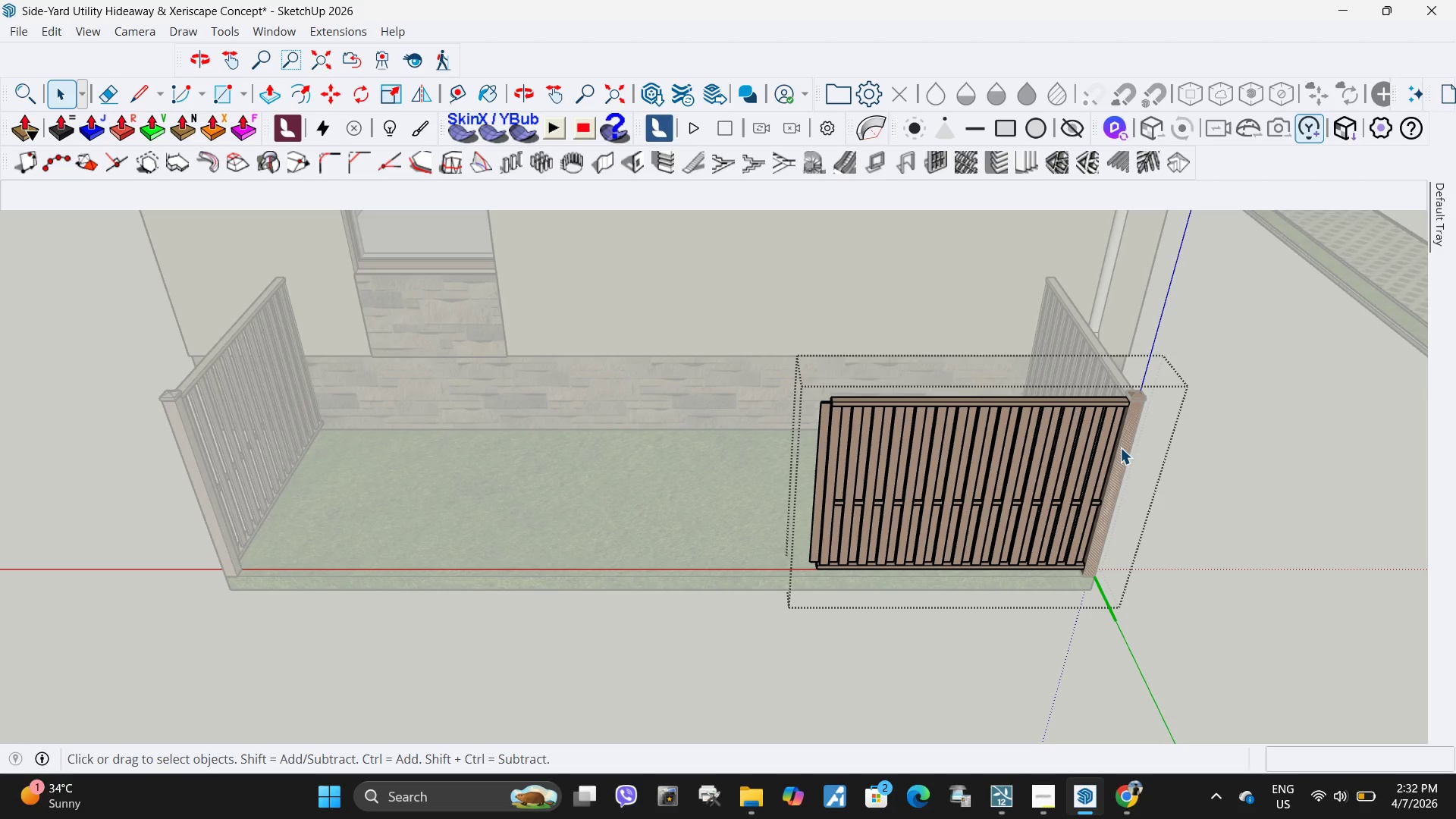 
triple_click([1120, 447])
 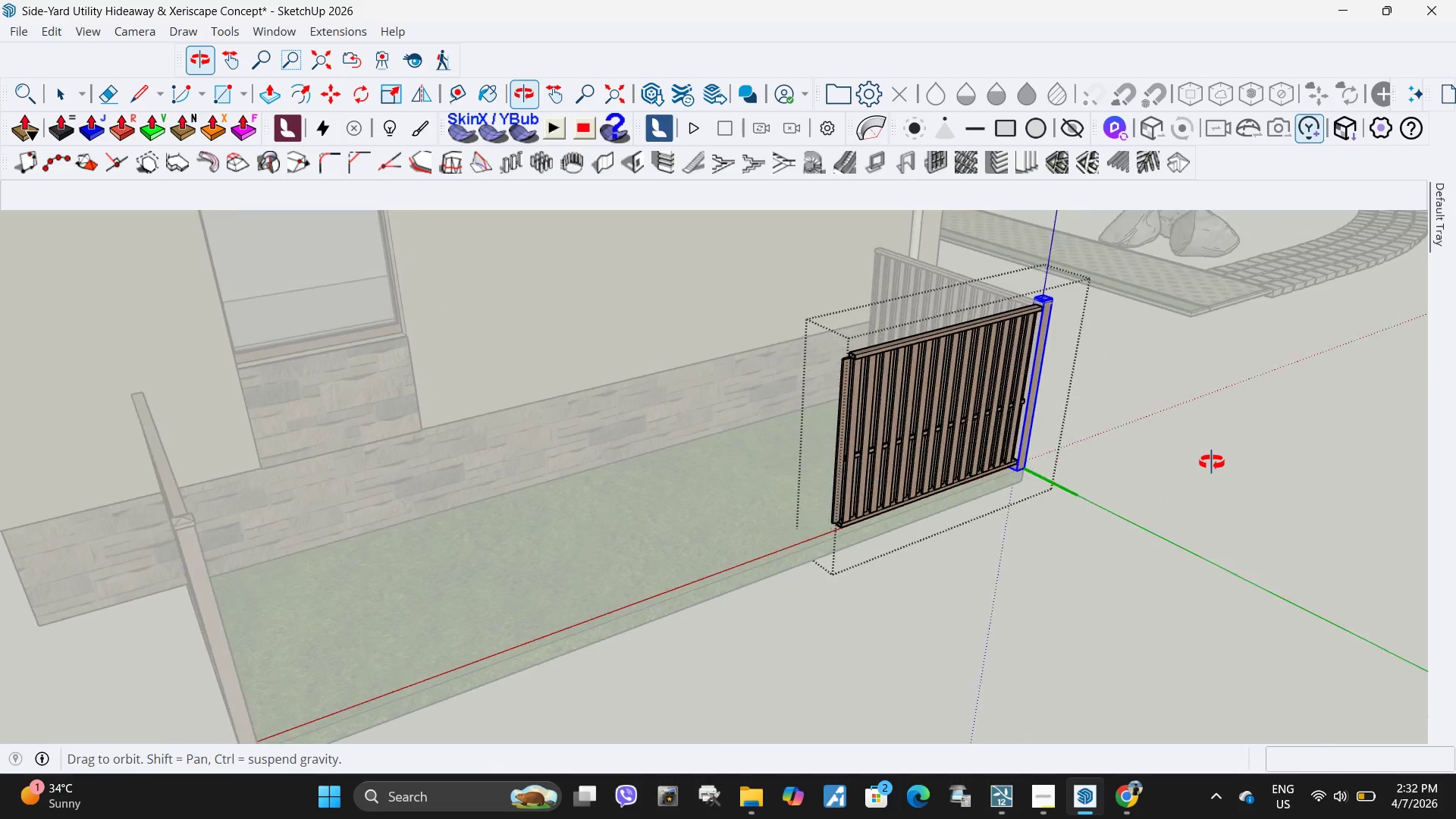 
key(Escape)
 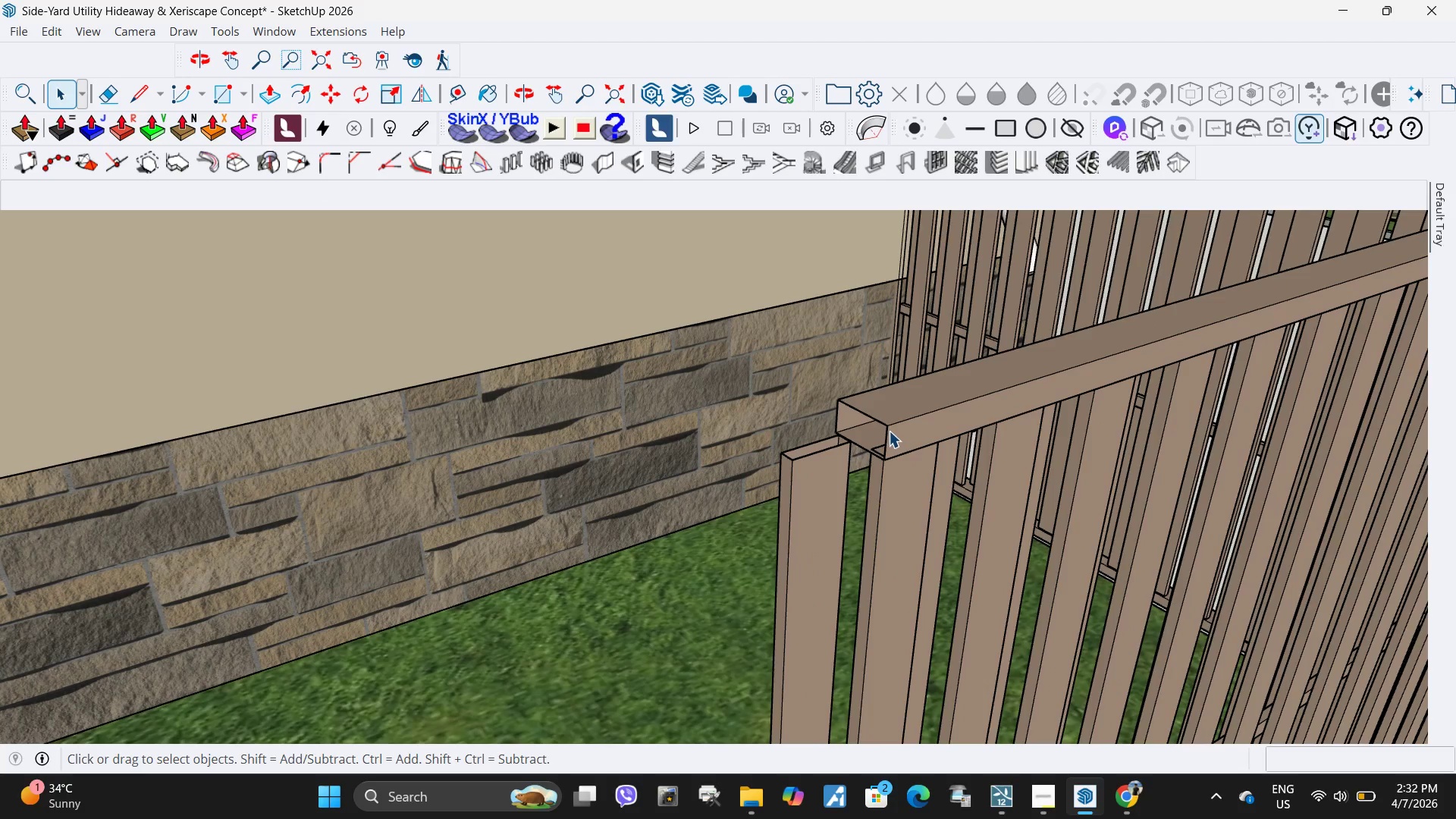 
scroll: coordinate [829, 375], scroll_direction: up, amount: 11.0
 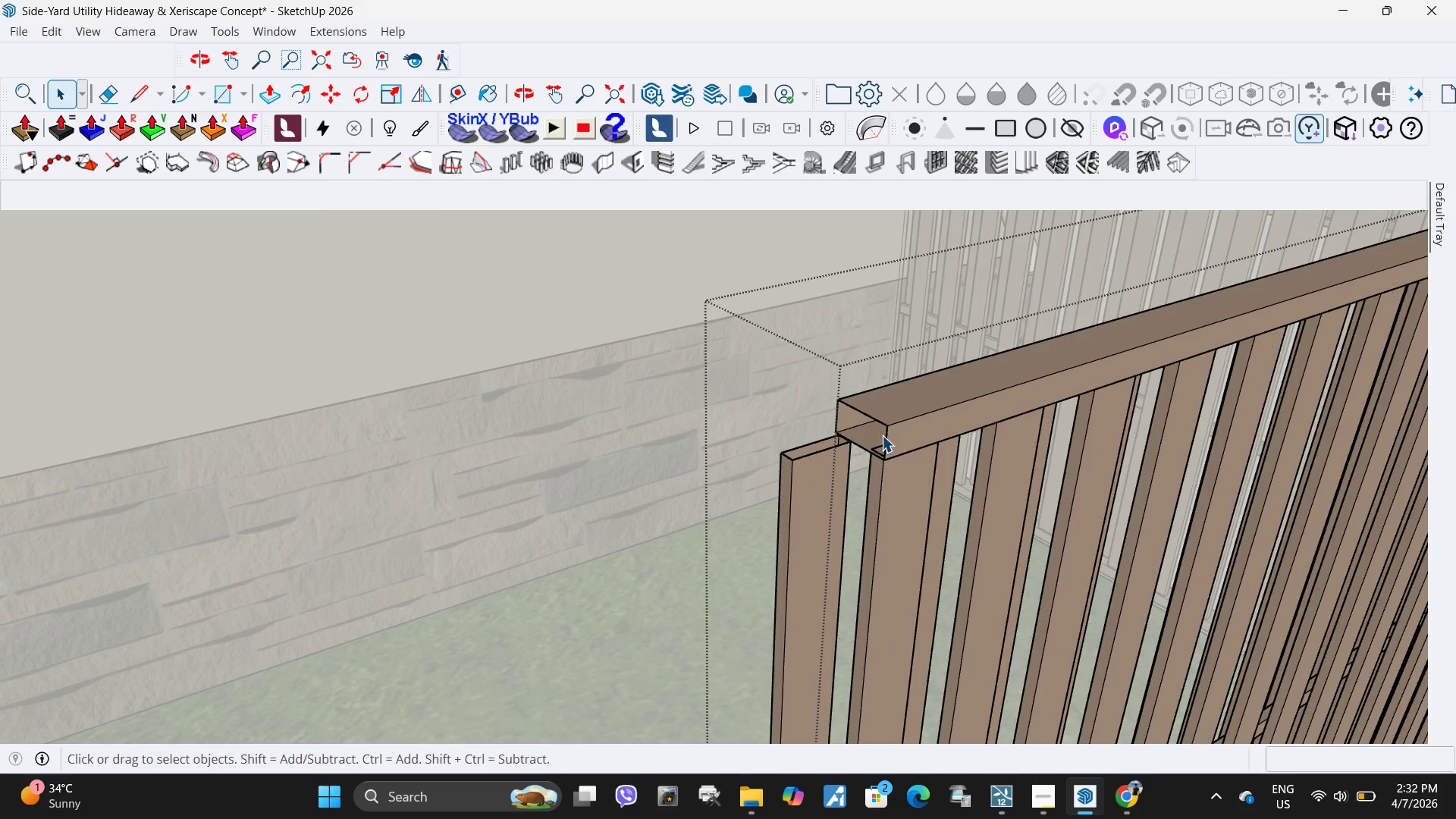 
left_click([889, 431])
 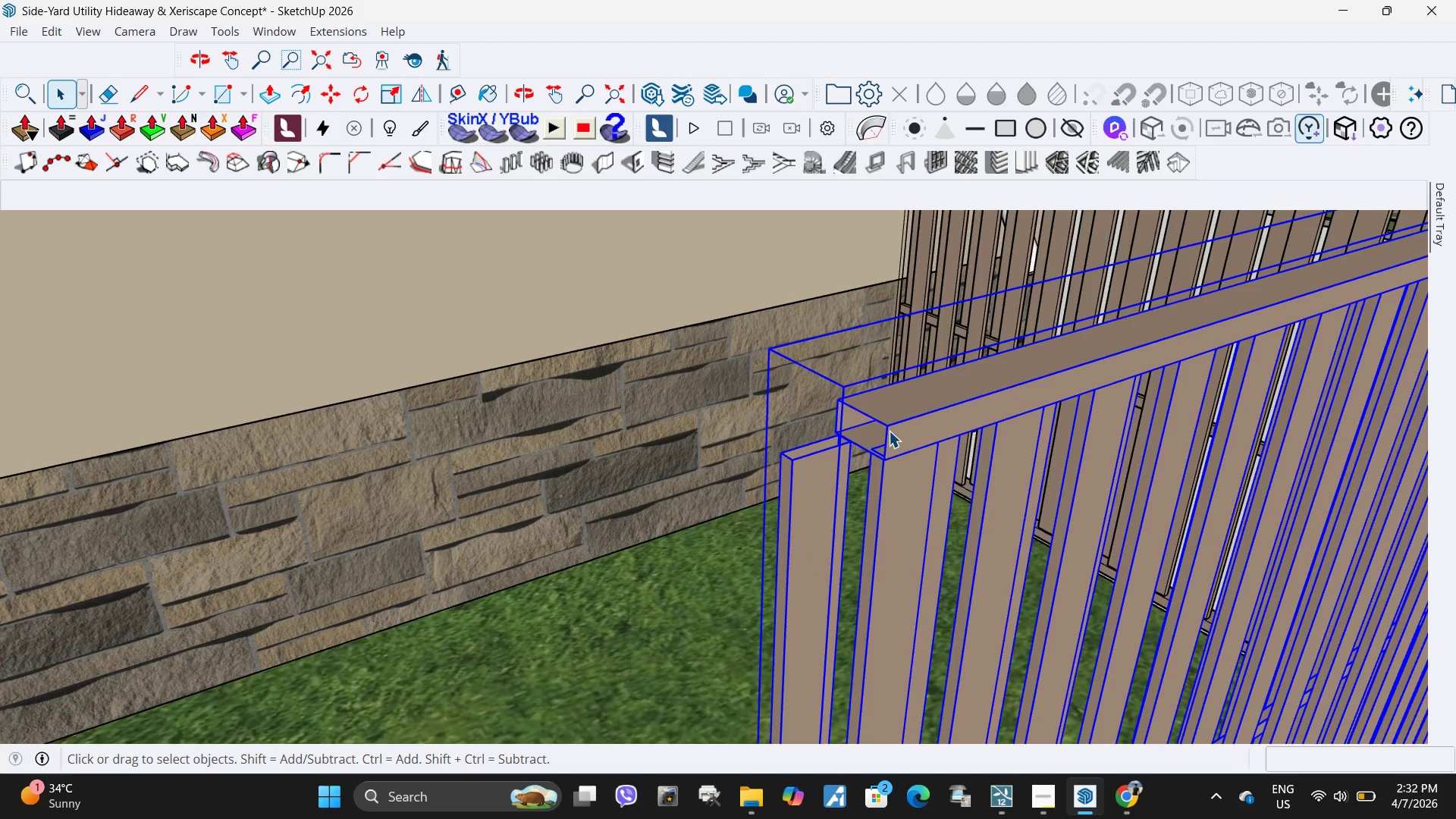 
double_click([889, 431])
 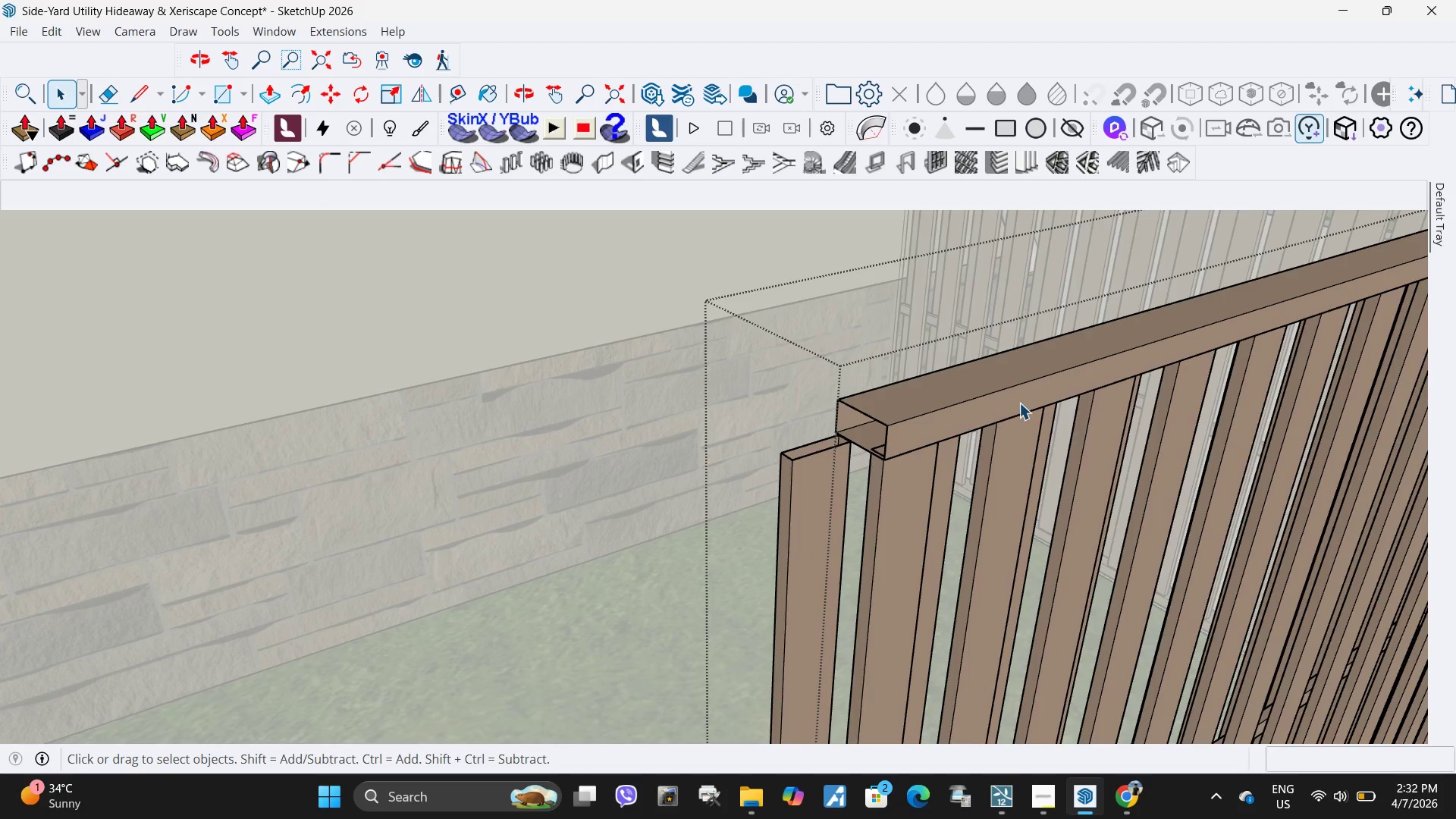 
left_click([833, 369])
 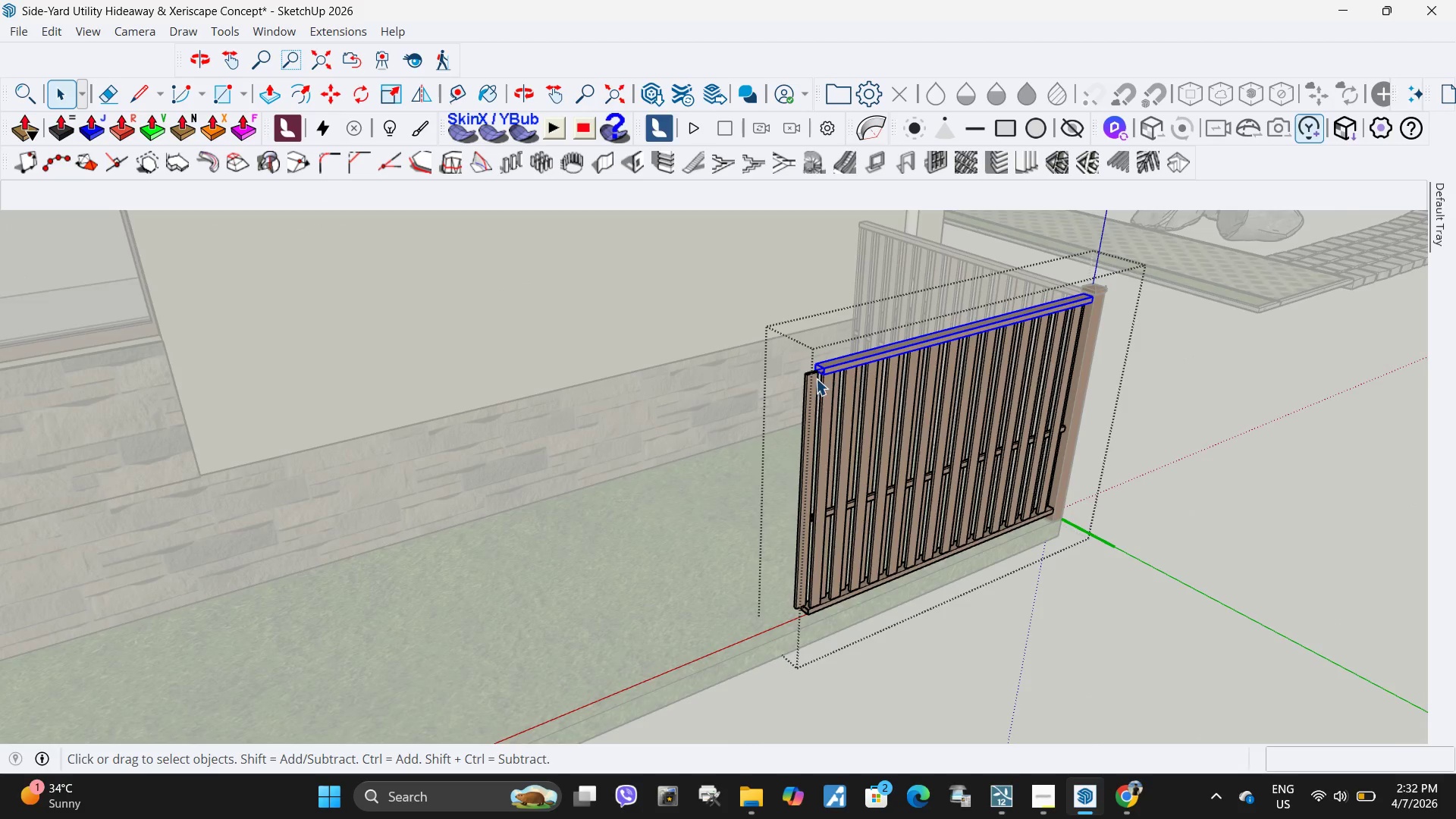 
scroll: coordinate [903, 367], scroll_direction: down, amount: 17.0
 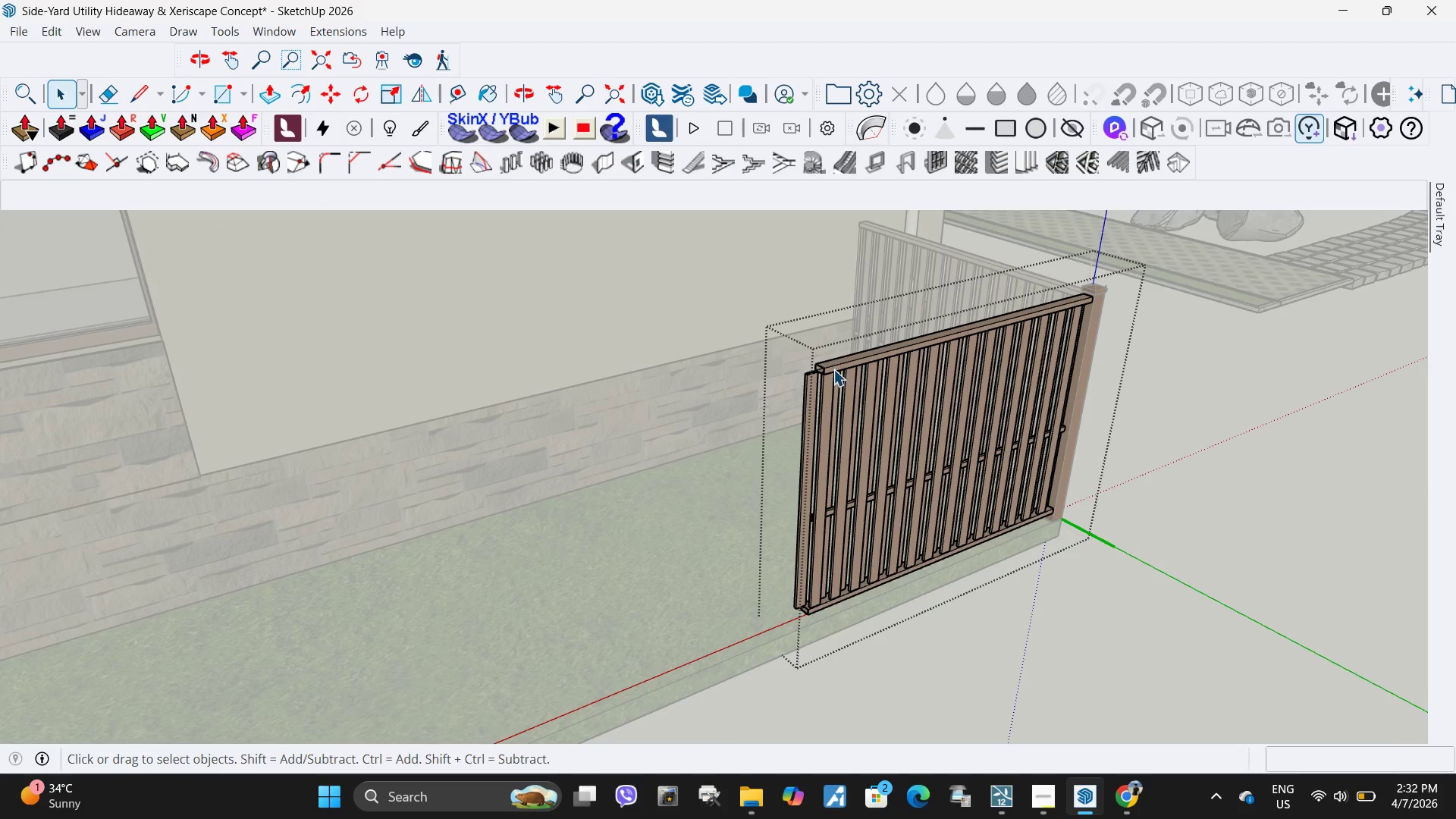 
key(S)
 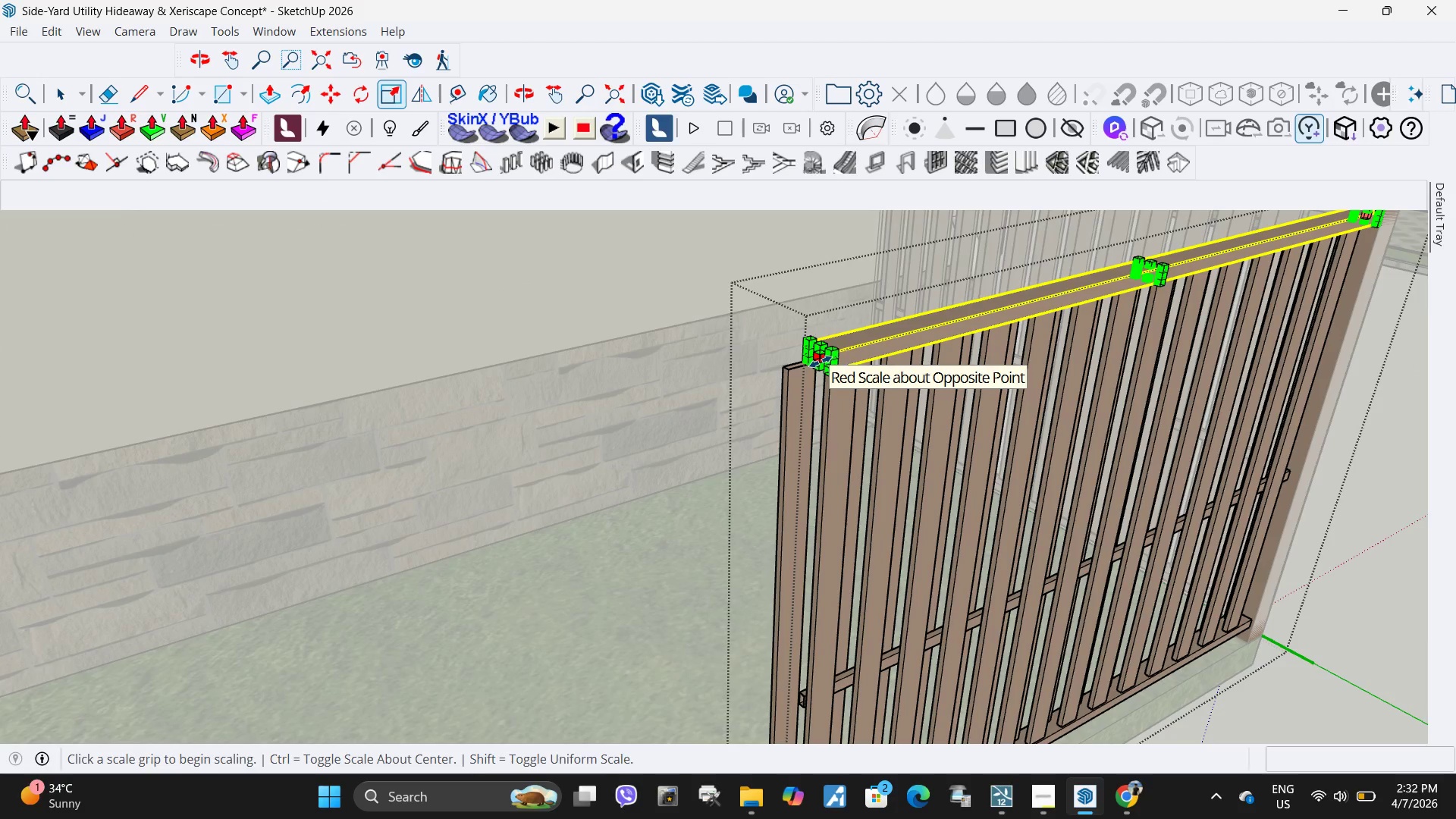 
scroll: coordinate [825, 375], scroll_direction: up, amount: 9.0
 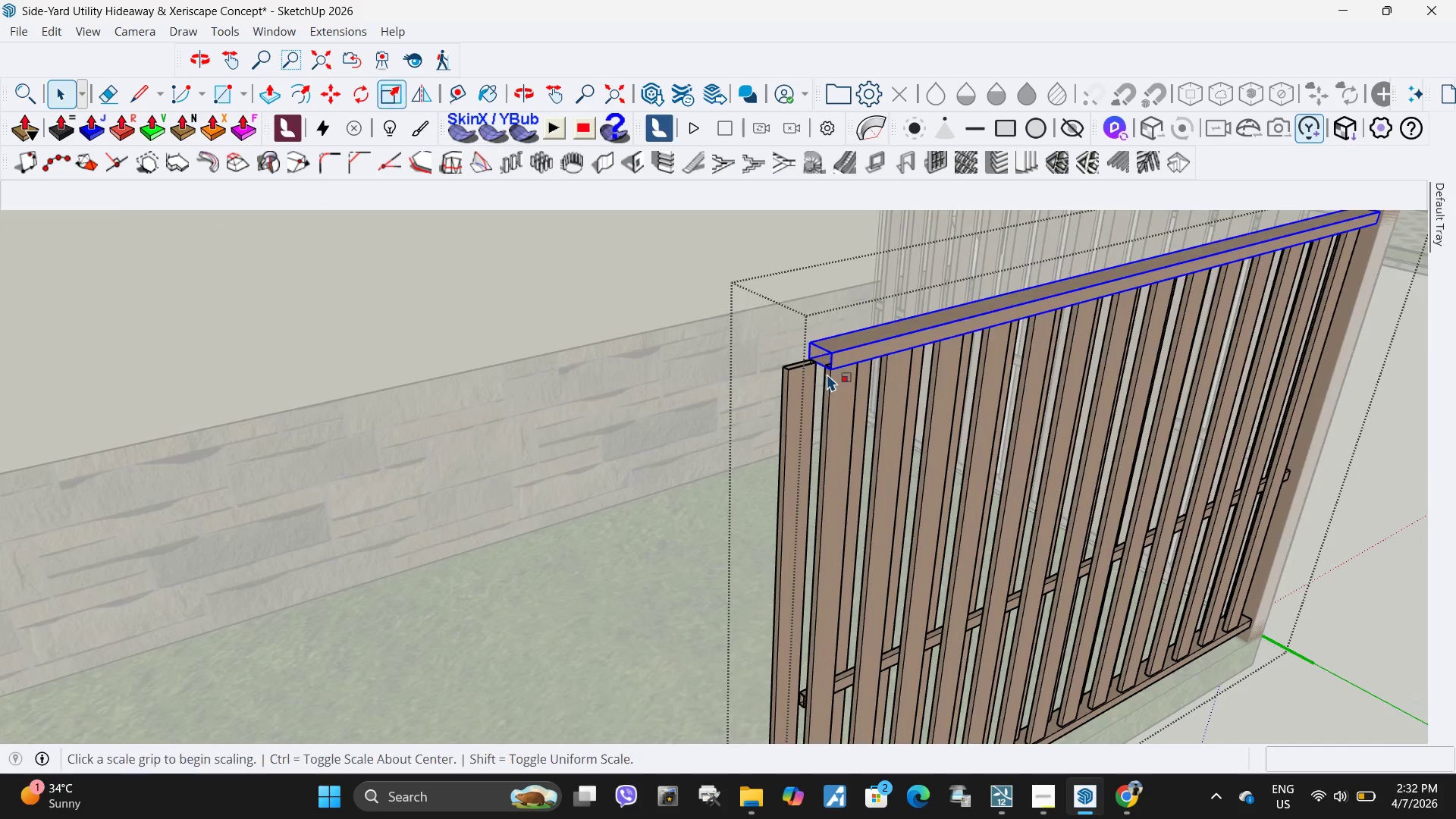 
double_click([821, 362])
 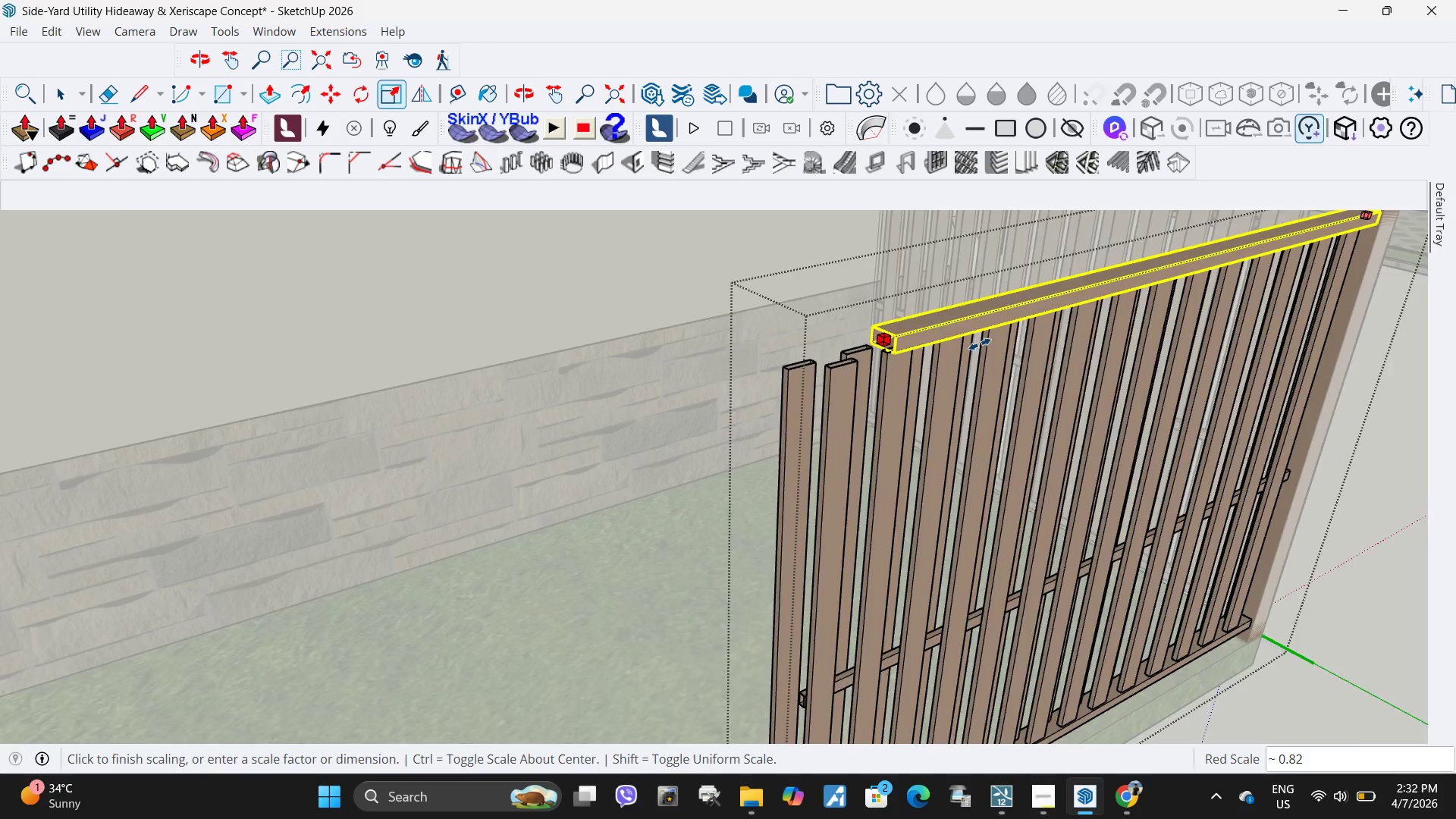 
scroll: coordinate [661, 460], scroll_direction: down, amount: 5.0
 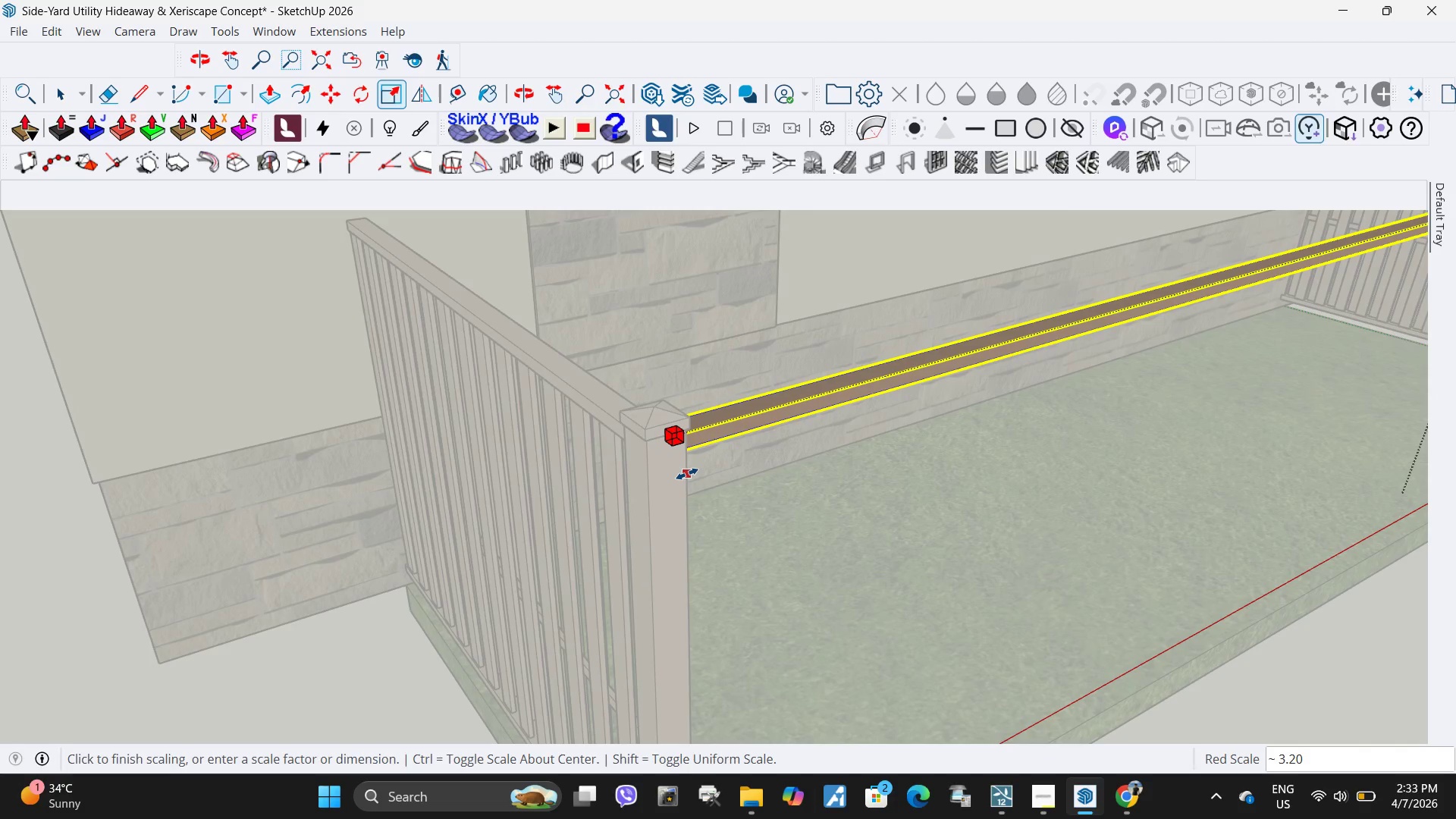 
left_click([687, 474])
 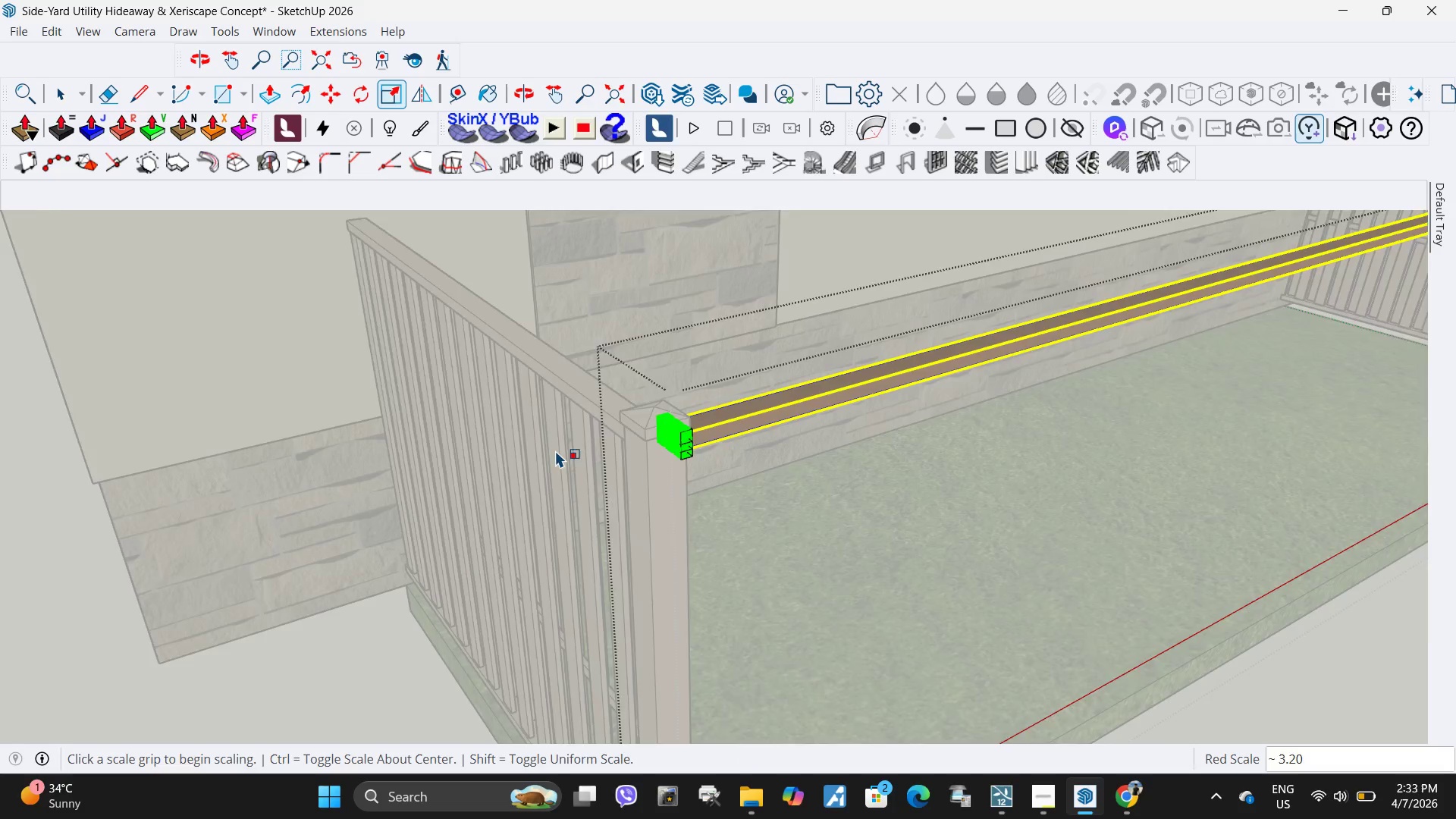 
key(Space)
 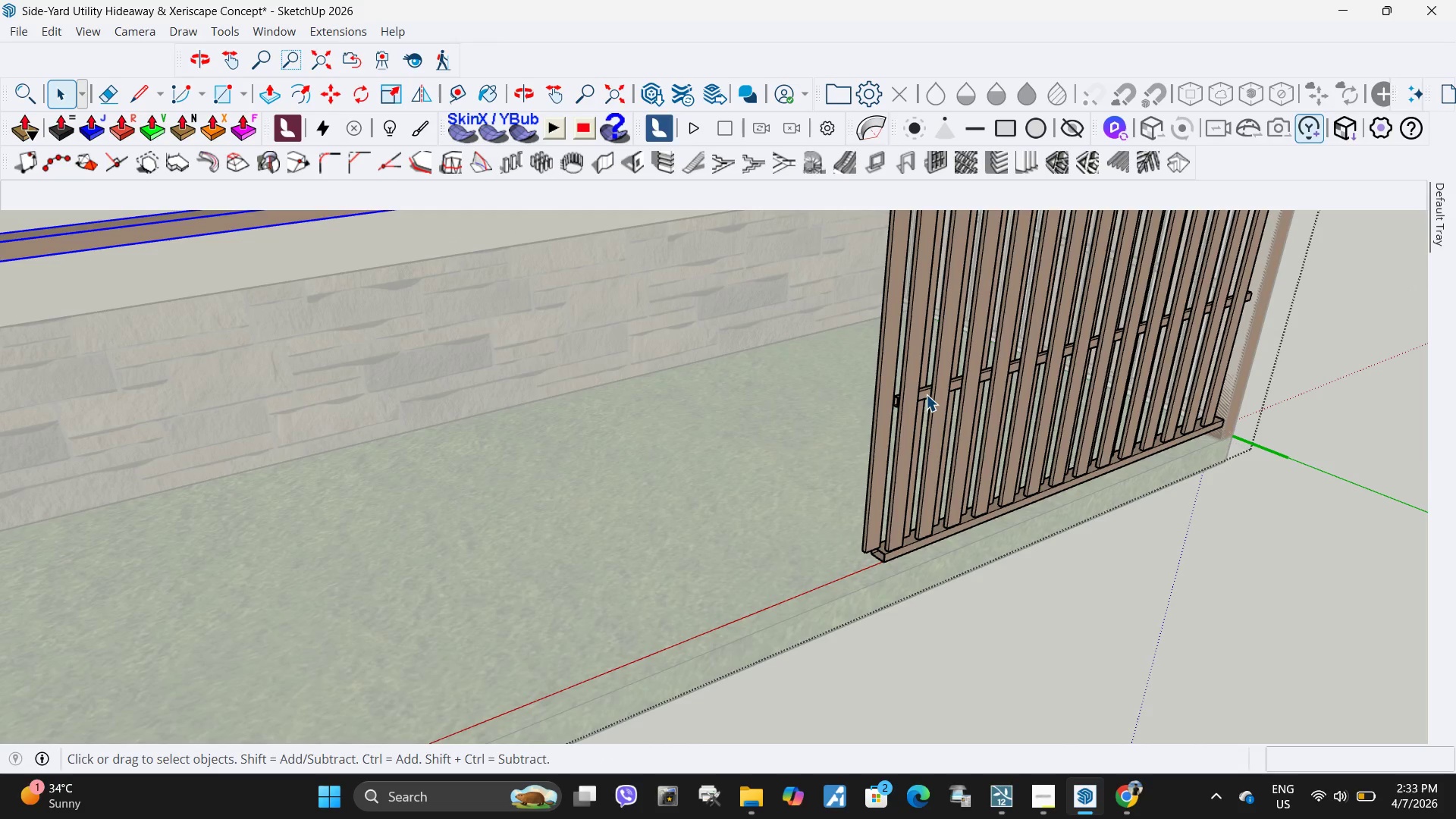 
scroll: coordinate [942, 390], scroll_direction: up, amount: 1.0
 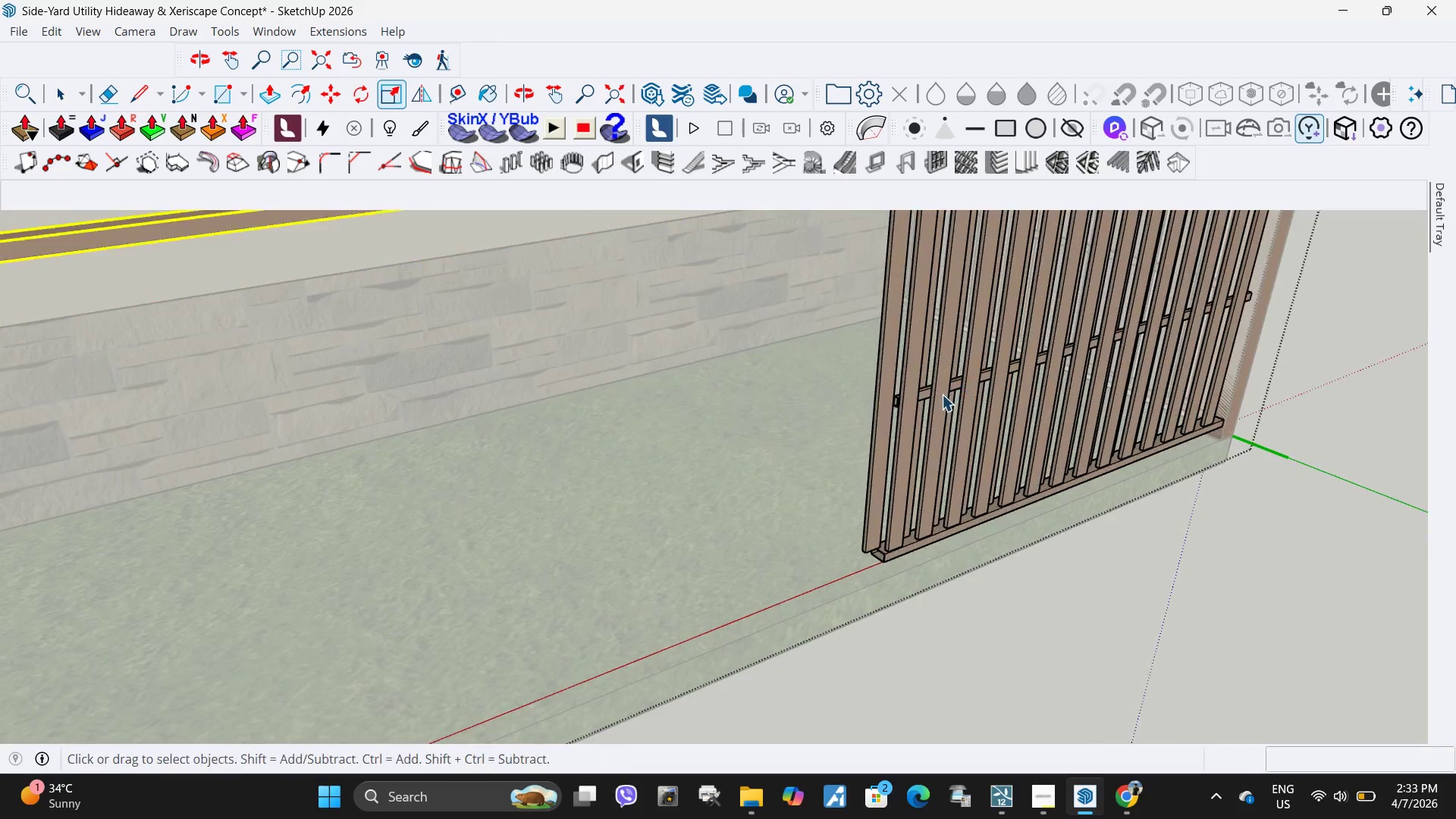 
left_click([926, 394])
 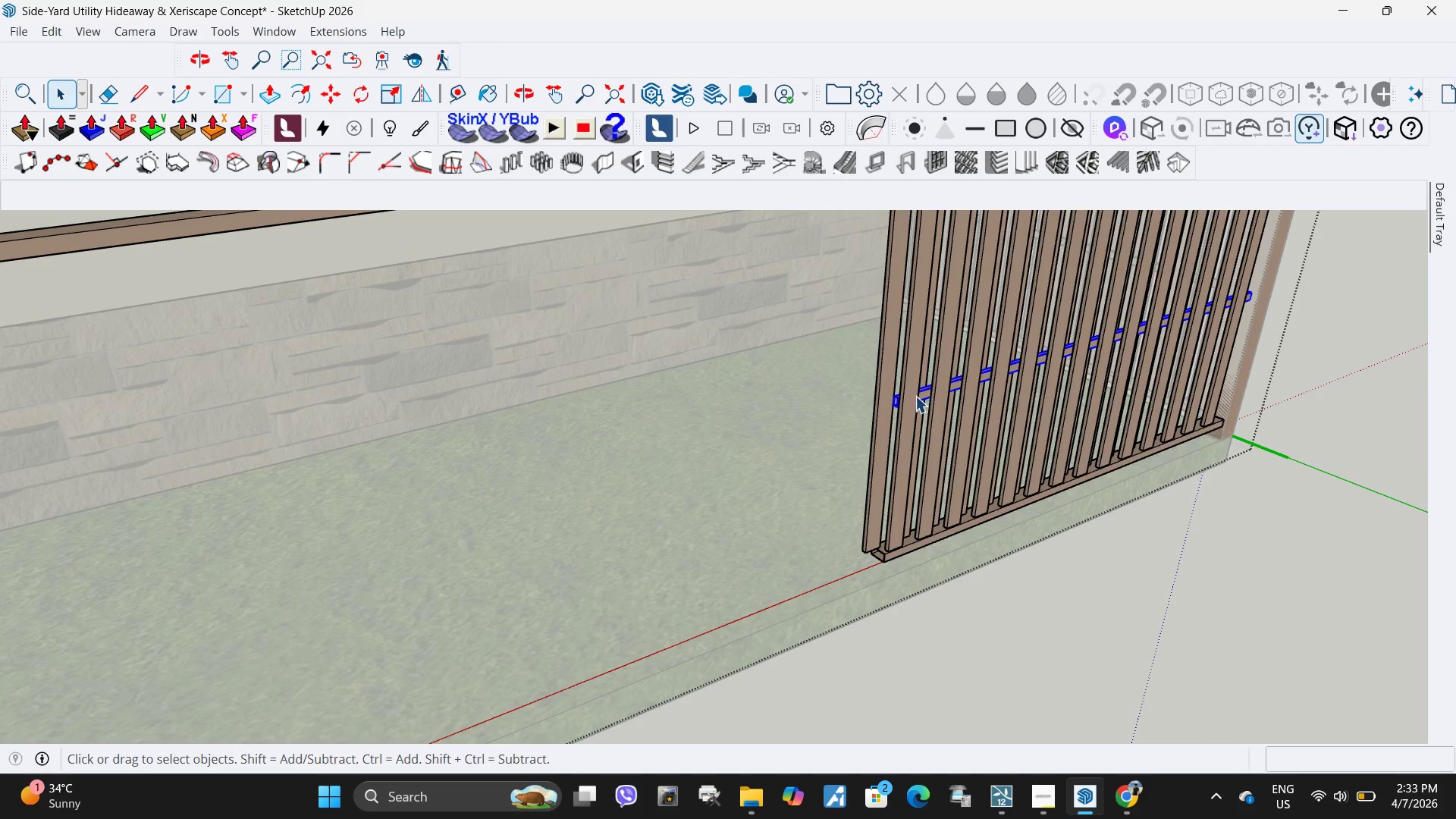 
key(S)
 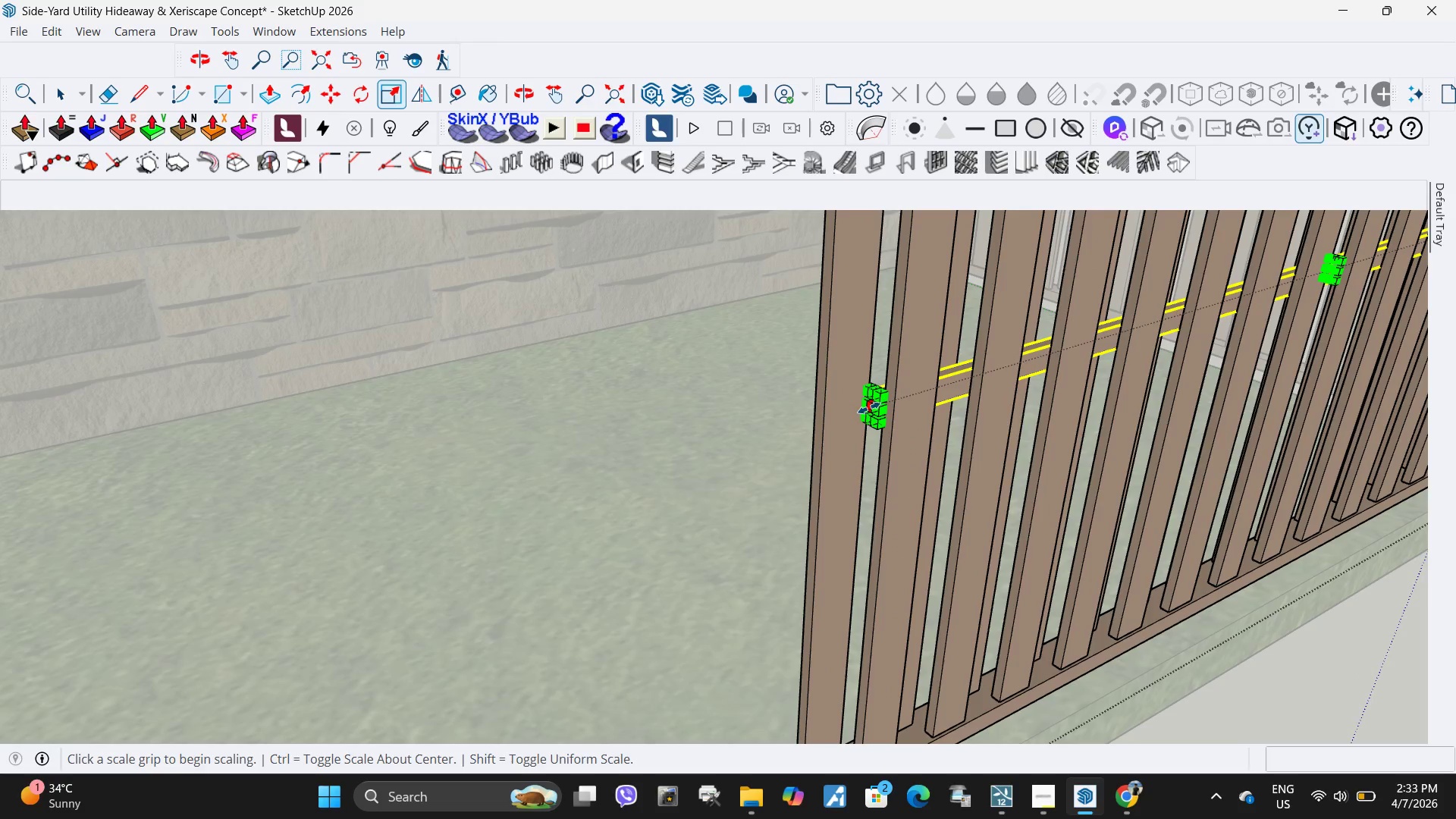 
scroll: coordinate [888, 406], scroll_direction: up, amount: 11.0
 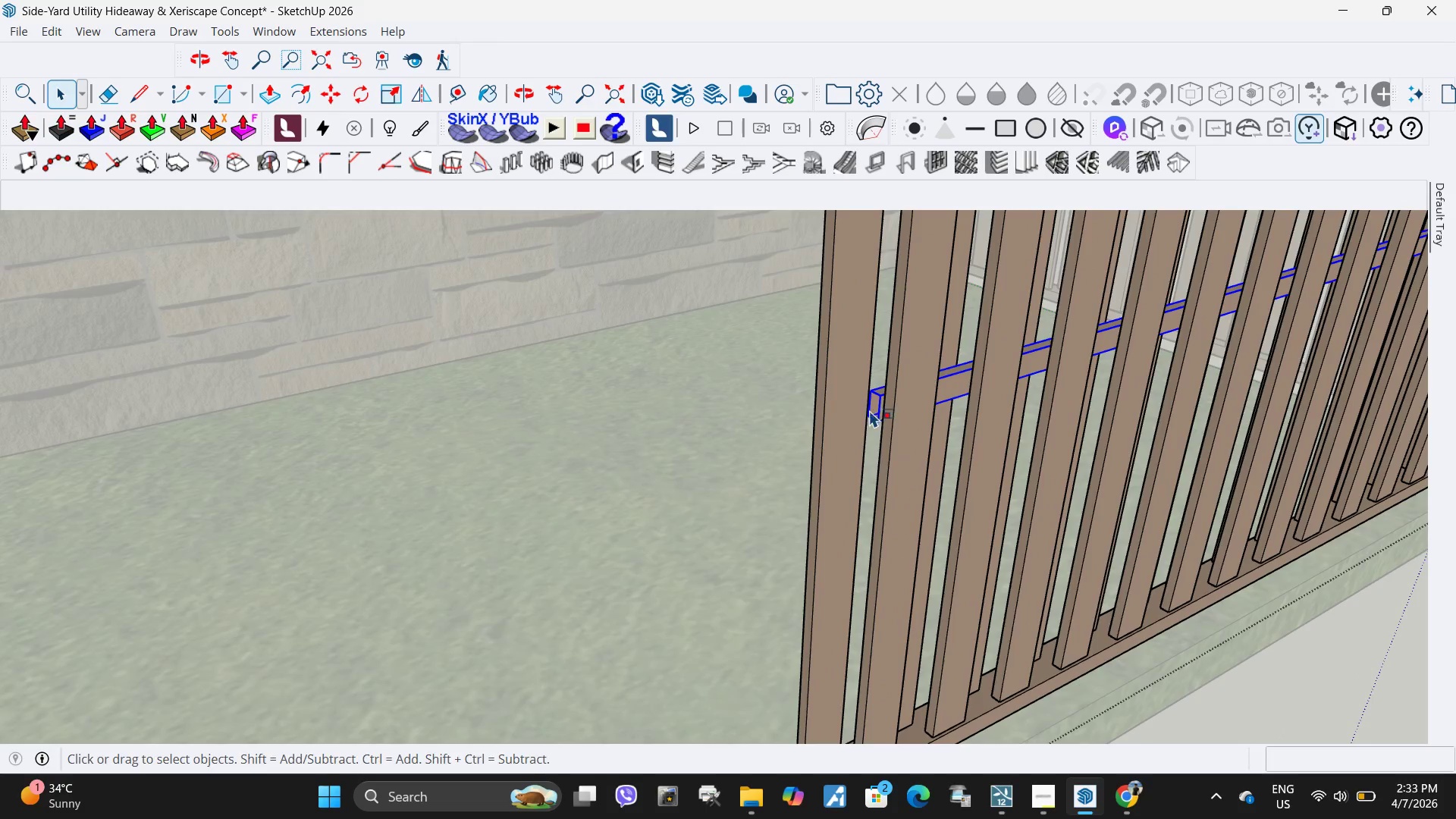 
left_click([869, 408])
 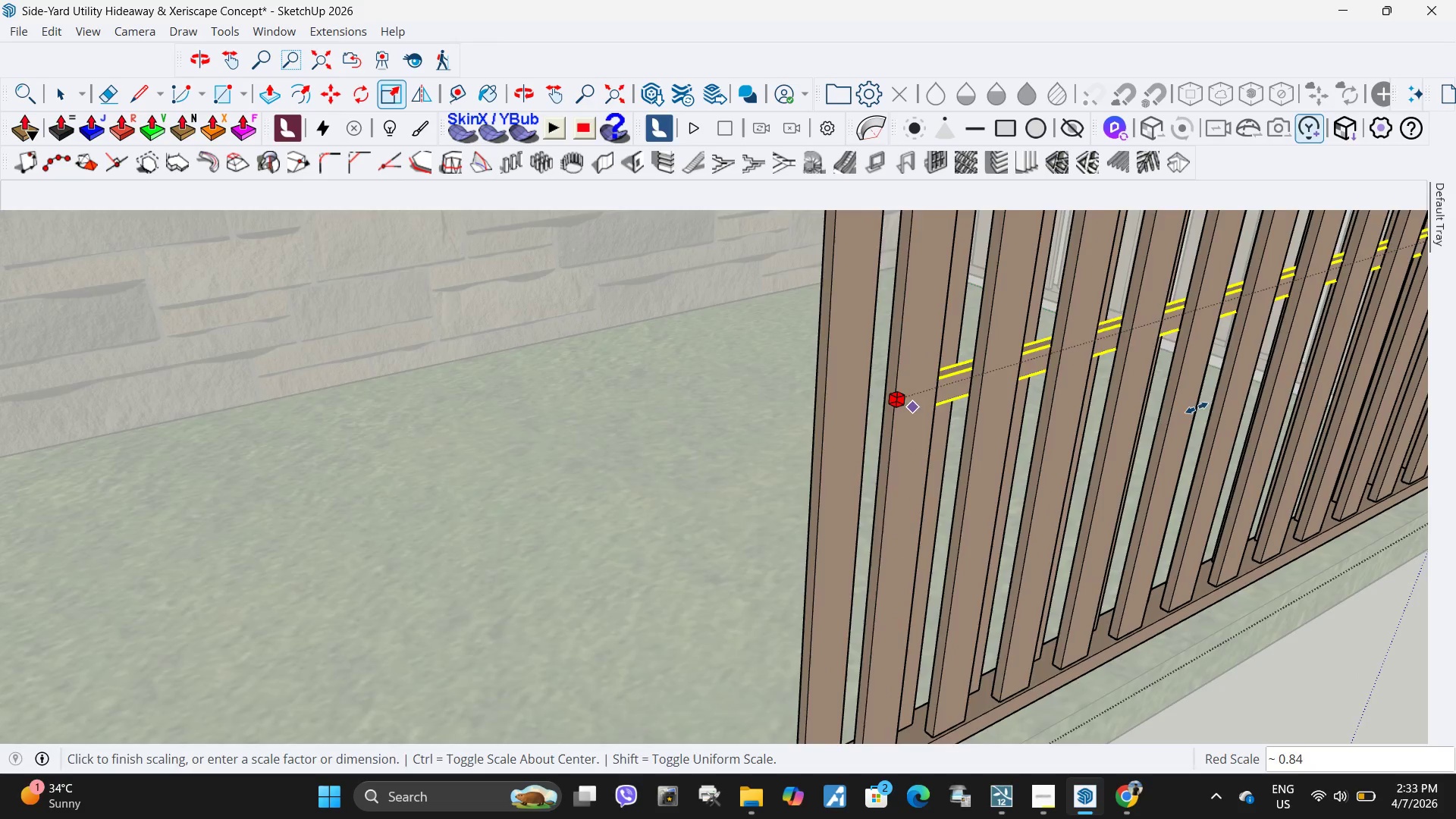 
scroll: coordinate [1131, 443], scroll_direction: down, amount: 17.0
 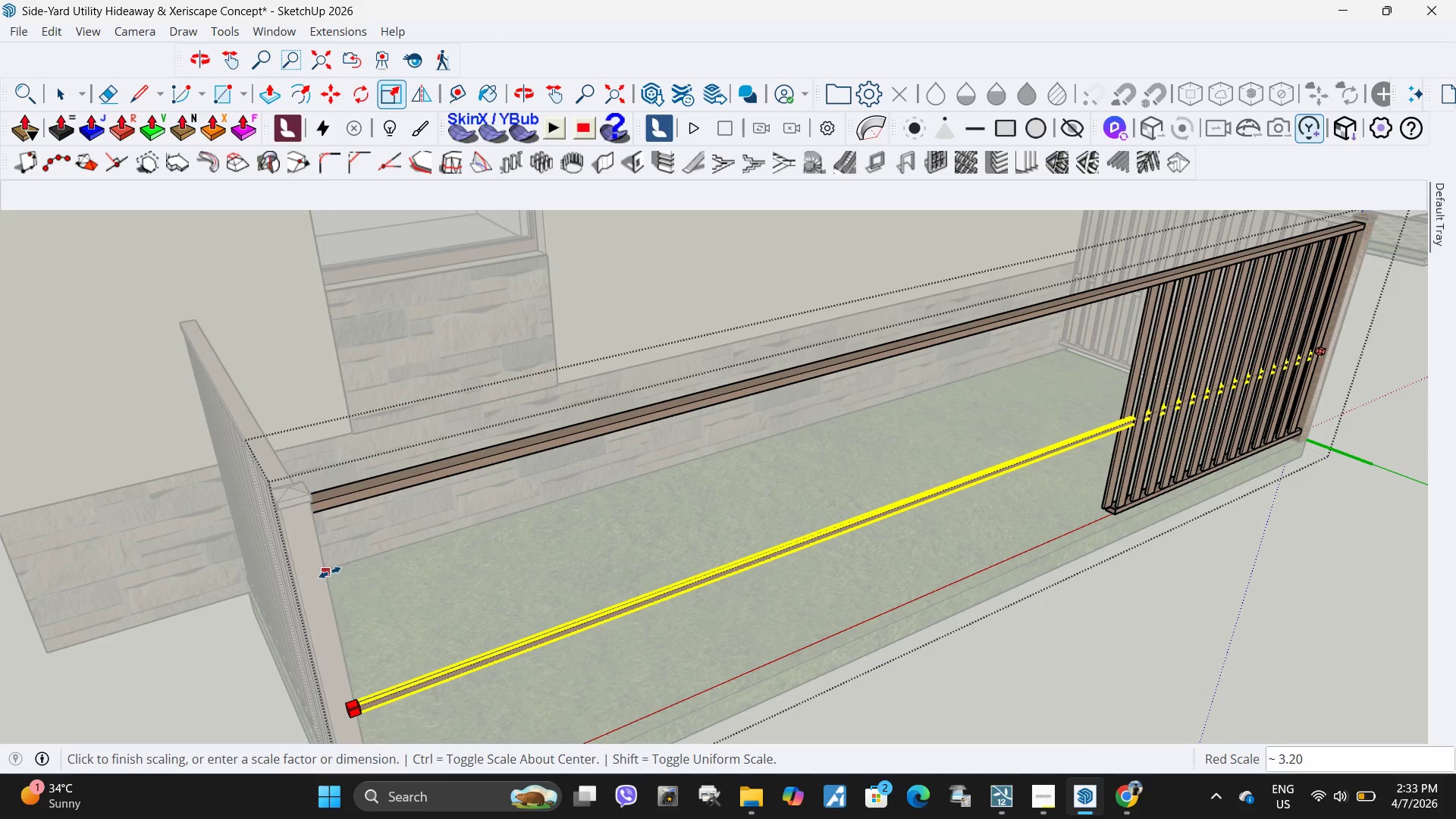 
double_click([328, 574])
 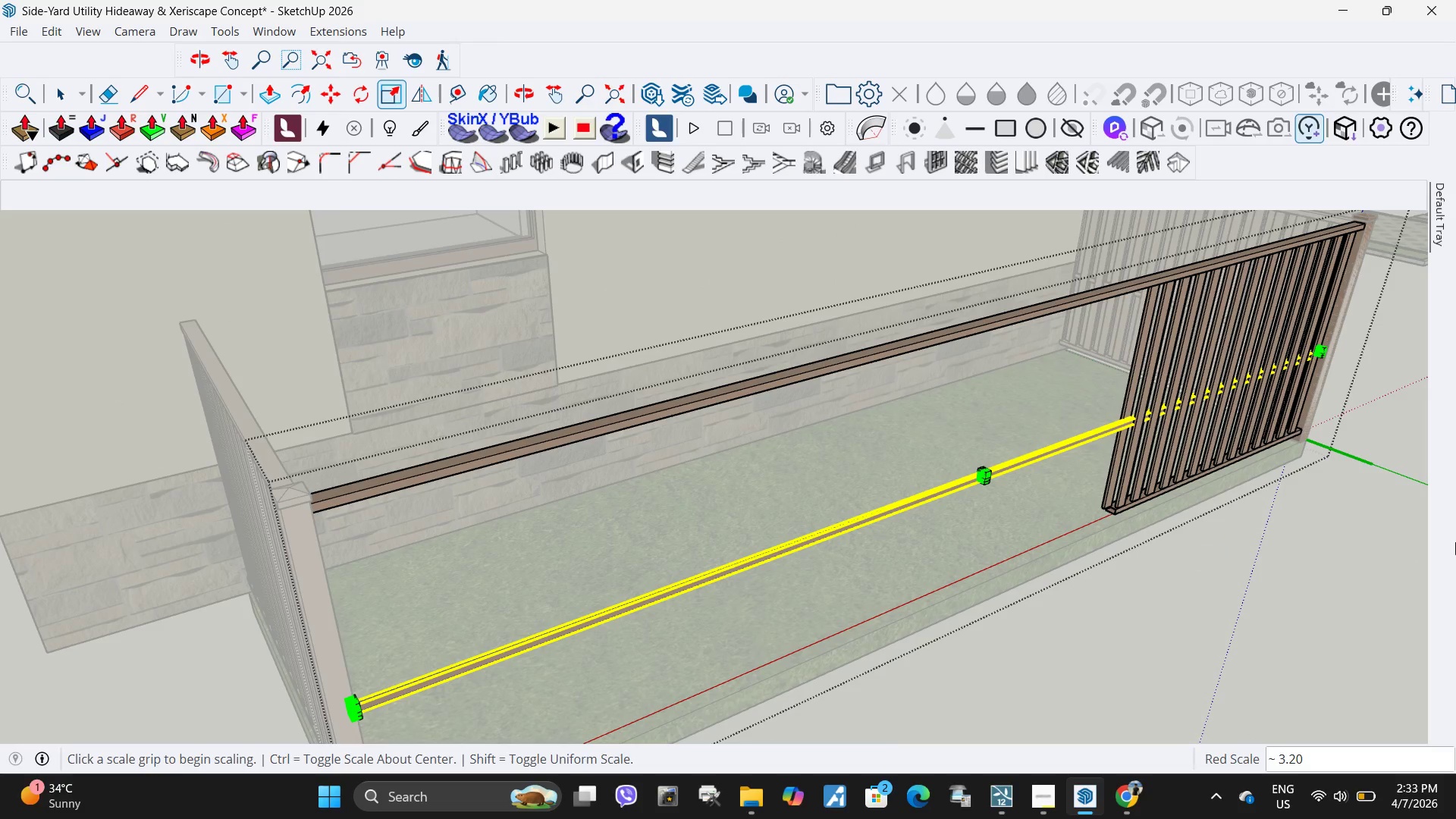 
key(Space)
 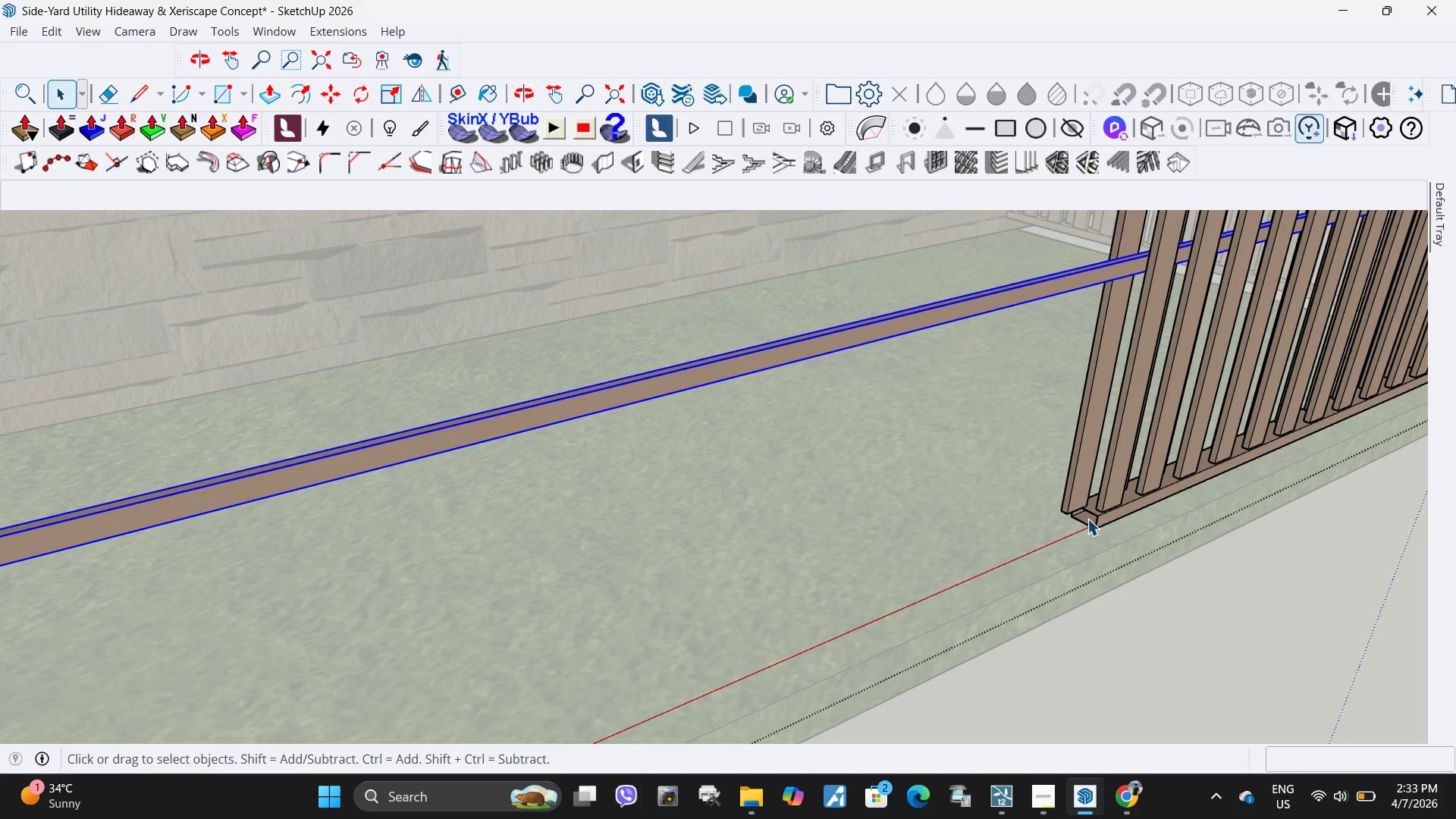 
left_click([1087, 519])
 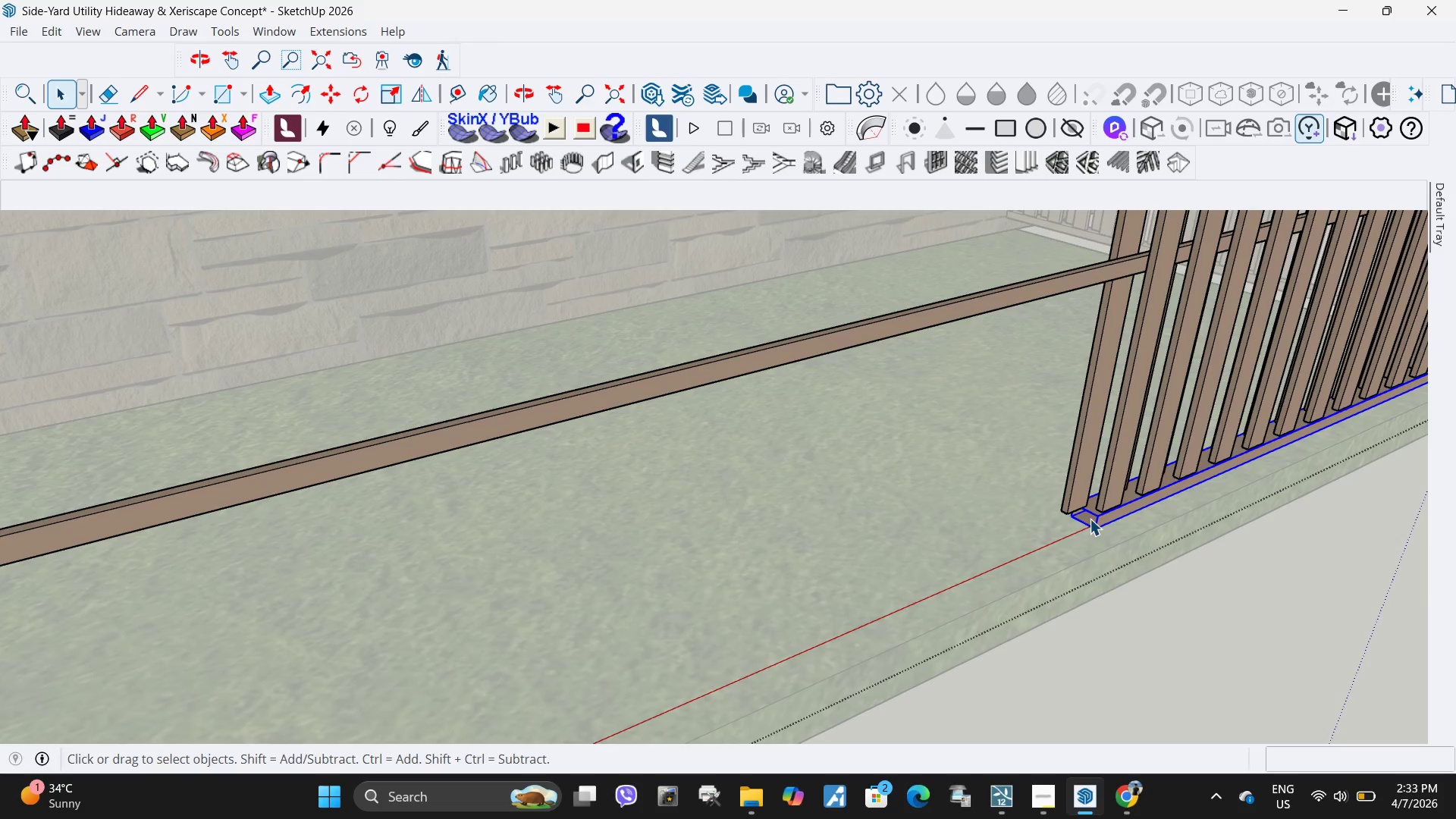 
scroll: coordinate [1108, 507], scroll_direction: up, amount: 13.0
 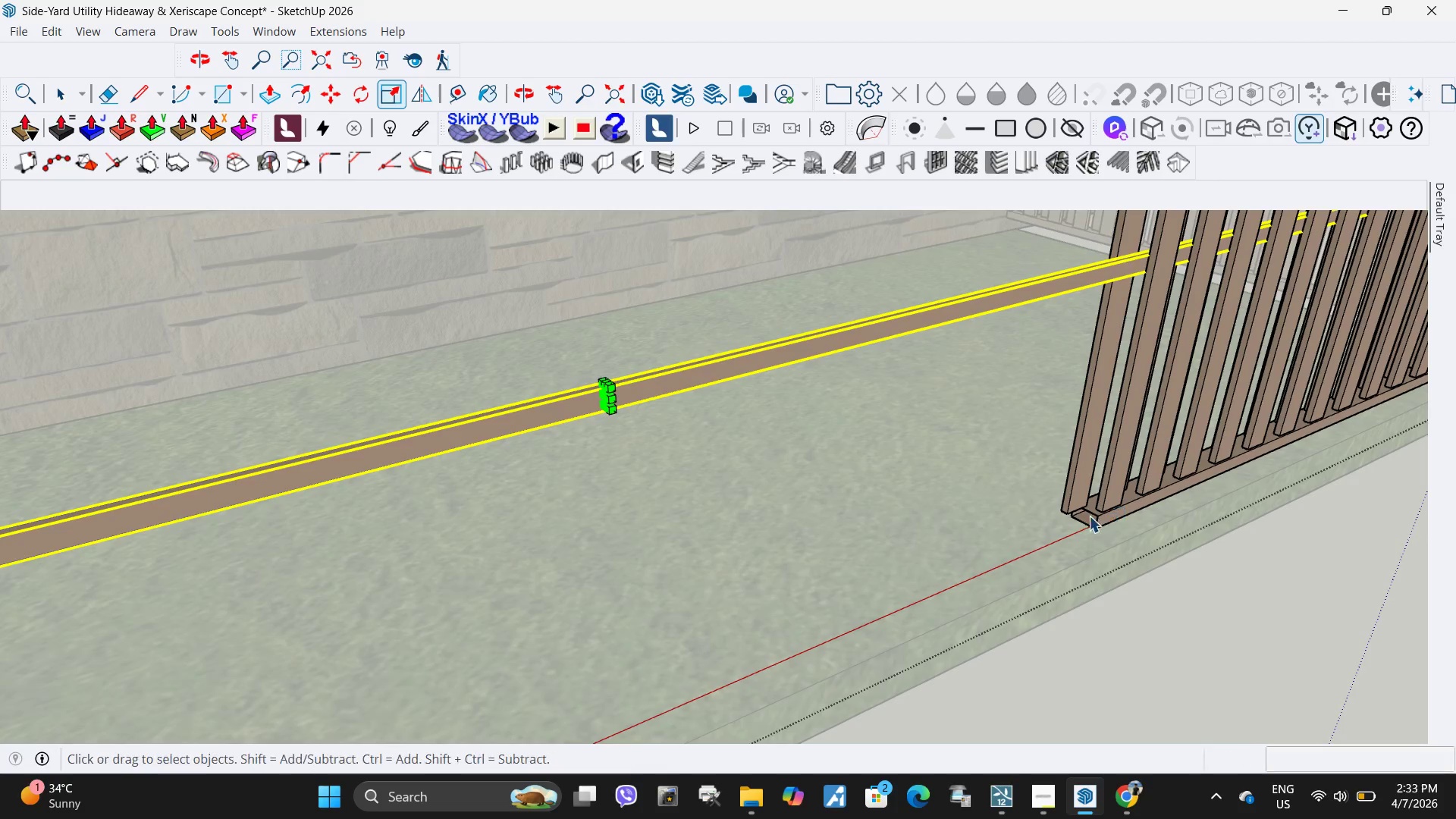 
key(D)
 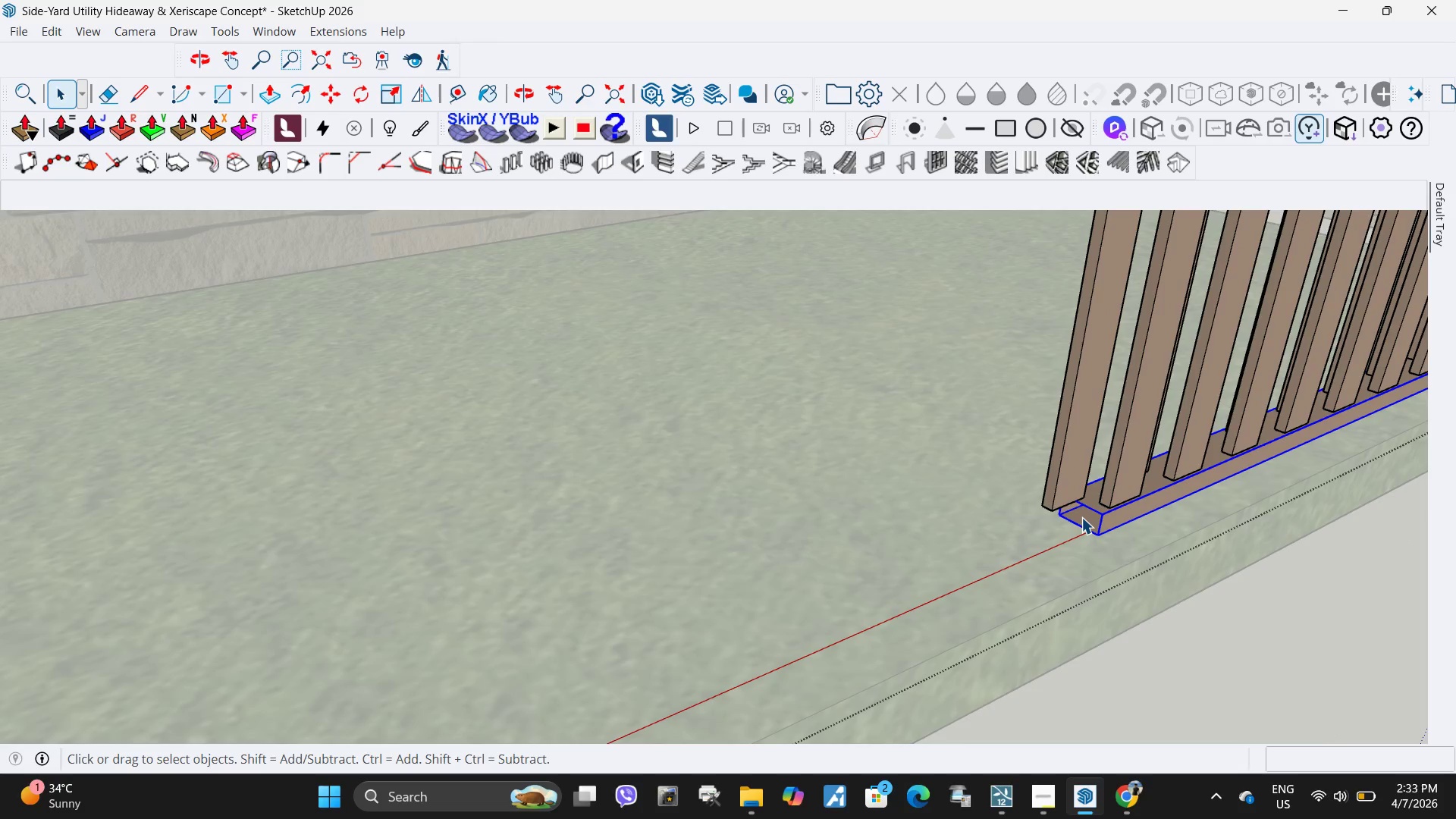 
scroll: coordinate [1092, 517], scroll_direction: up, amount: 5.0
 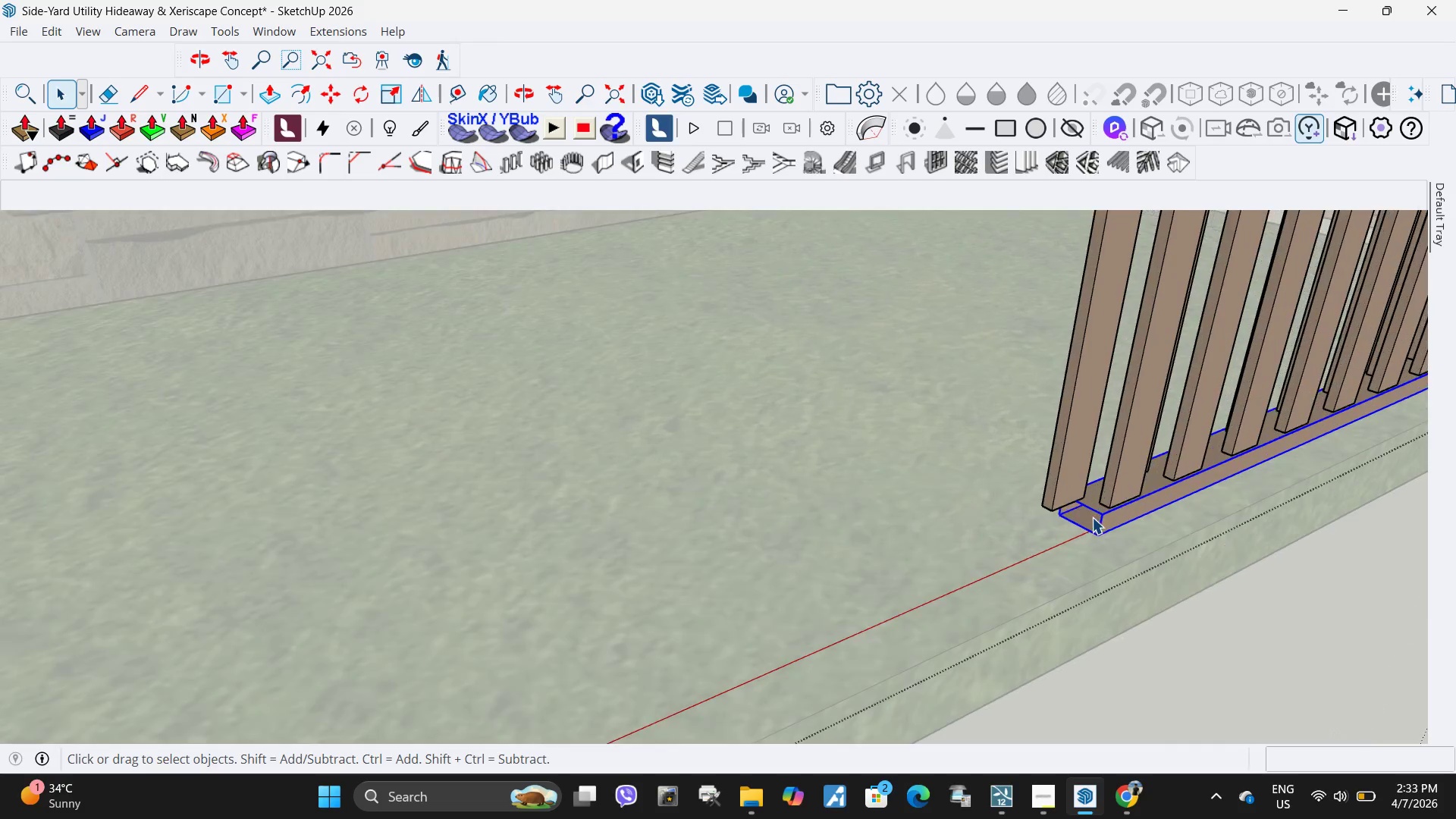 
key(S)
 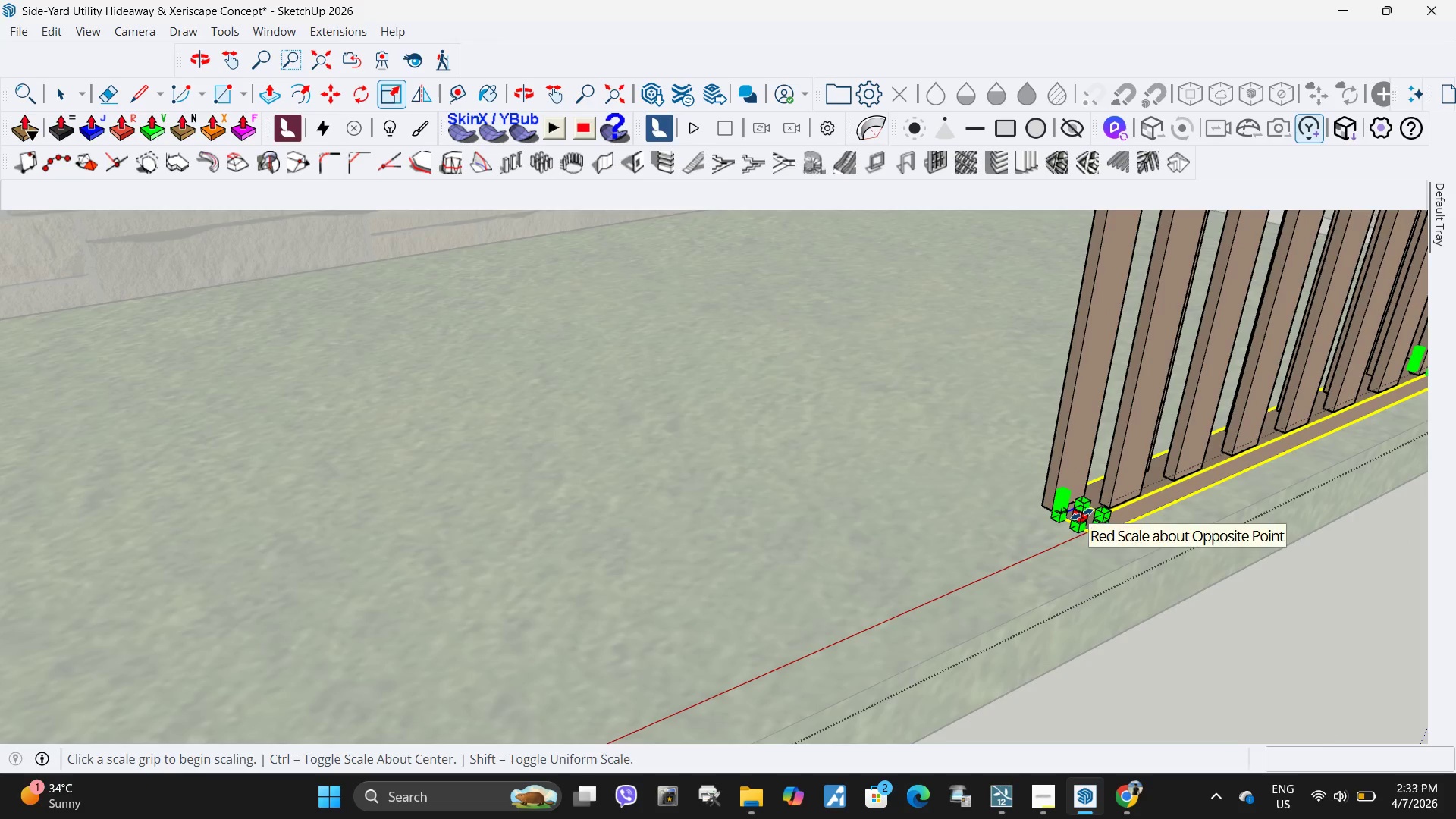 
left_click([1082, 514])
 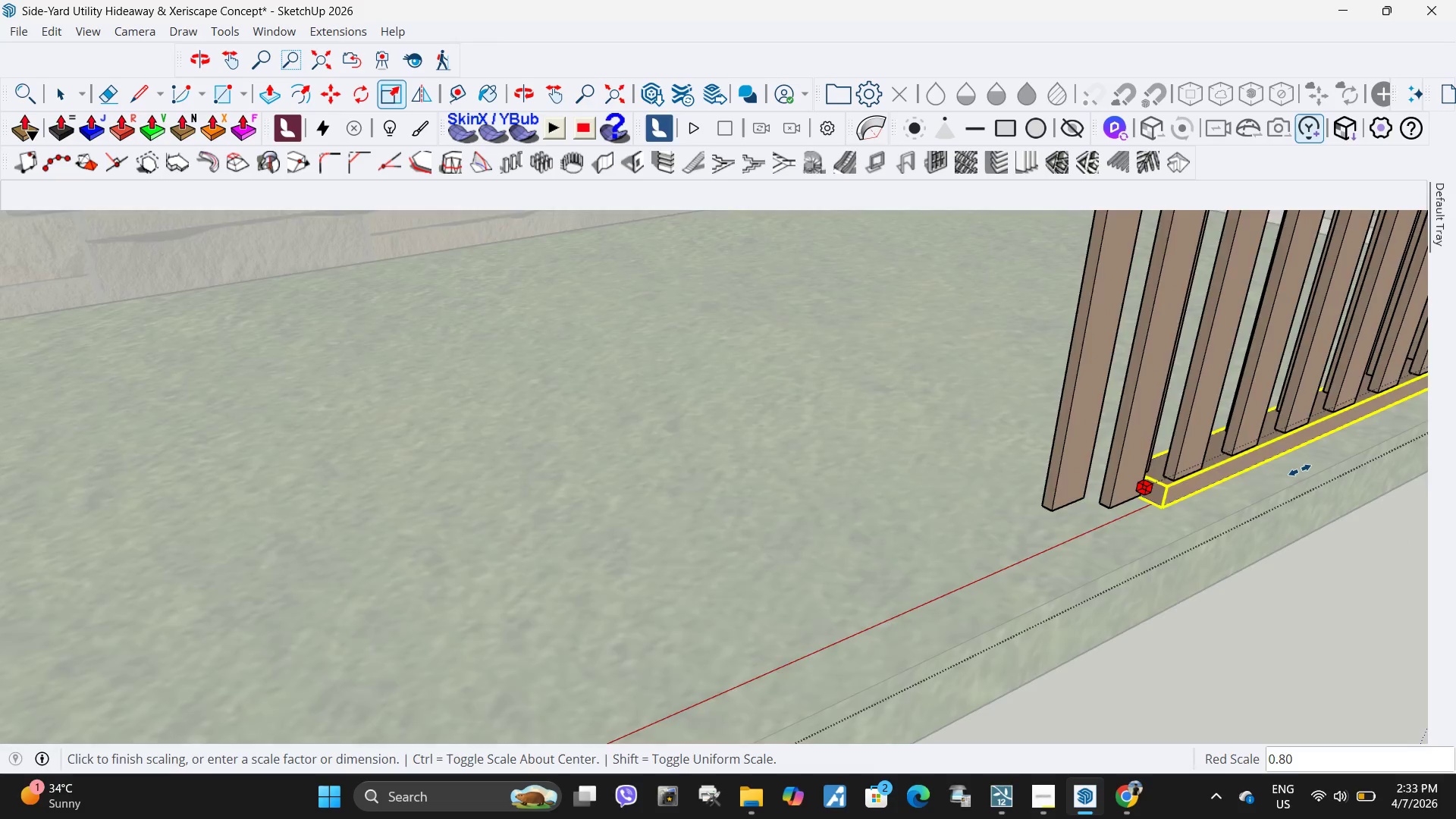 
scroll: coordinate [1317, 459], scroll_direction: down, amount: 18.0
 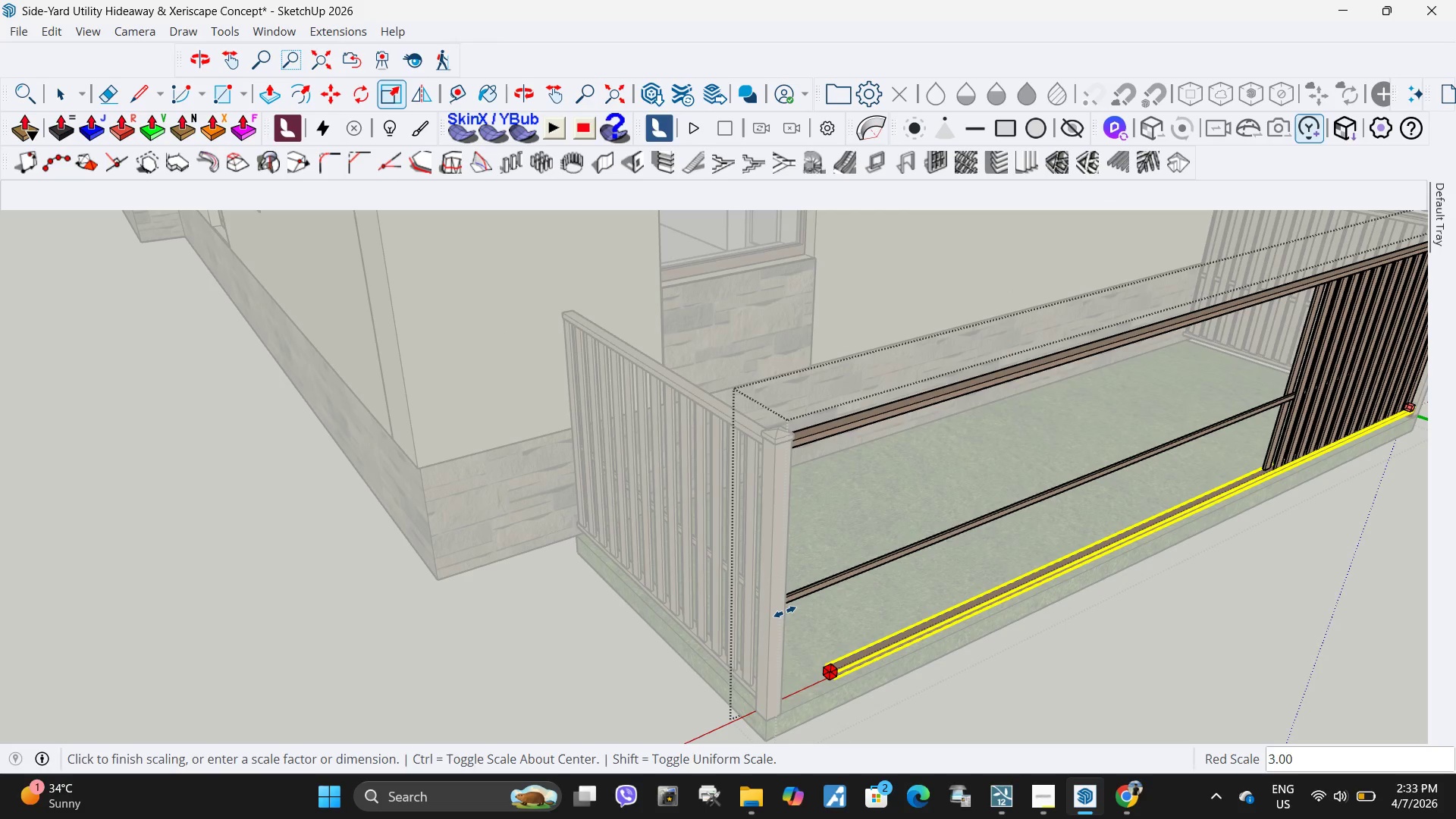 
left_click([783, 612])
 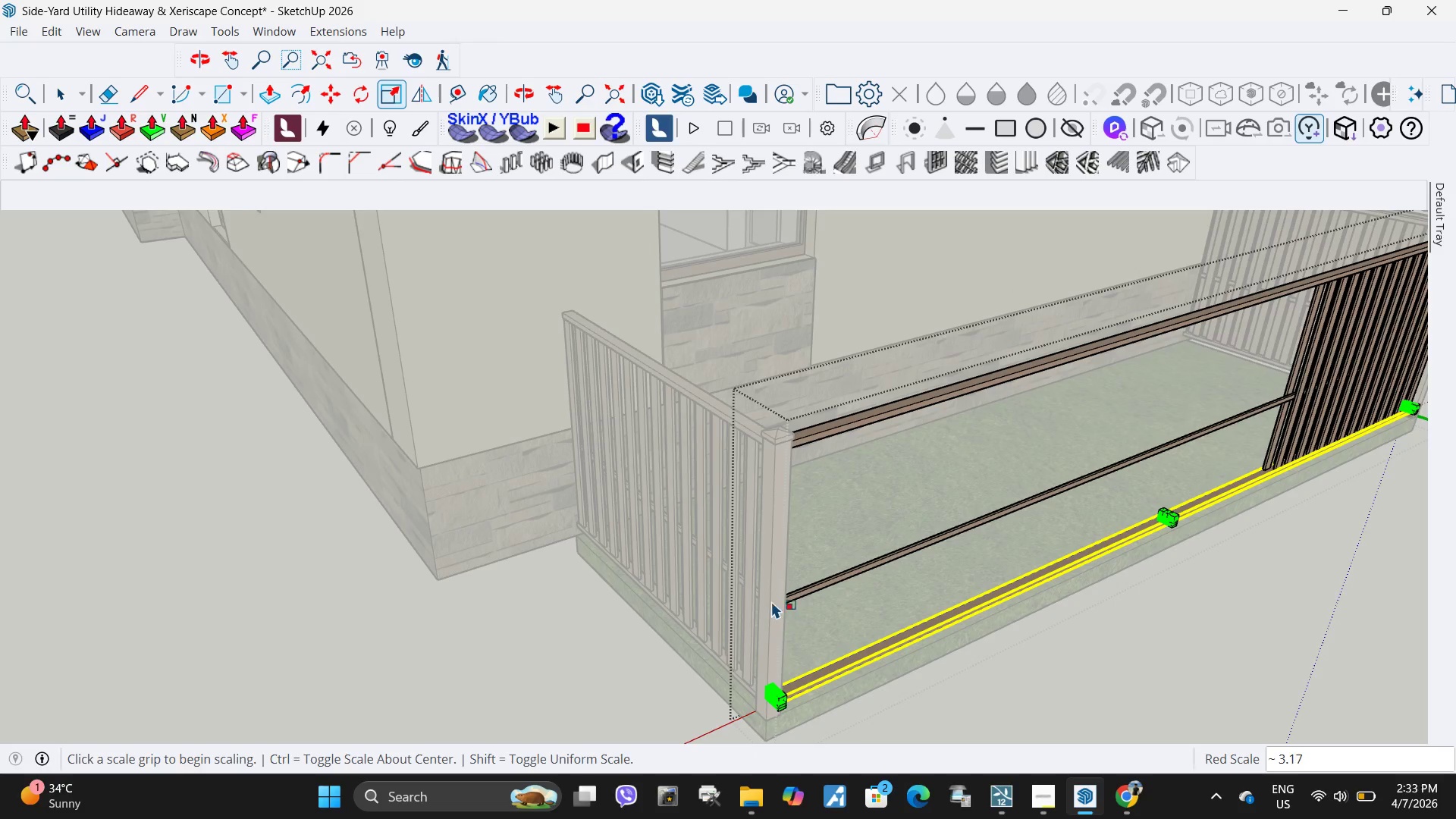 
scroll: coordinate [567, 570], scroll_direction: down, amount: 10.0
 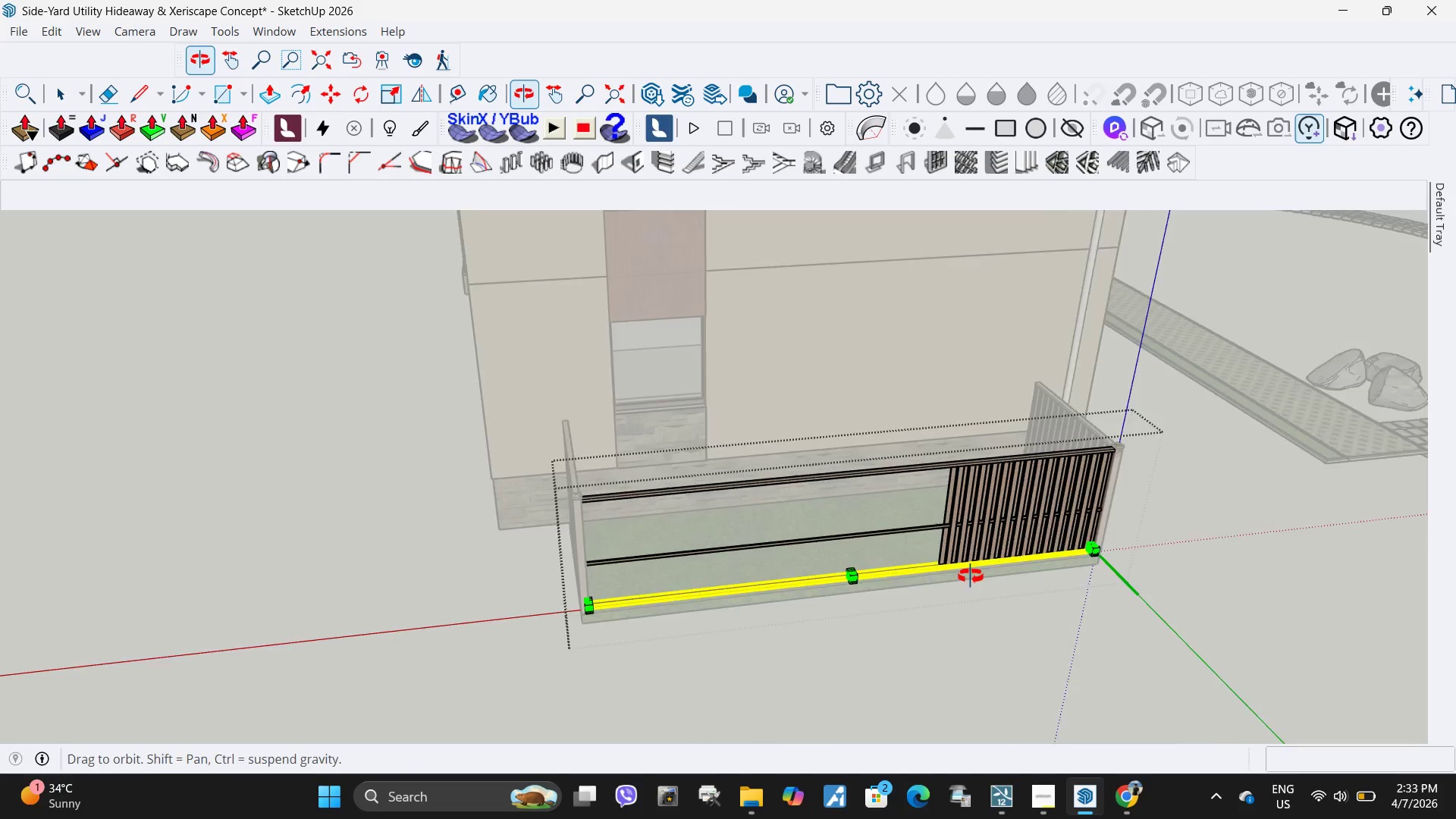 
key(Space)
 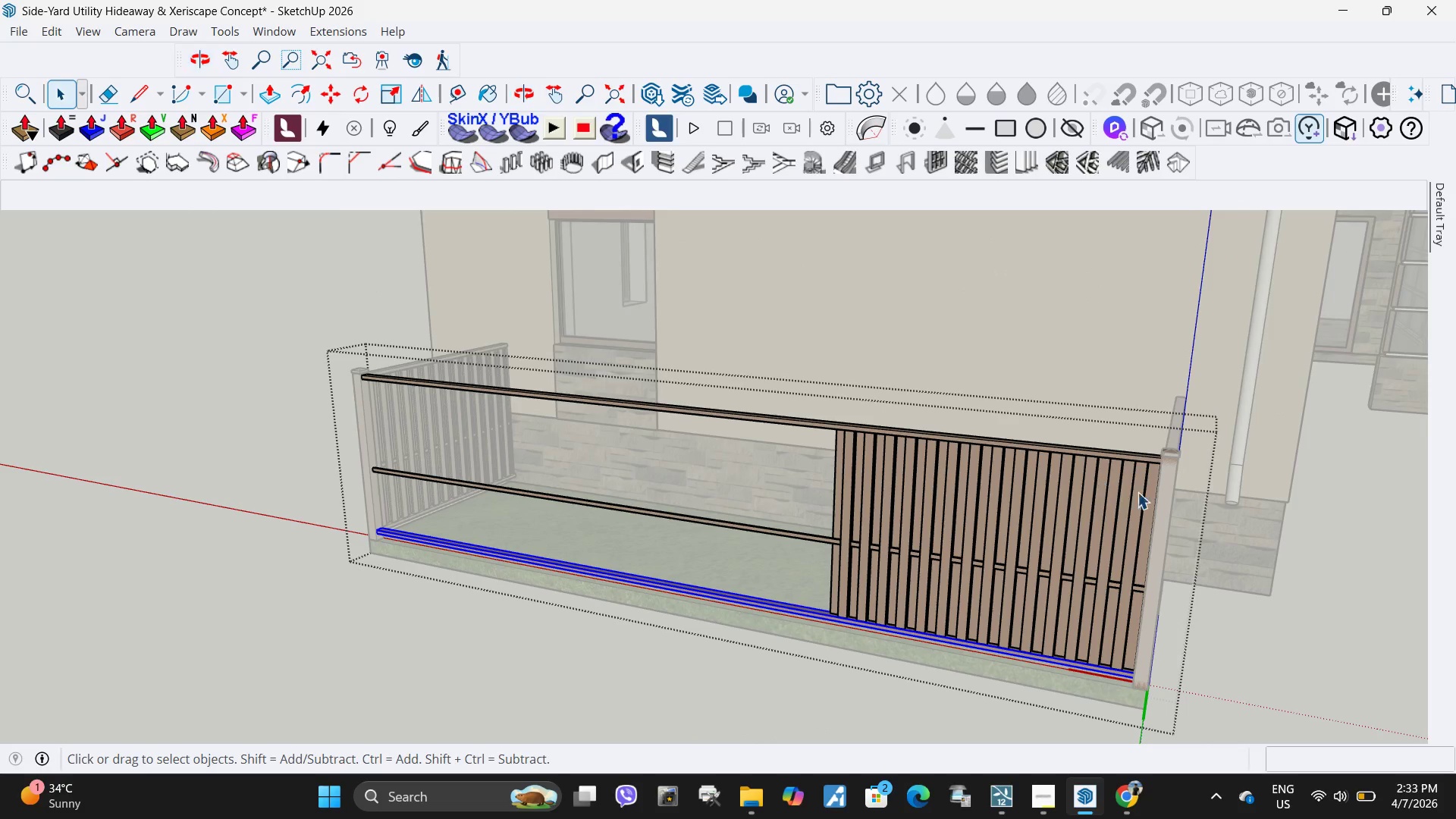 
scroll: coordinate [993, 570], scroll_direction: up, amount: 4.0
 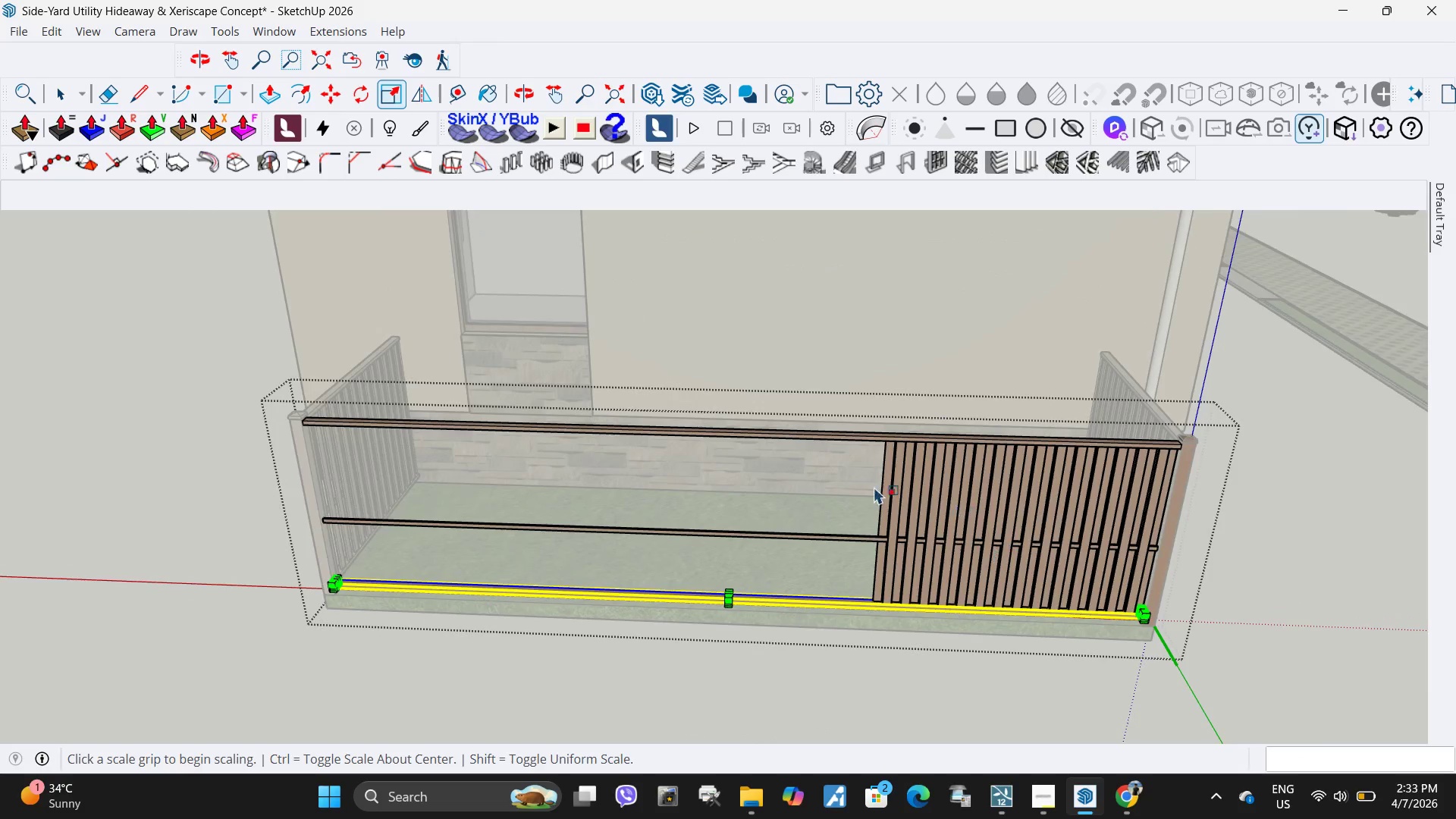 
hold_key(key=ControlLeft, duration=1.5)
left_click([1154, 510])
 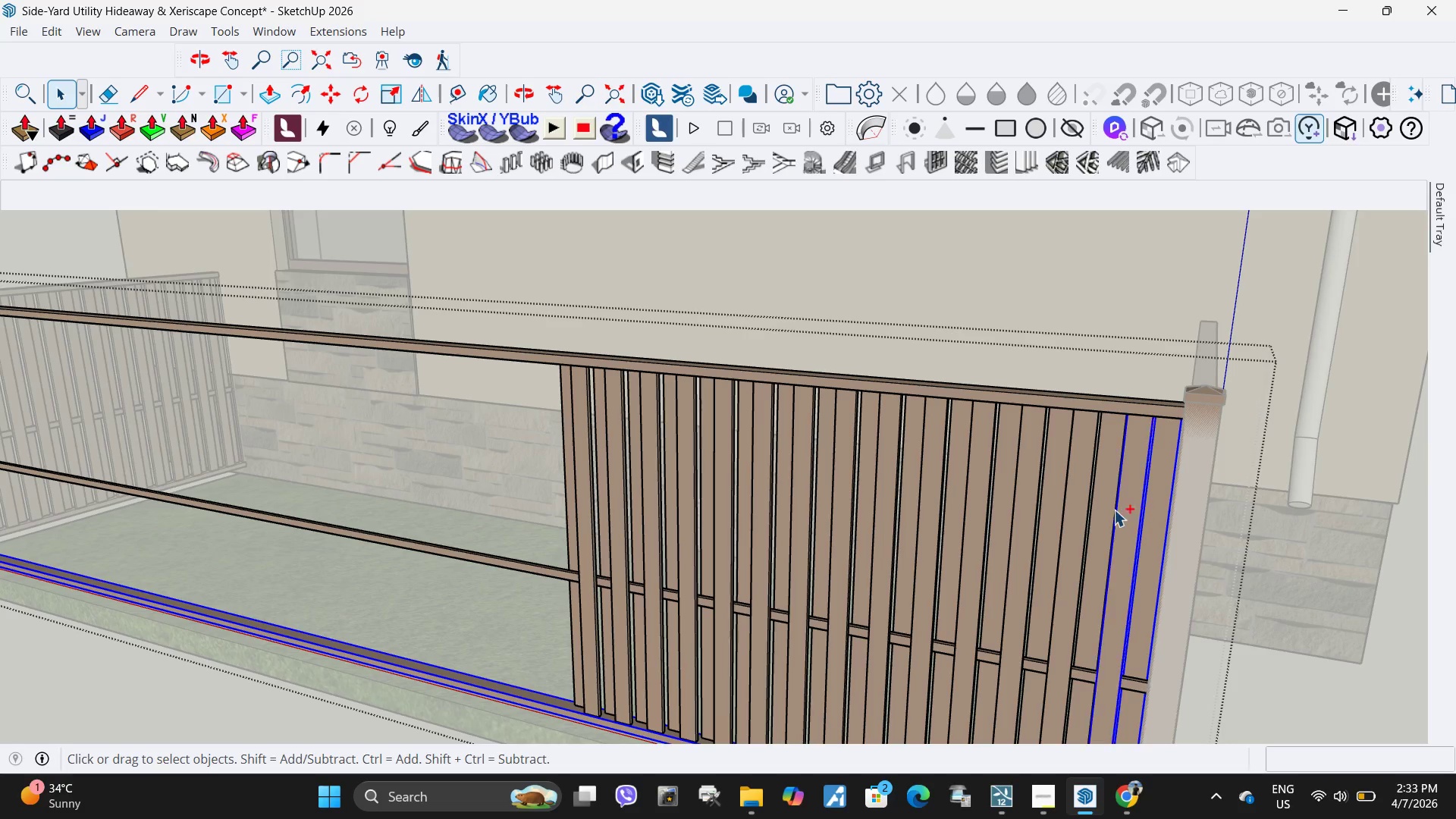 
scroll: coordinate [1144, 496], scroll_direction: up, amount: 8.0
 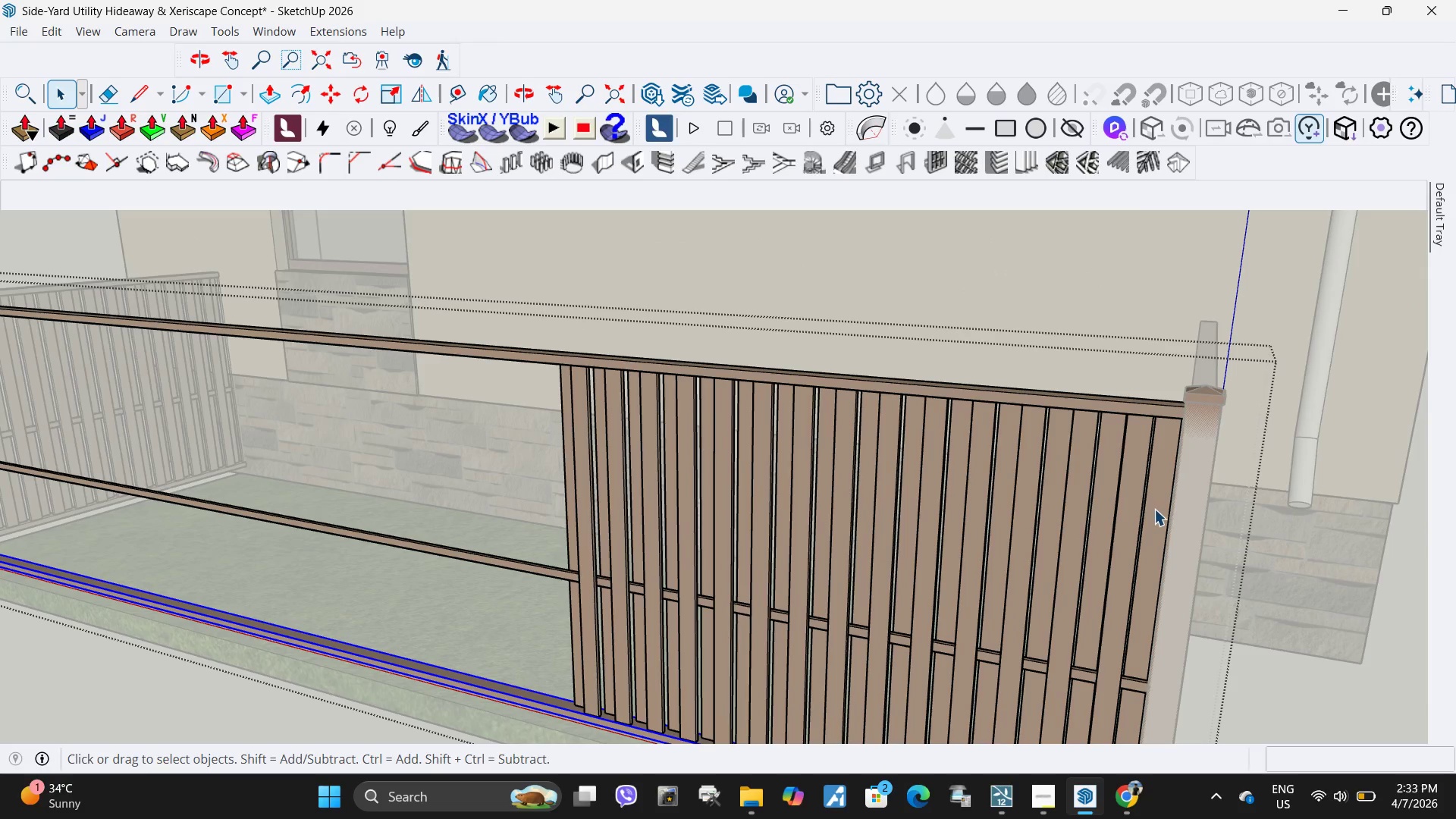 
triple_click([1104, 510])
 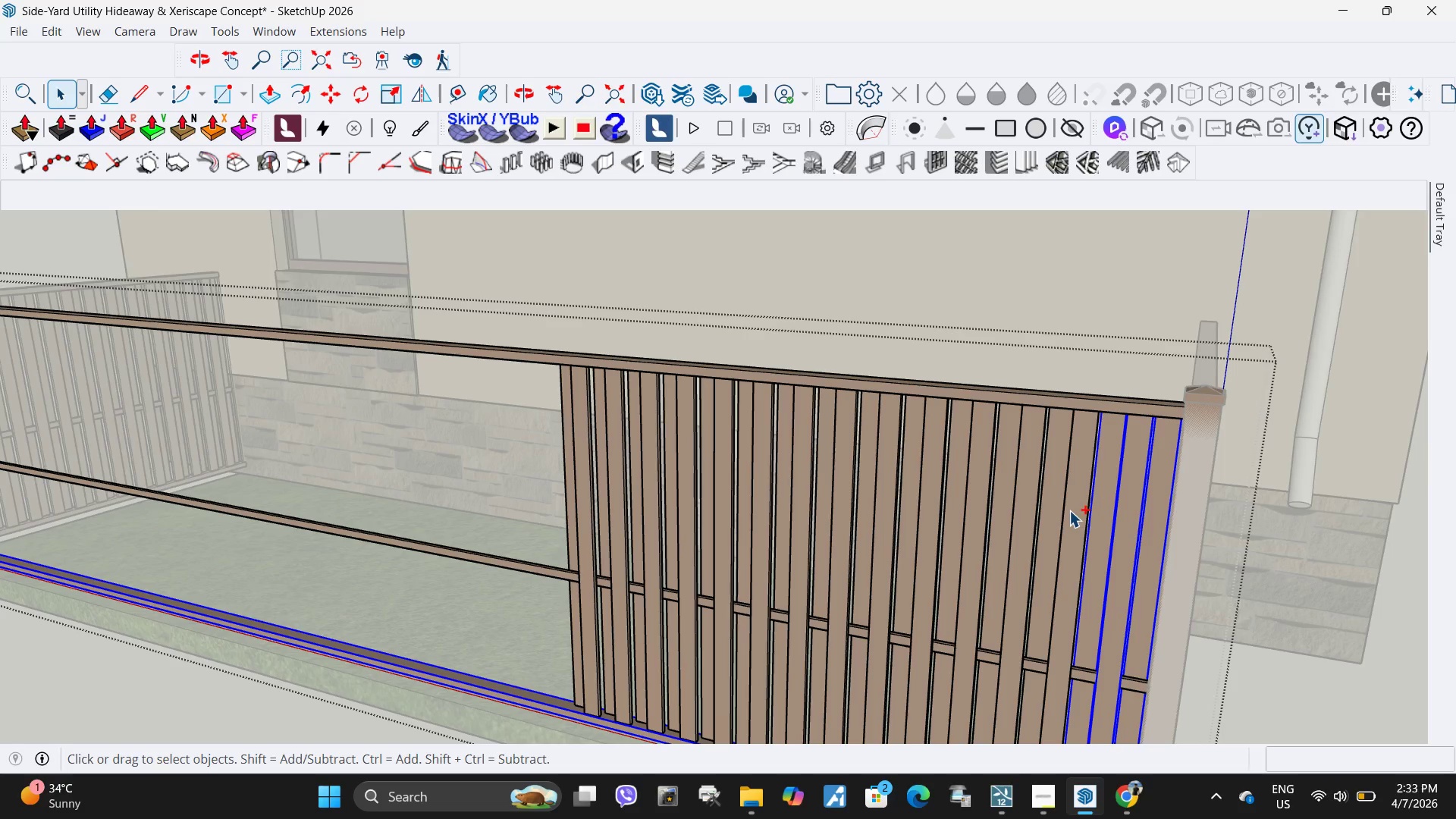 
triple_click([1069, 510])
 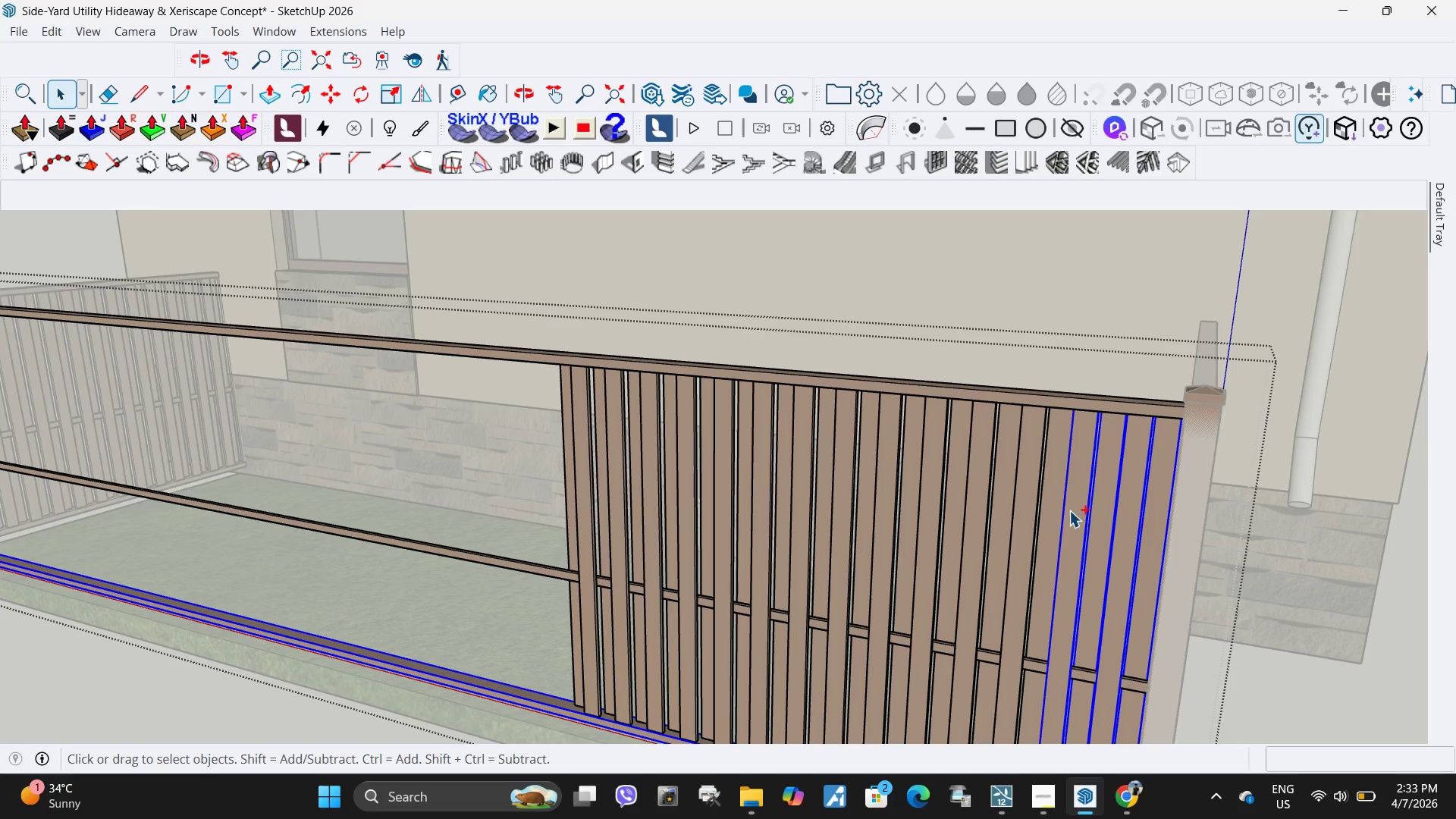 
hold_key(key=ControlLeft, duration=1.3)
triple_click([1047, 511])
 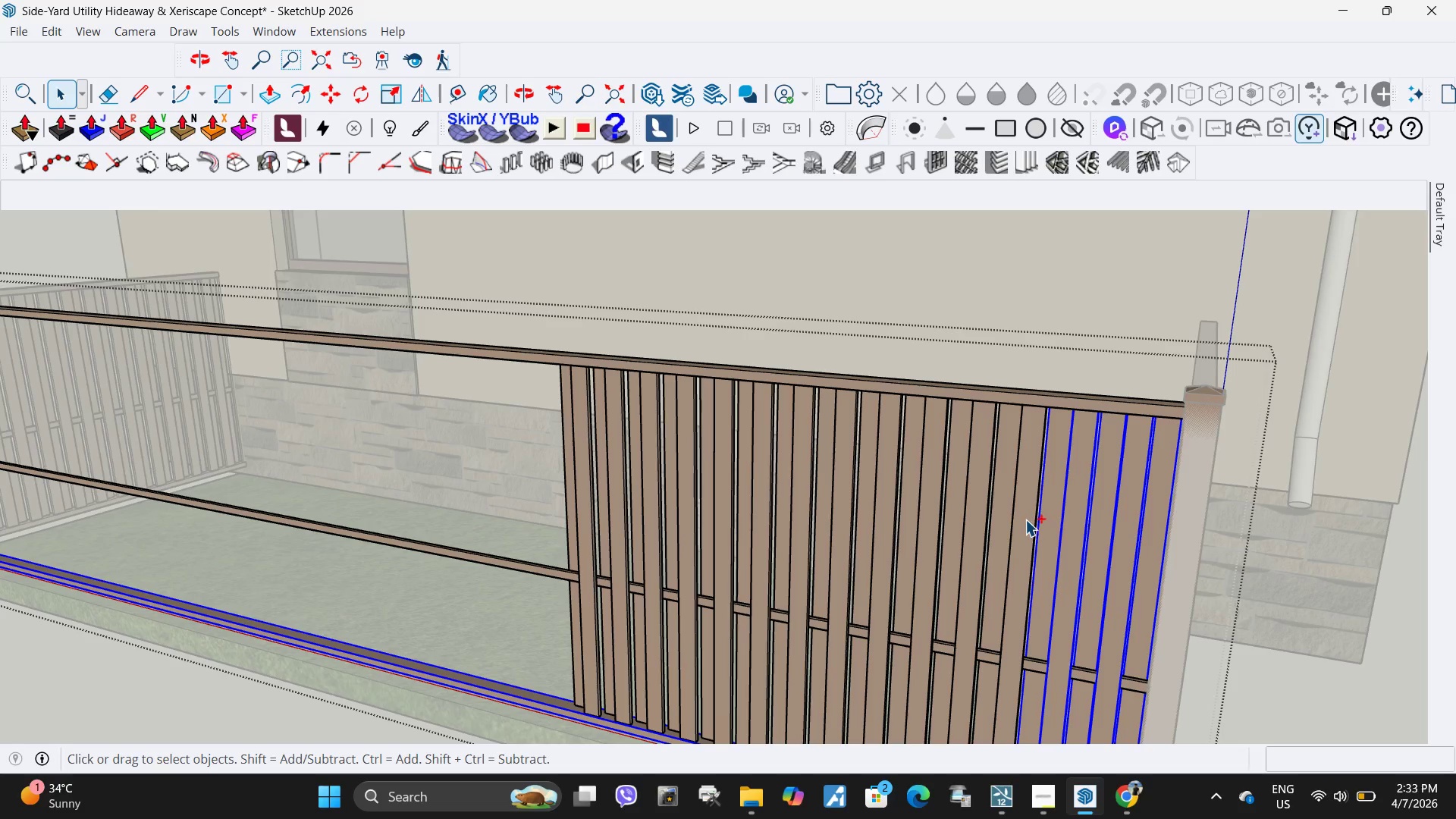 
left_click([1025, 519])
 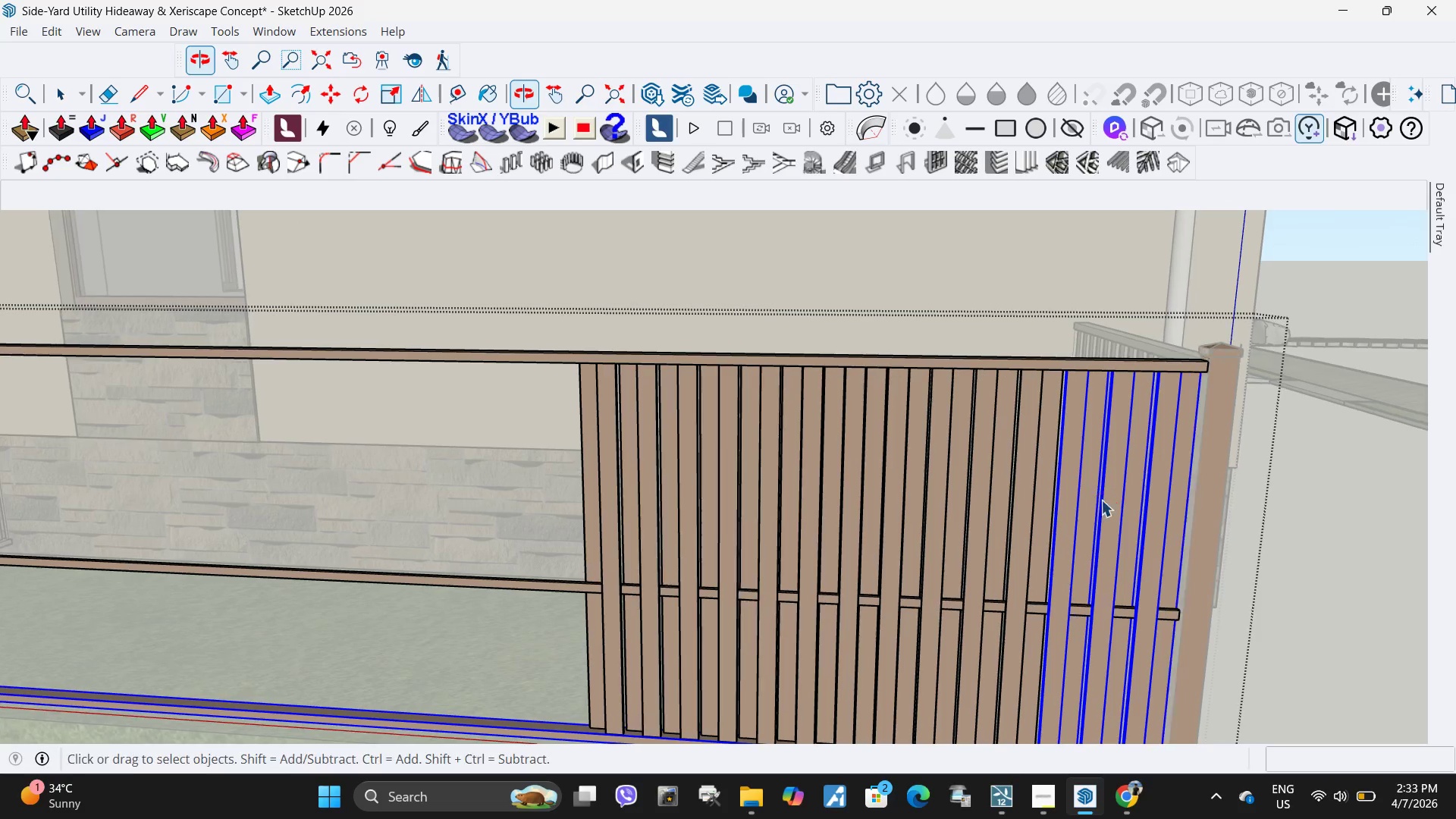 
left_click_drag(start_coordinate=[1067, 510], to_coordinate=[526, 428])
 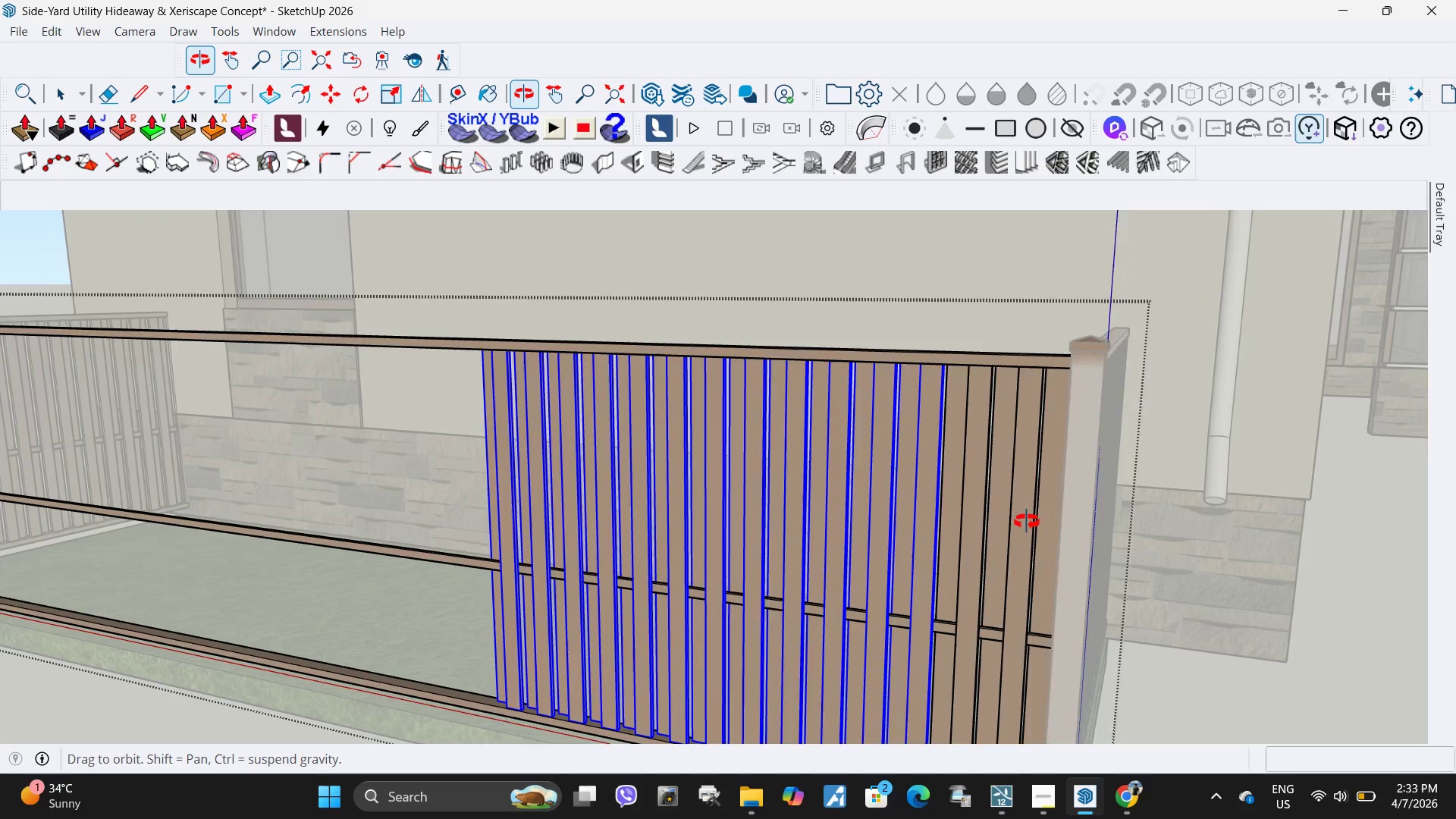 
hold_key(key=ControlLeft, duration=1.5)
left_click_drag(start_coordinate=[1217, 522], to_coordinate=[453, 427])
 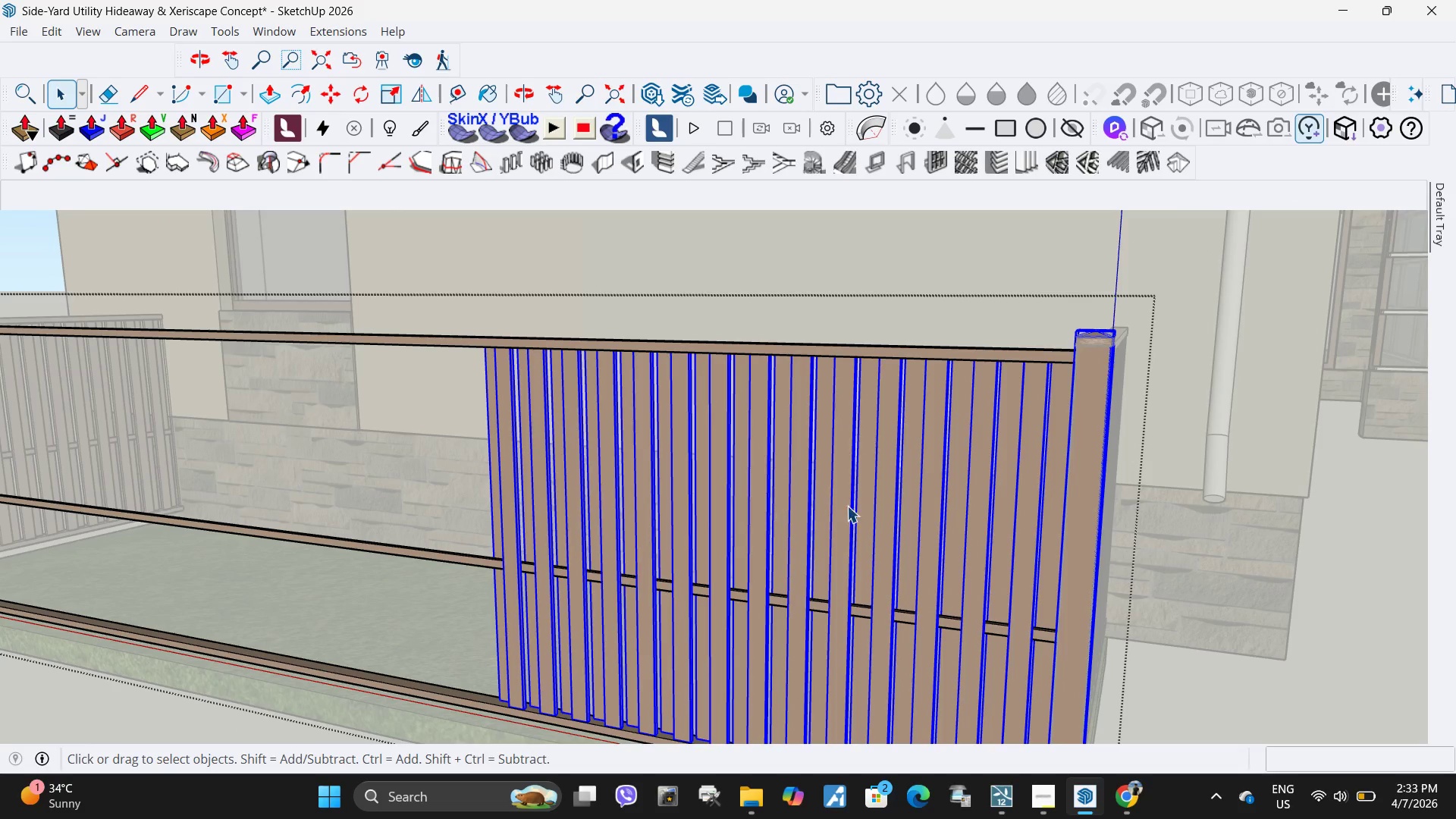 
key(Control+ControlLeft)
 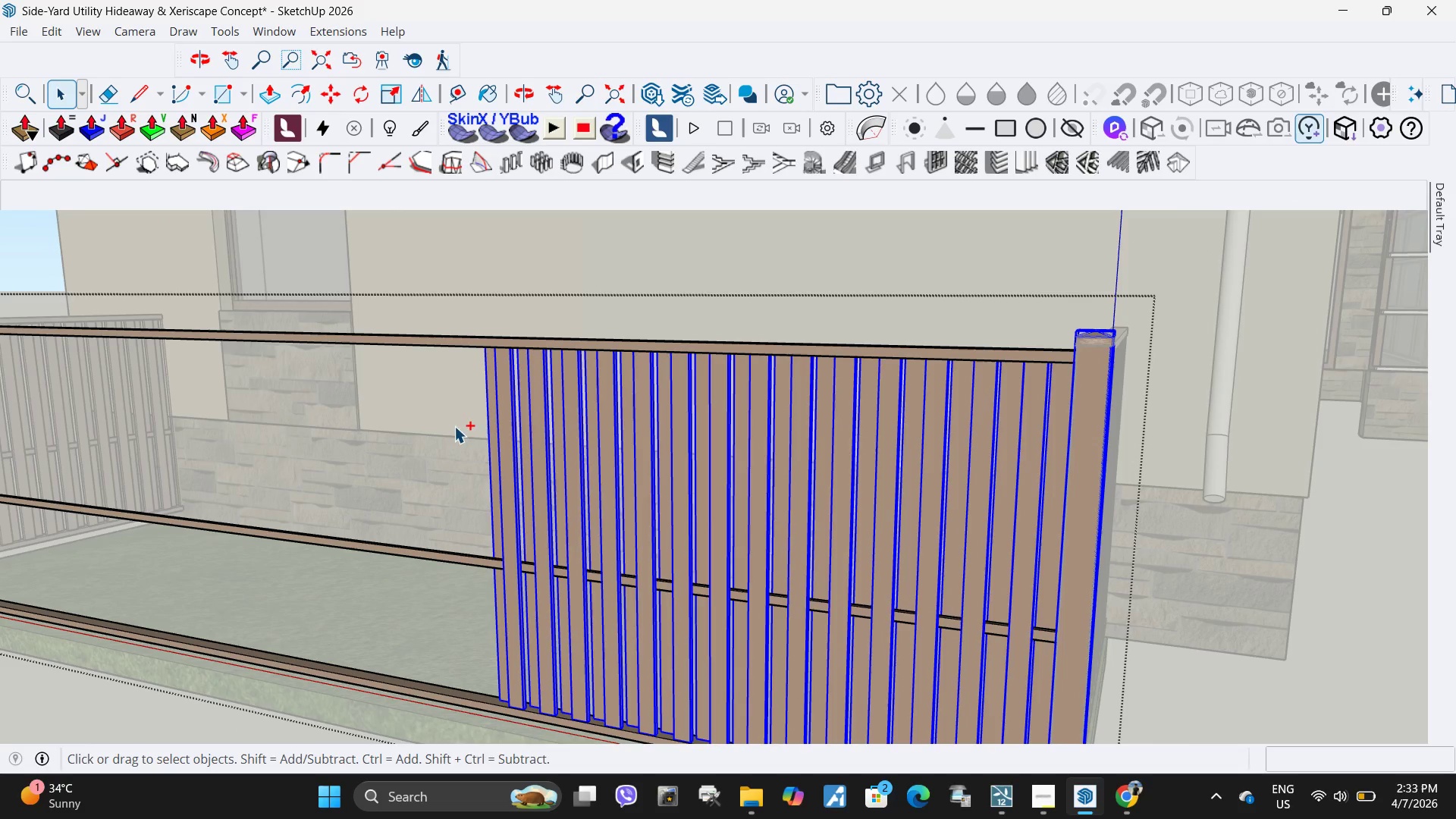 
key(Control+ControlLeft)
 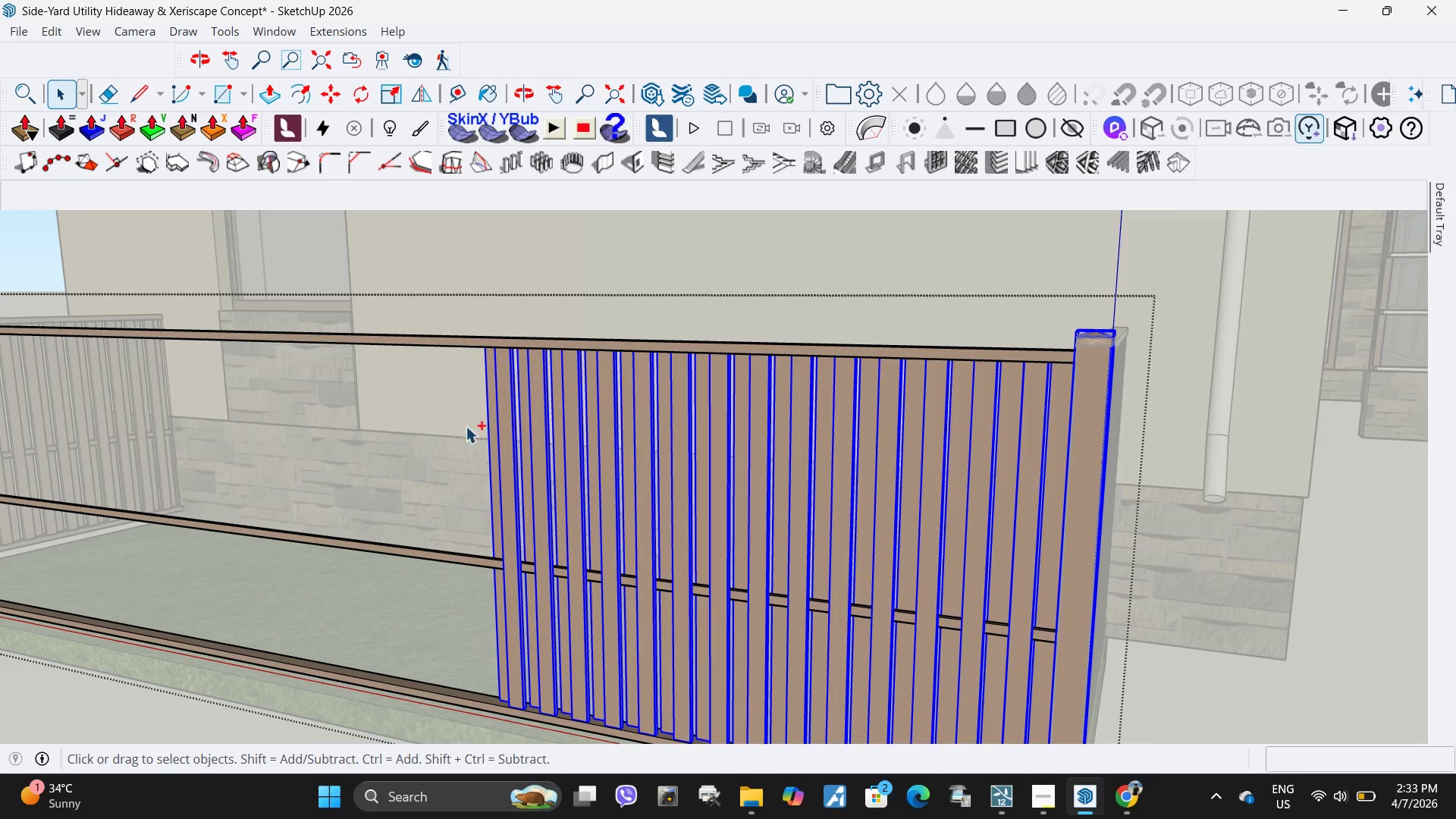 
key(Control+ControlLeft)
 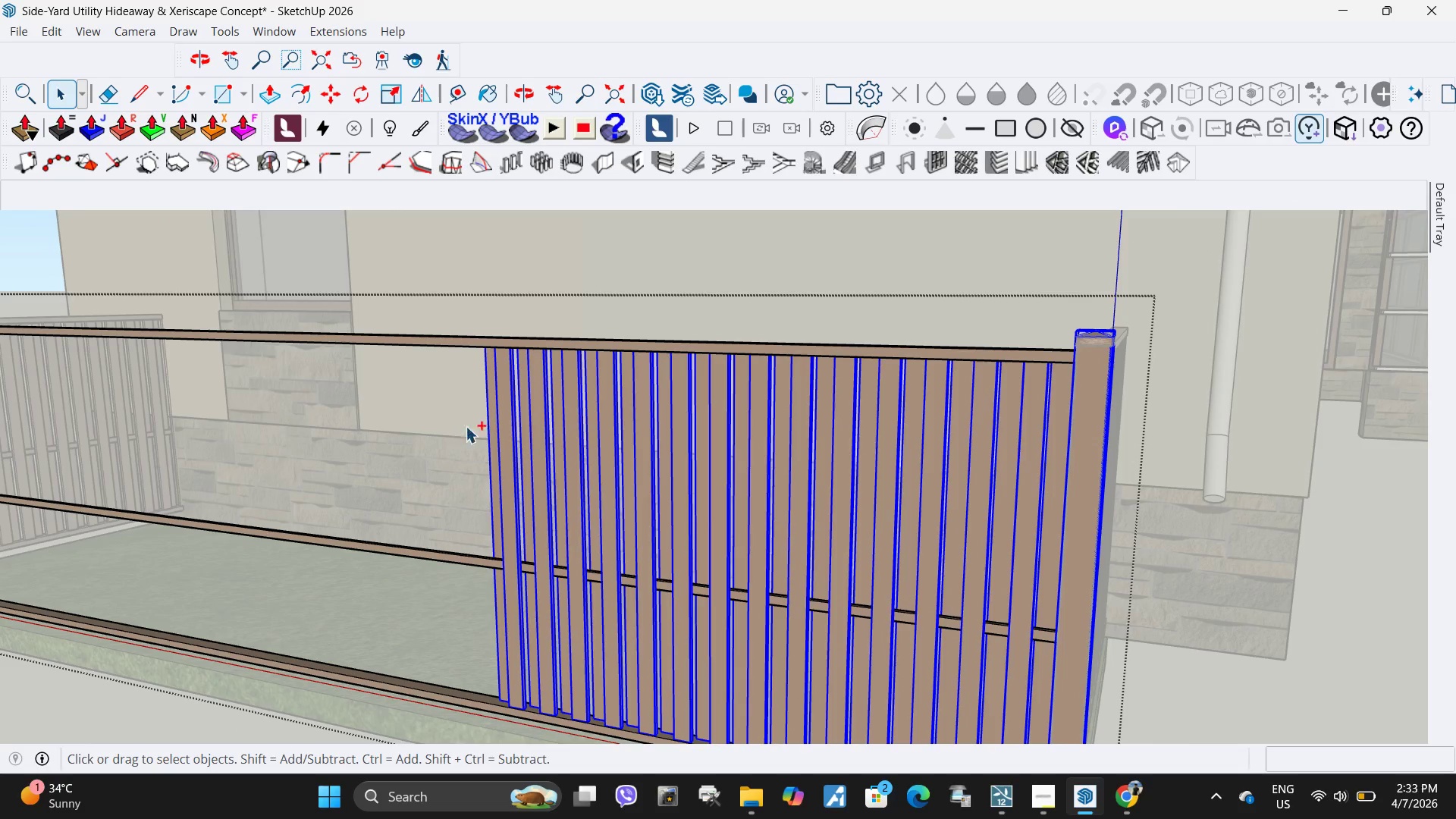 
key(Control+ControlLeft)
 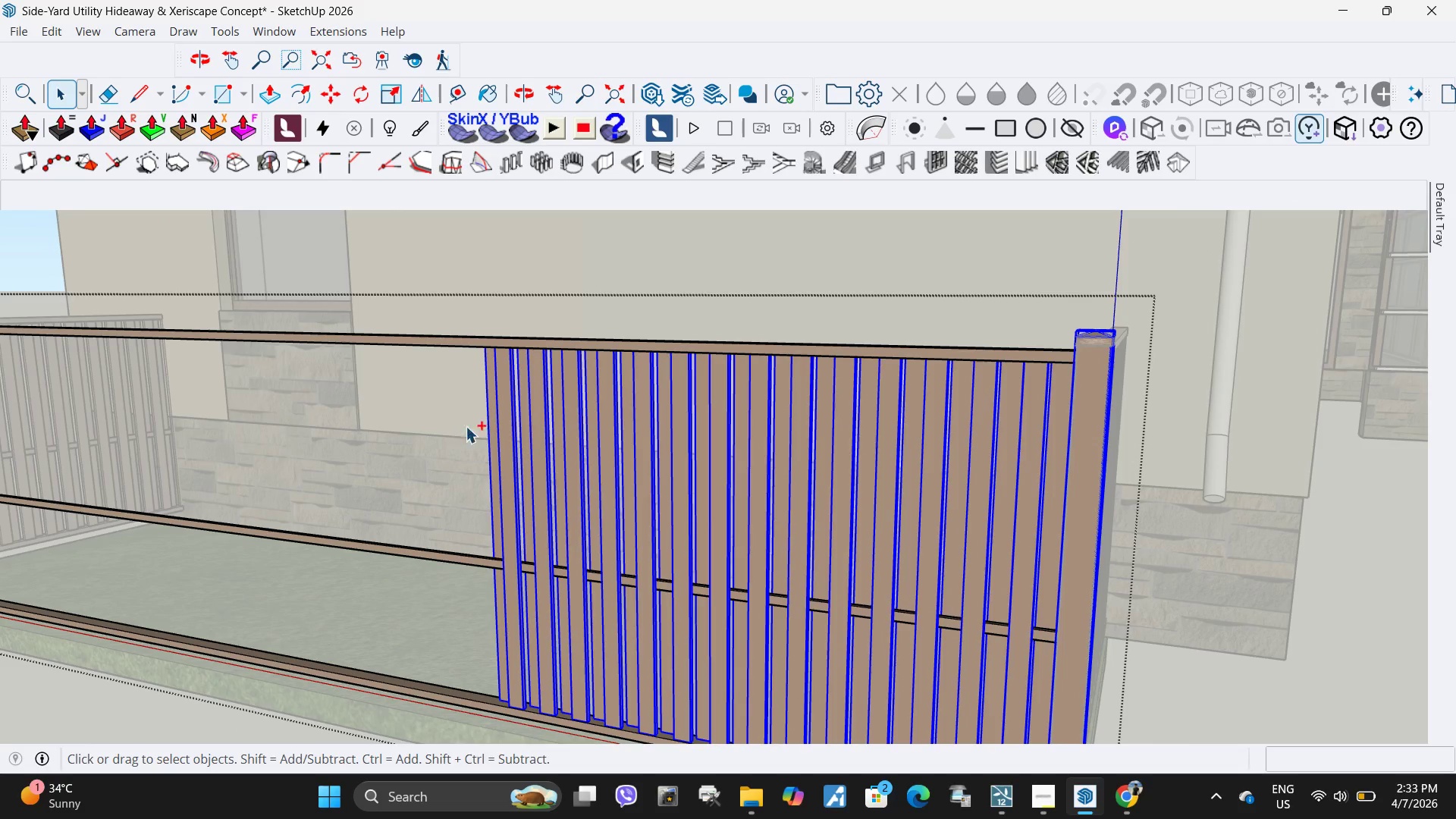 
key(Control+ControlLeft)
 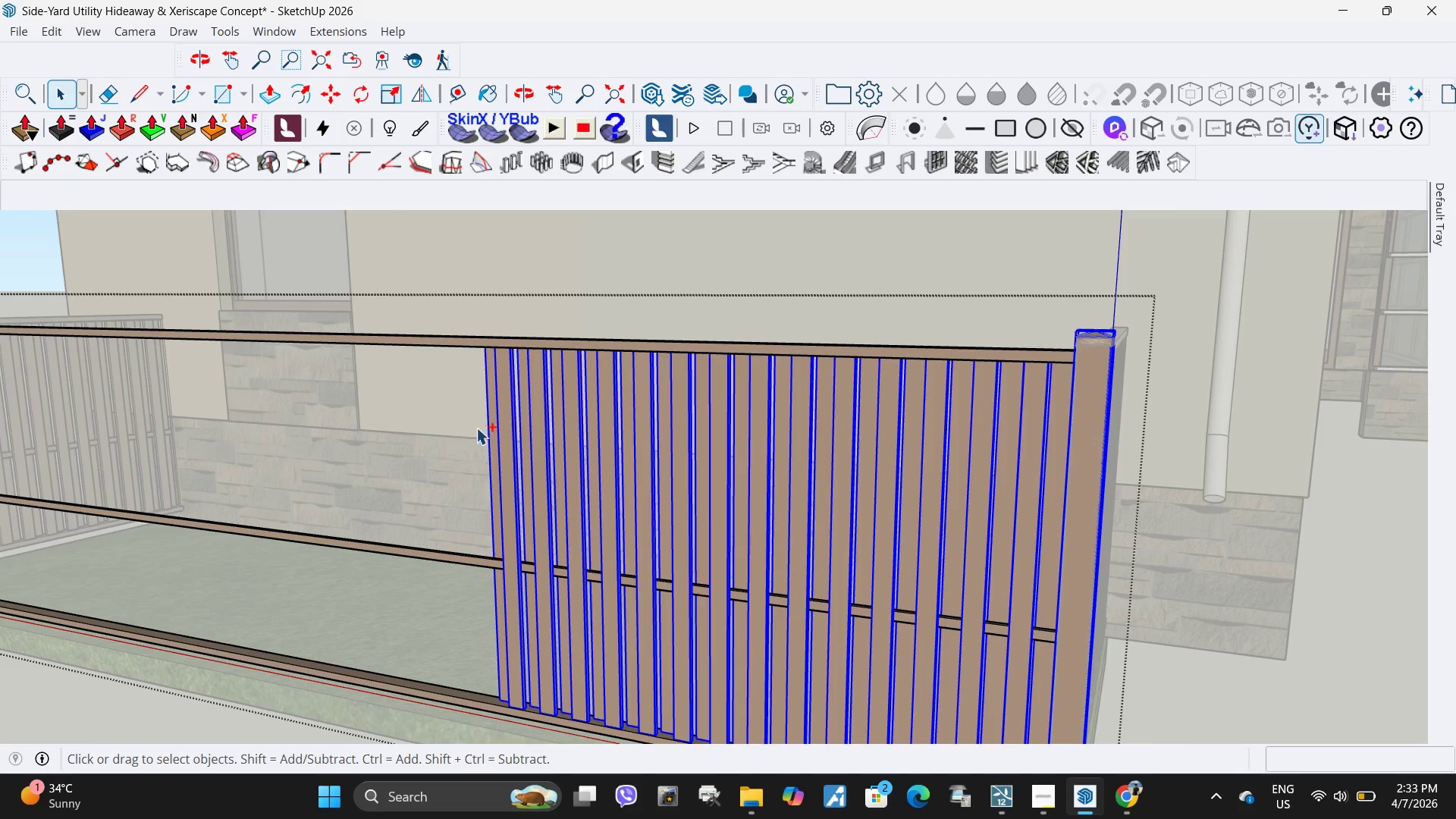 
key(Control+ControlLeft)
 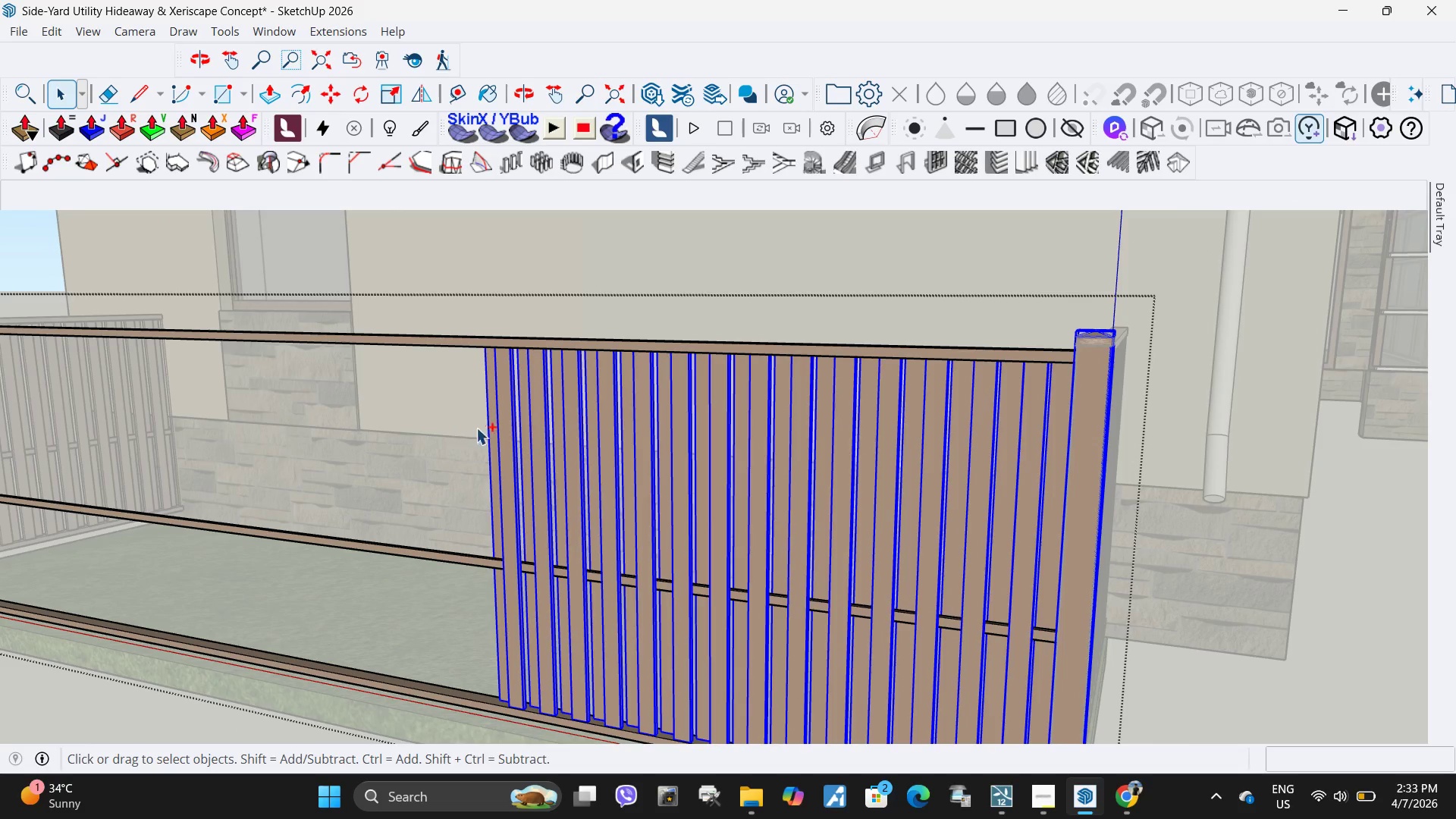 
key(Control+ControlLeft)
 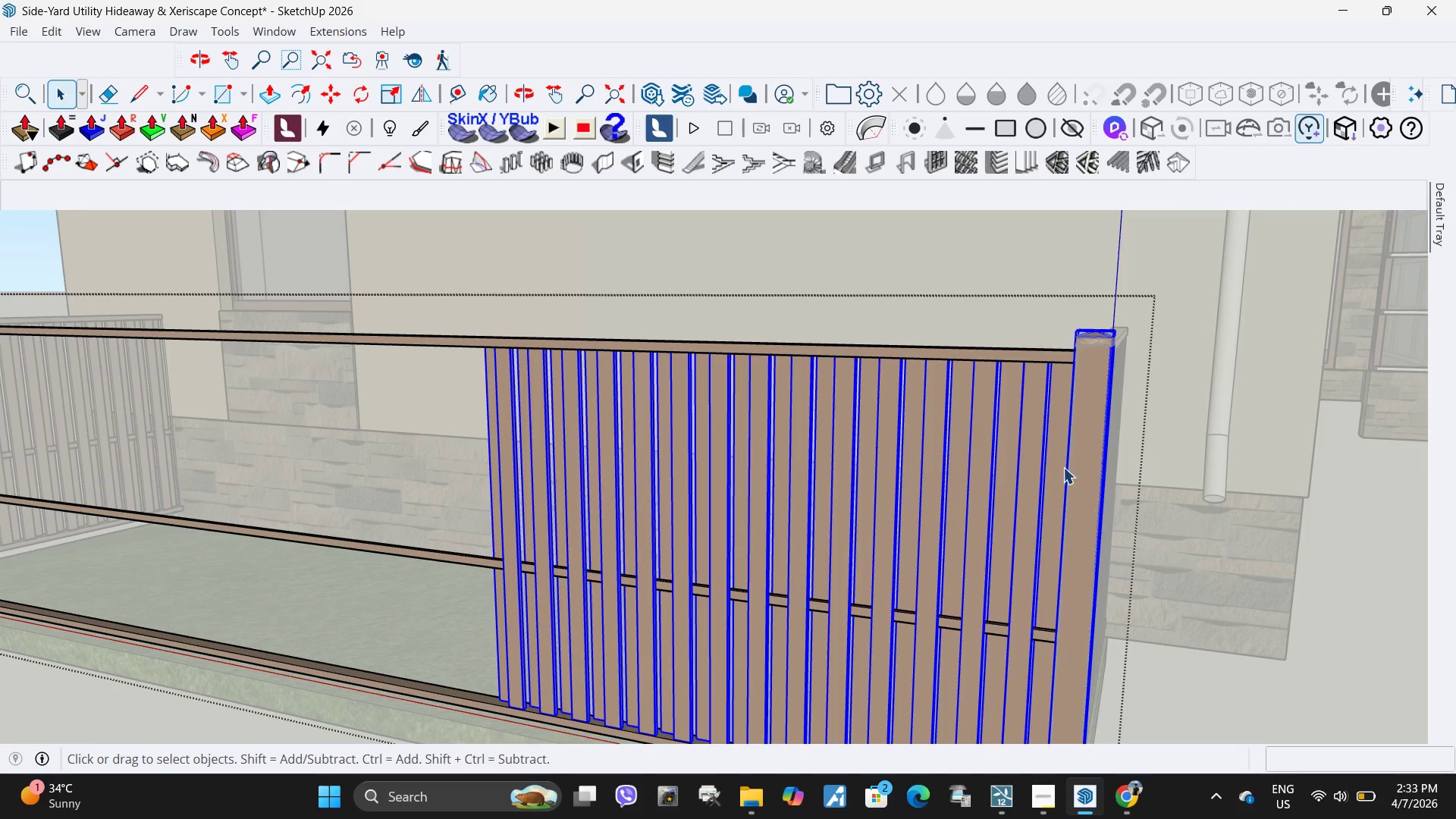 
left_click([1056, 463])
 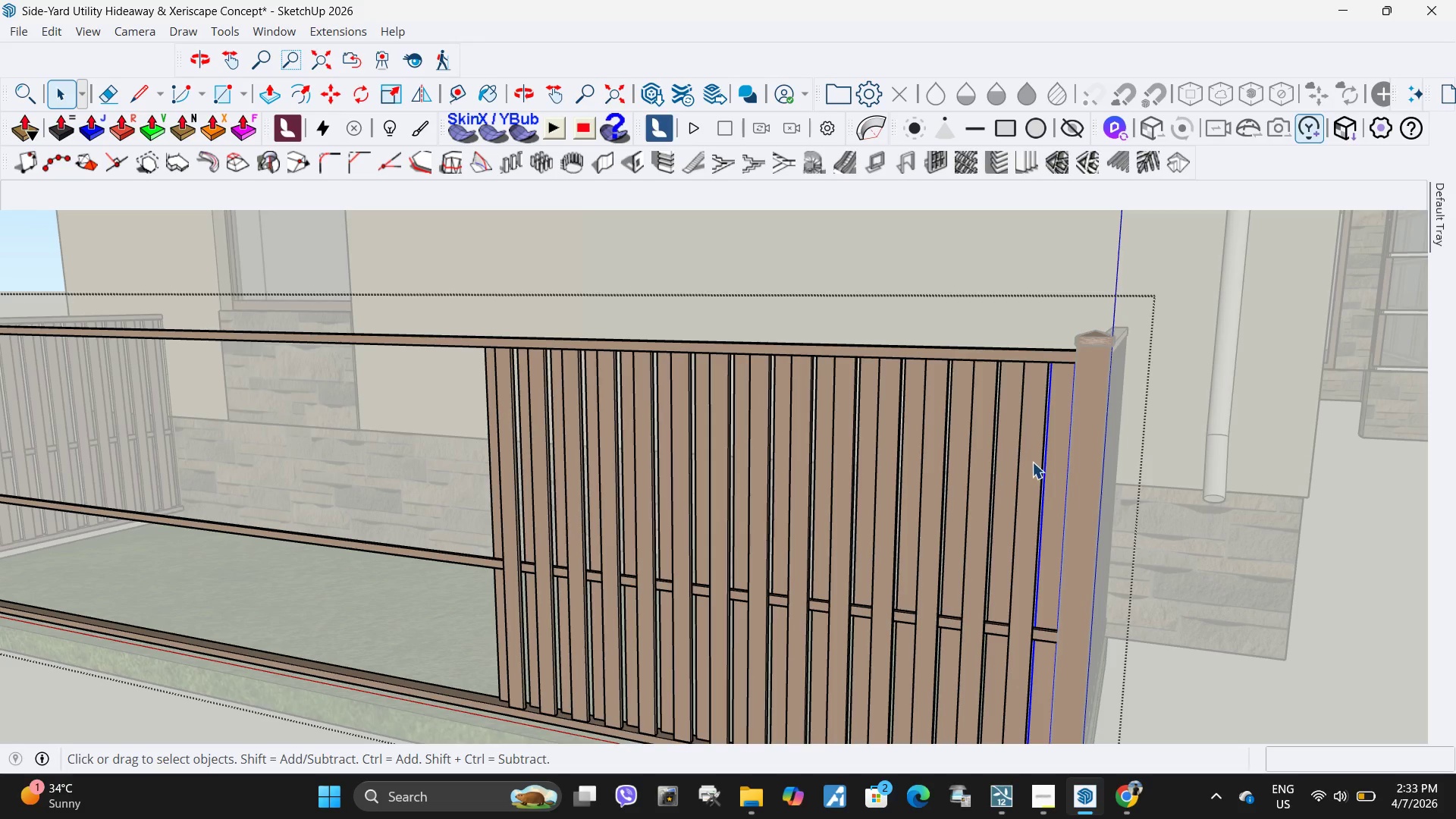 
hold_key(key=ControlLeft, duration=1.52)
left_click([1032, 462])
 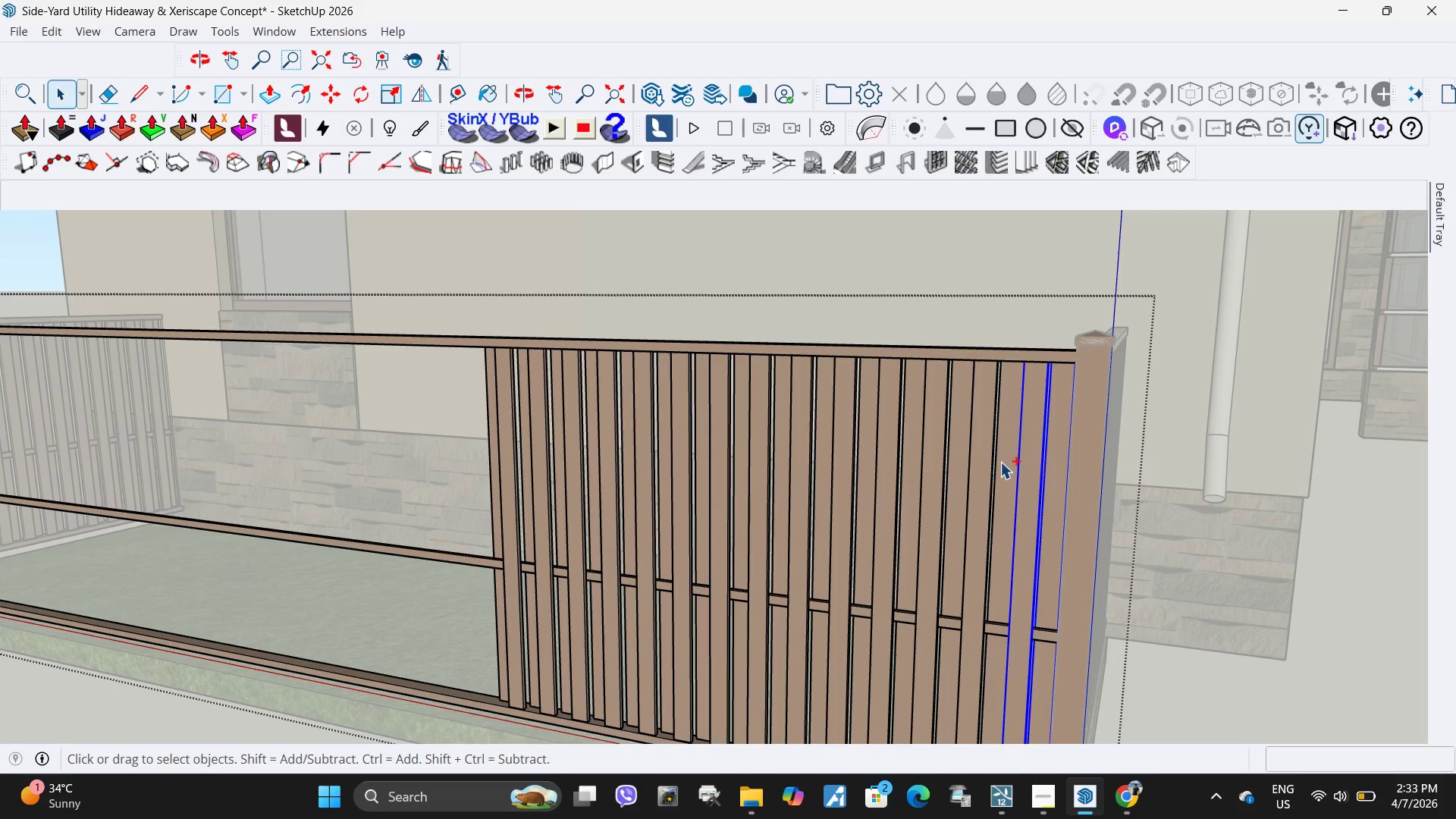 
double_click([1000, 462])
 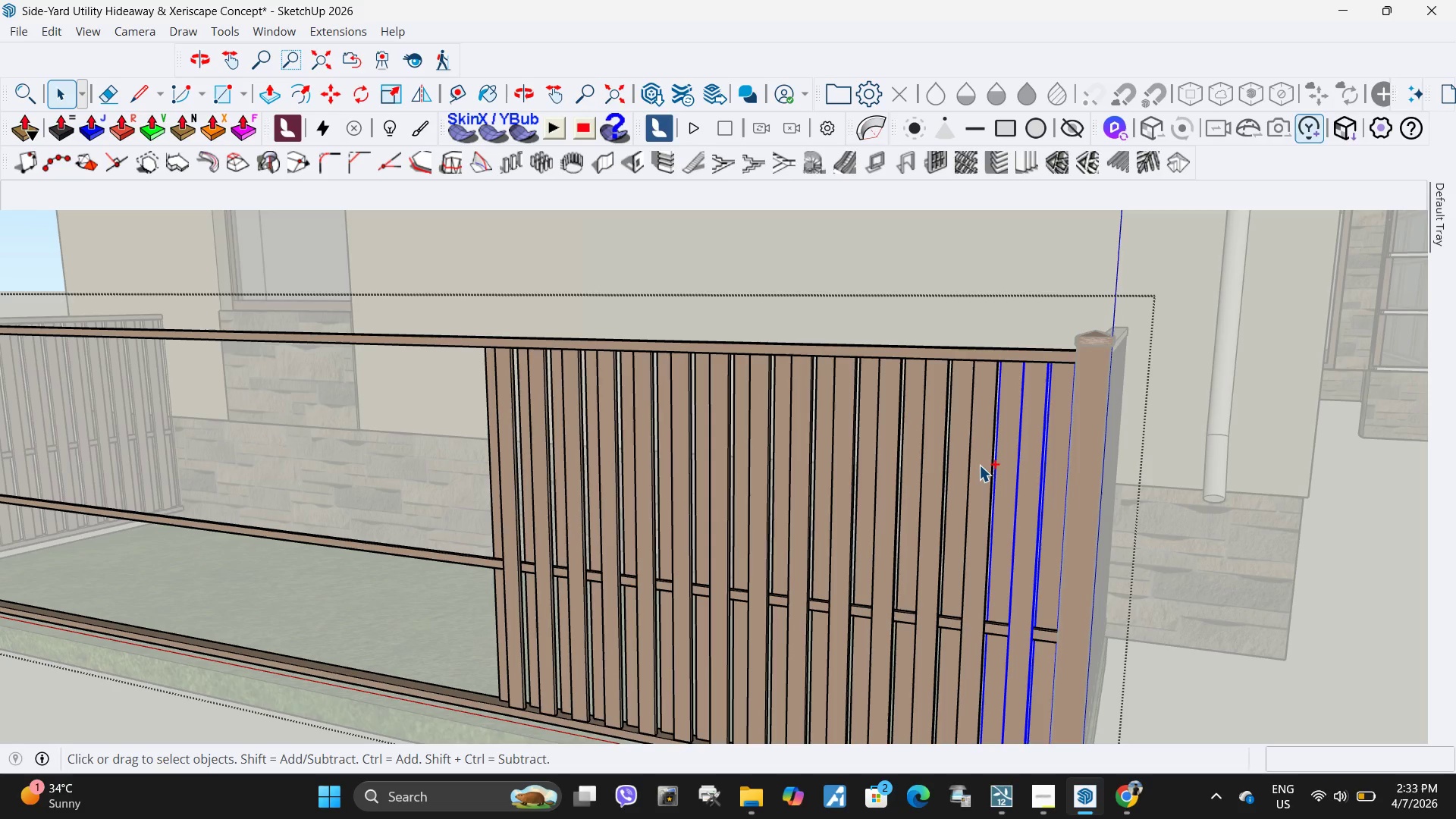 
triple_click([979, 465])
 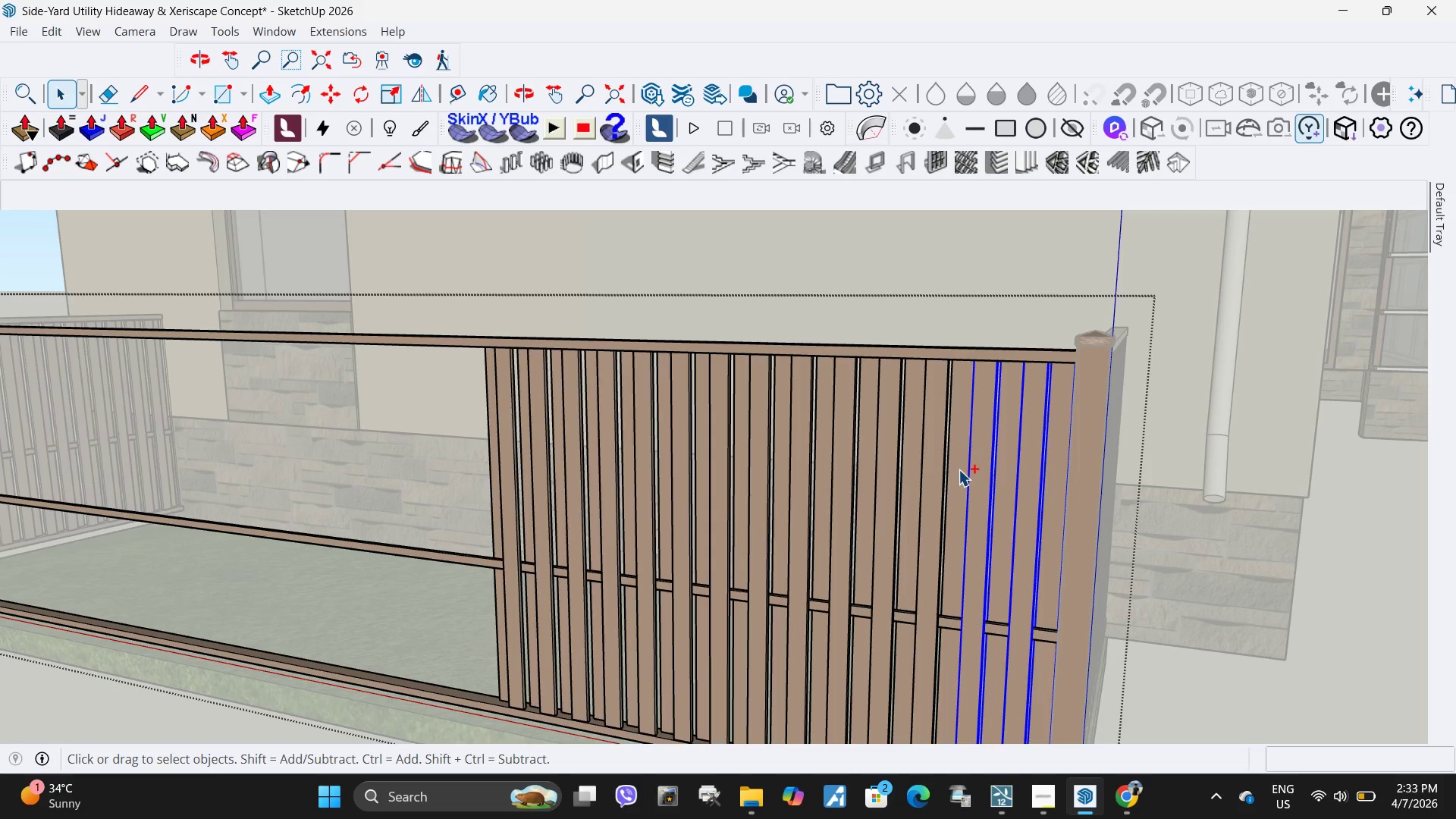 
hold_key(key=ControlLeft, duration=1.5)
triple_click([890, 475])
 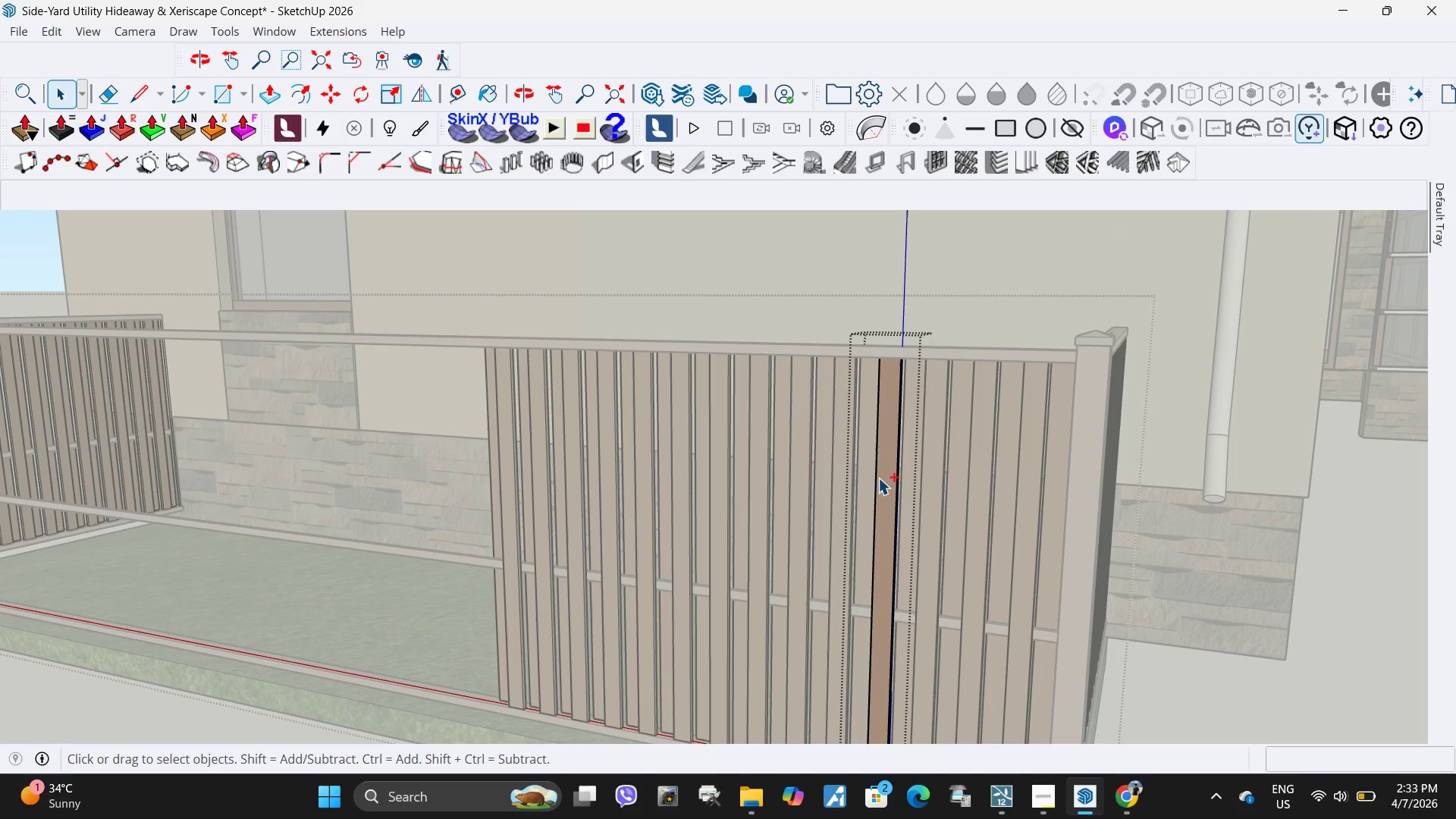 
hold_key(key=ControlLeft, duration=0.5)
 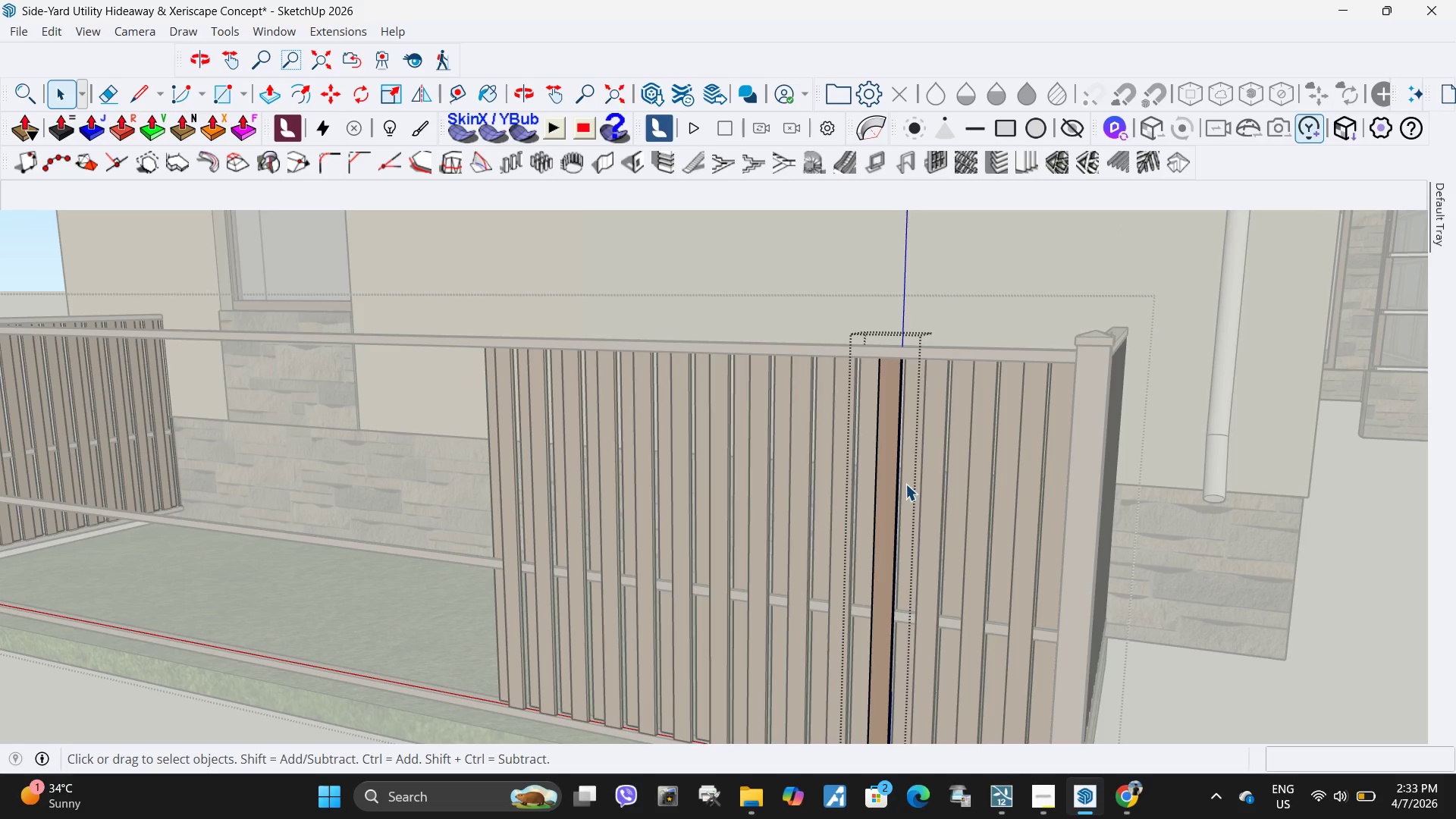 
key(Escape)
 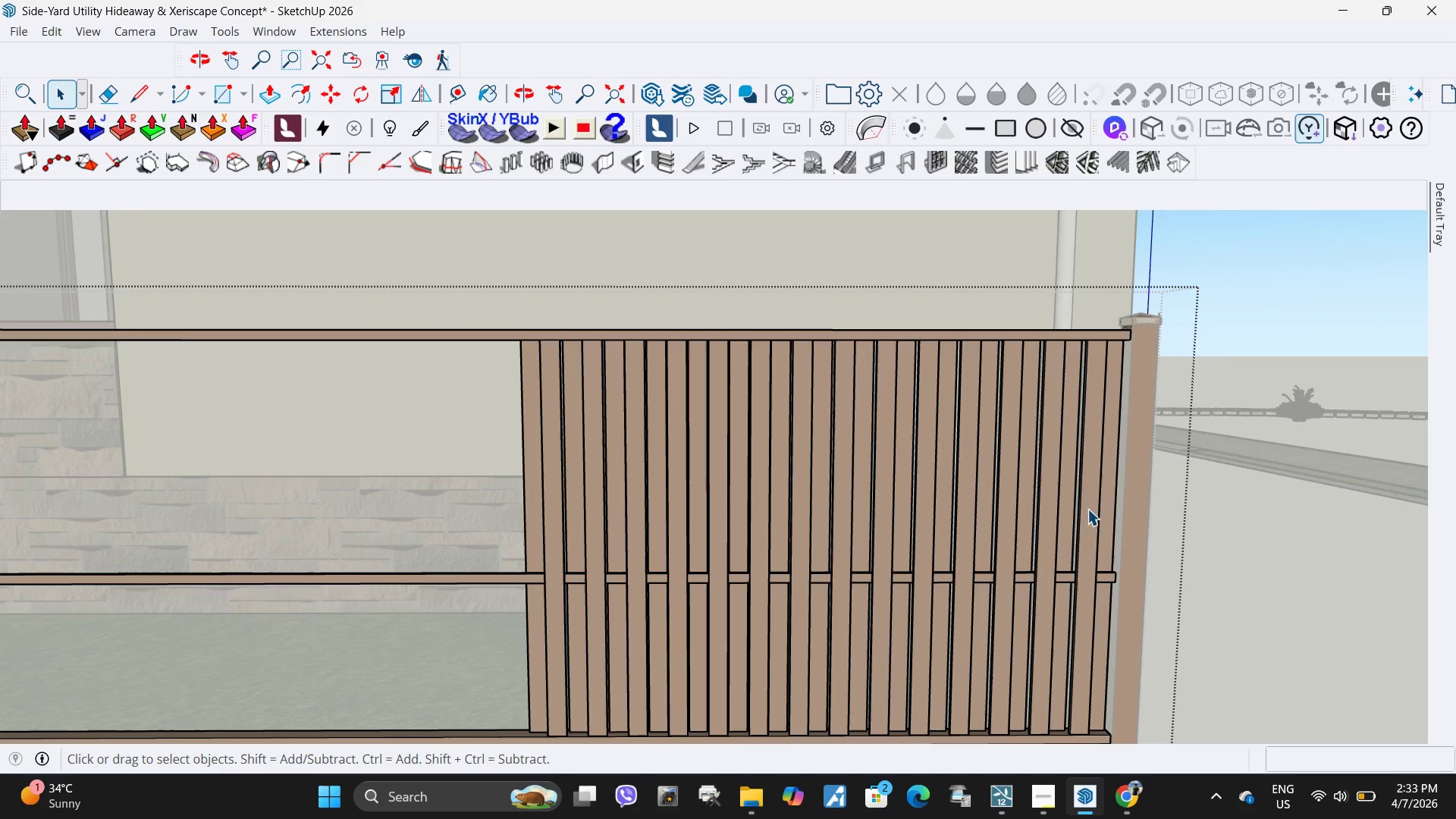 
hold_key(key=ControlLeft, duration=1.52)
left_click([1107, 521])
 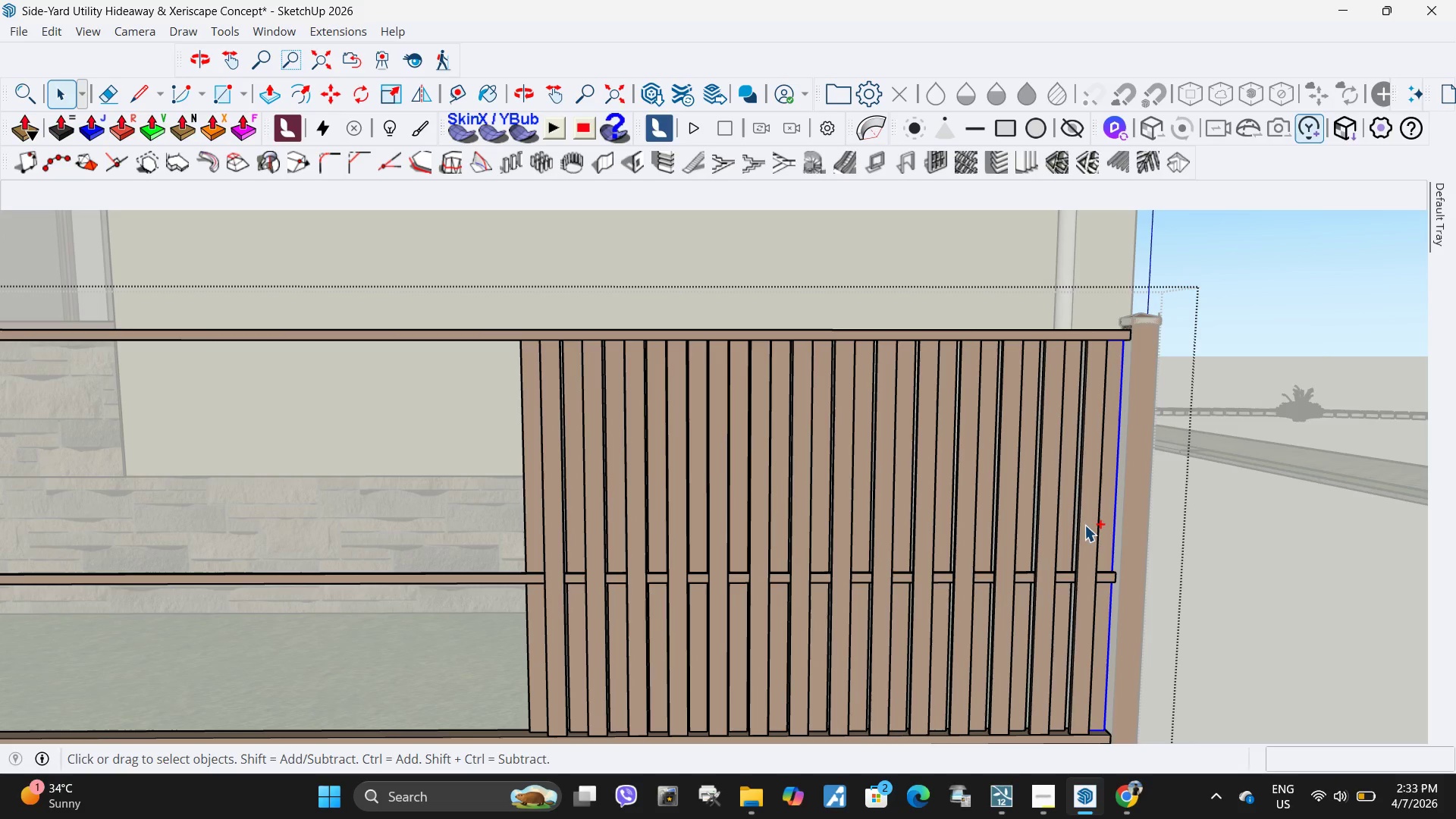 
double_click([1084, 525])
 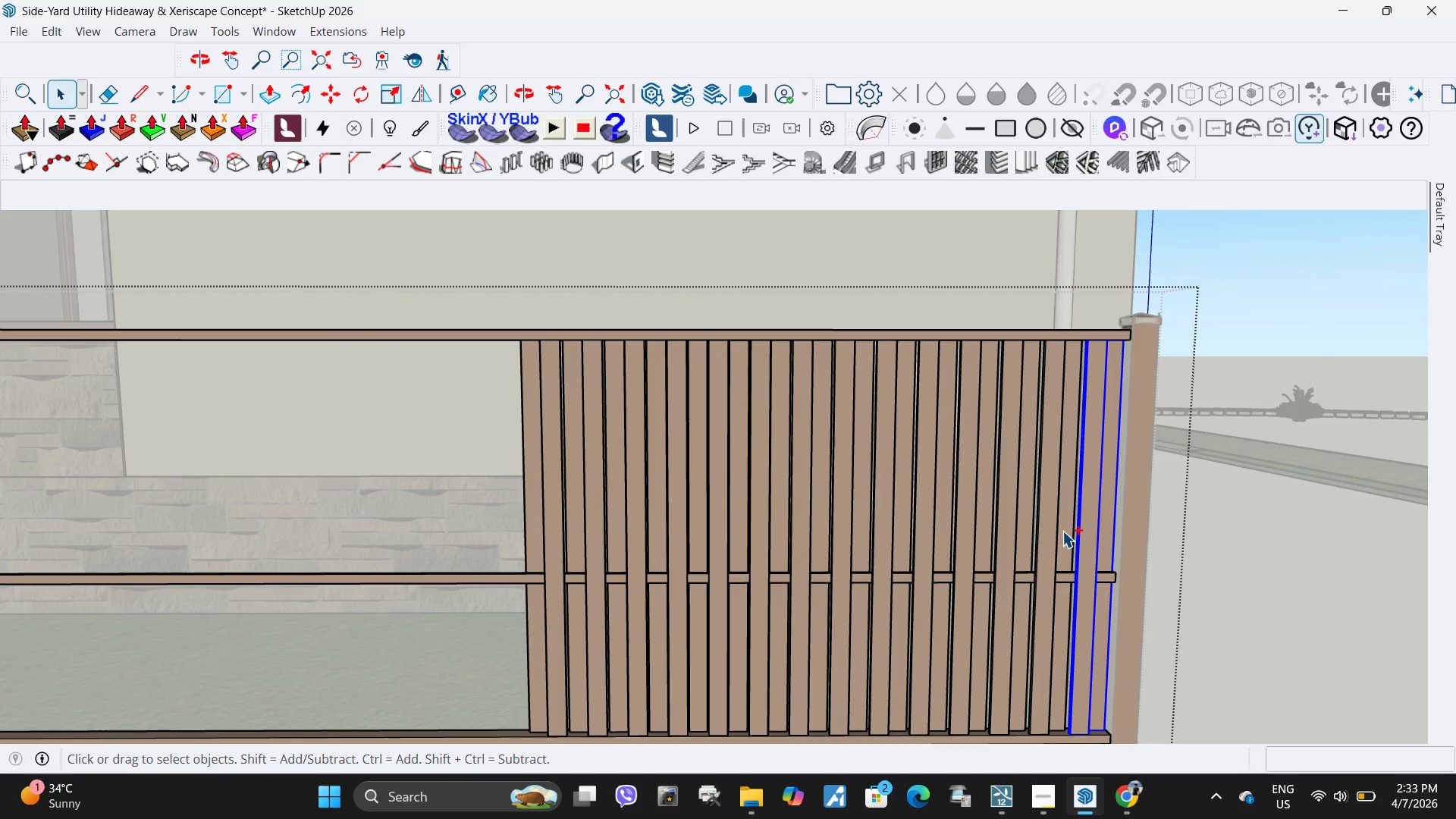 
hold_key(key=ControlLeft, duration=1.5)
left_click([1046, 540])
 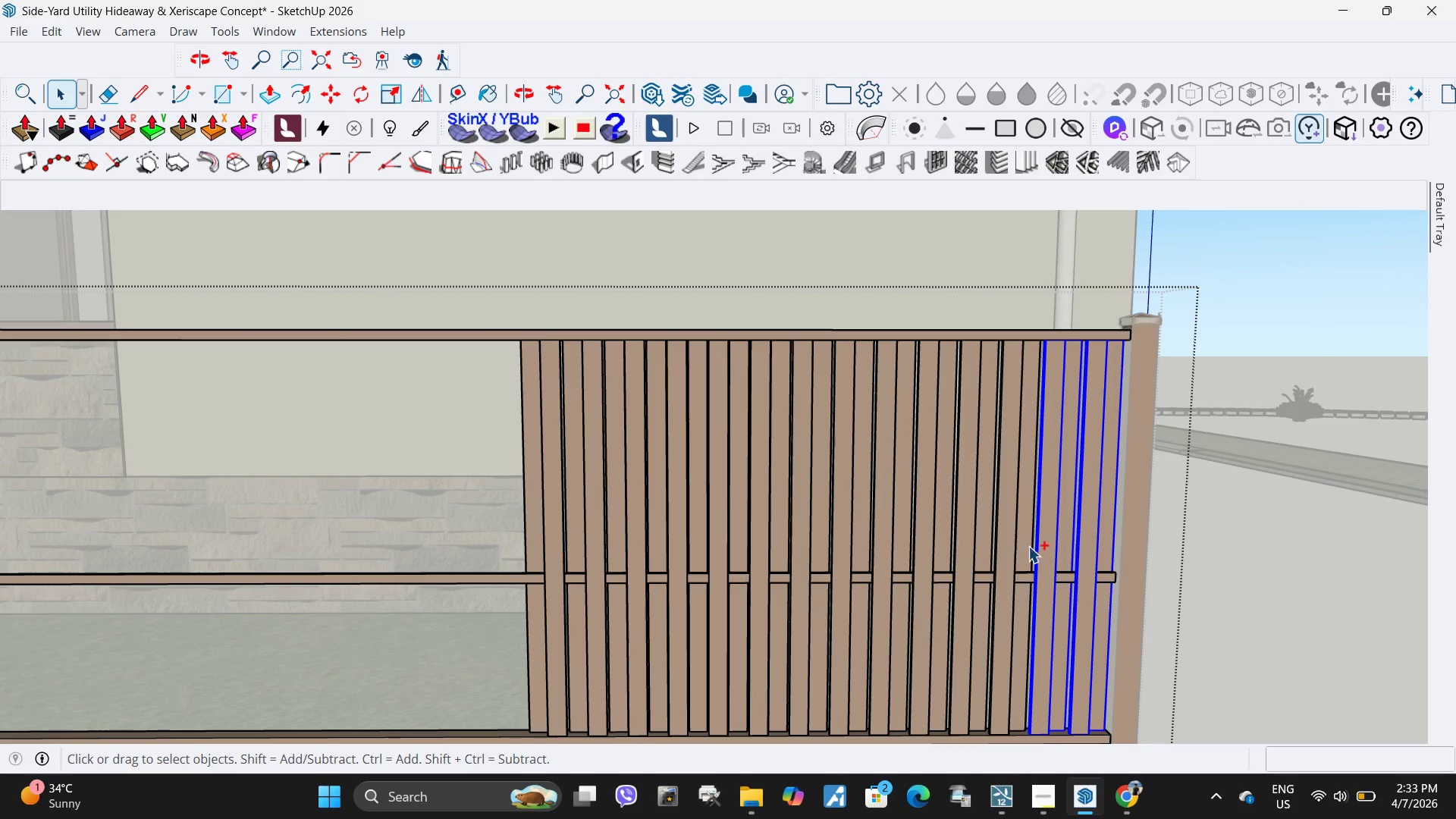 
left_click([1027, 546])
 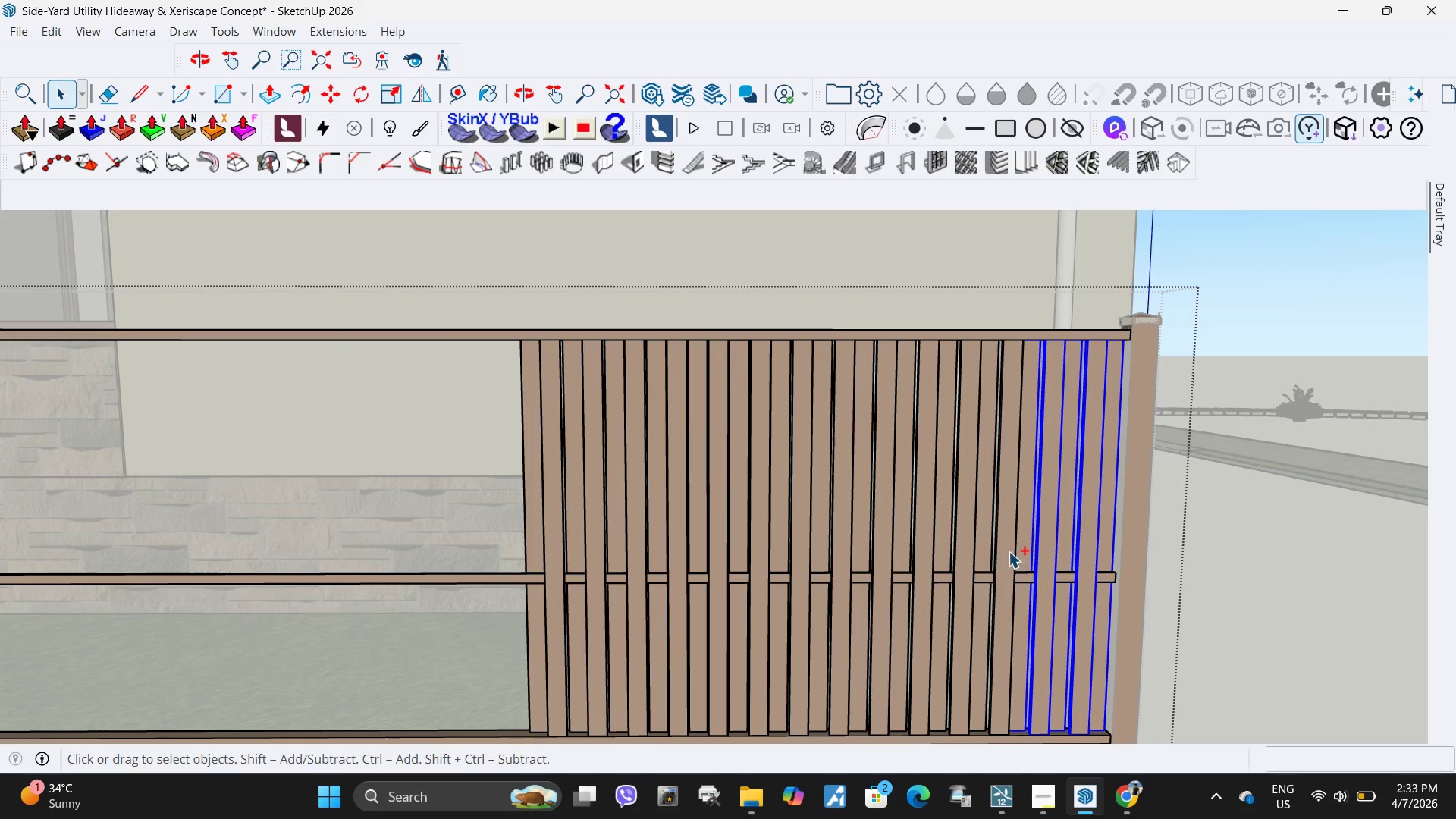 
hold_key(key=ControlLeft, duration=1.52)
left_click([1008, 551])
 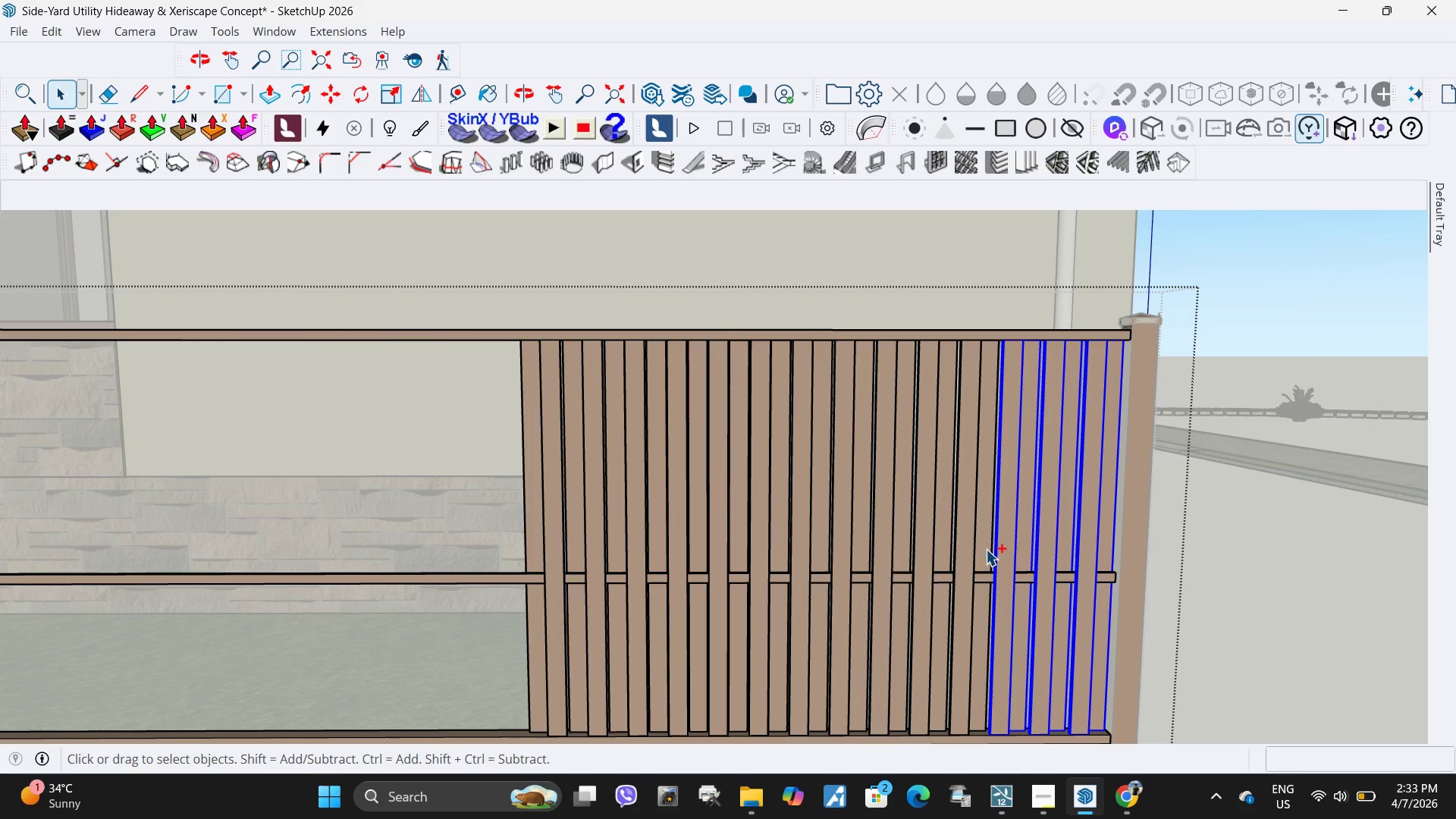 
left_click([986, 549])
 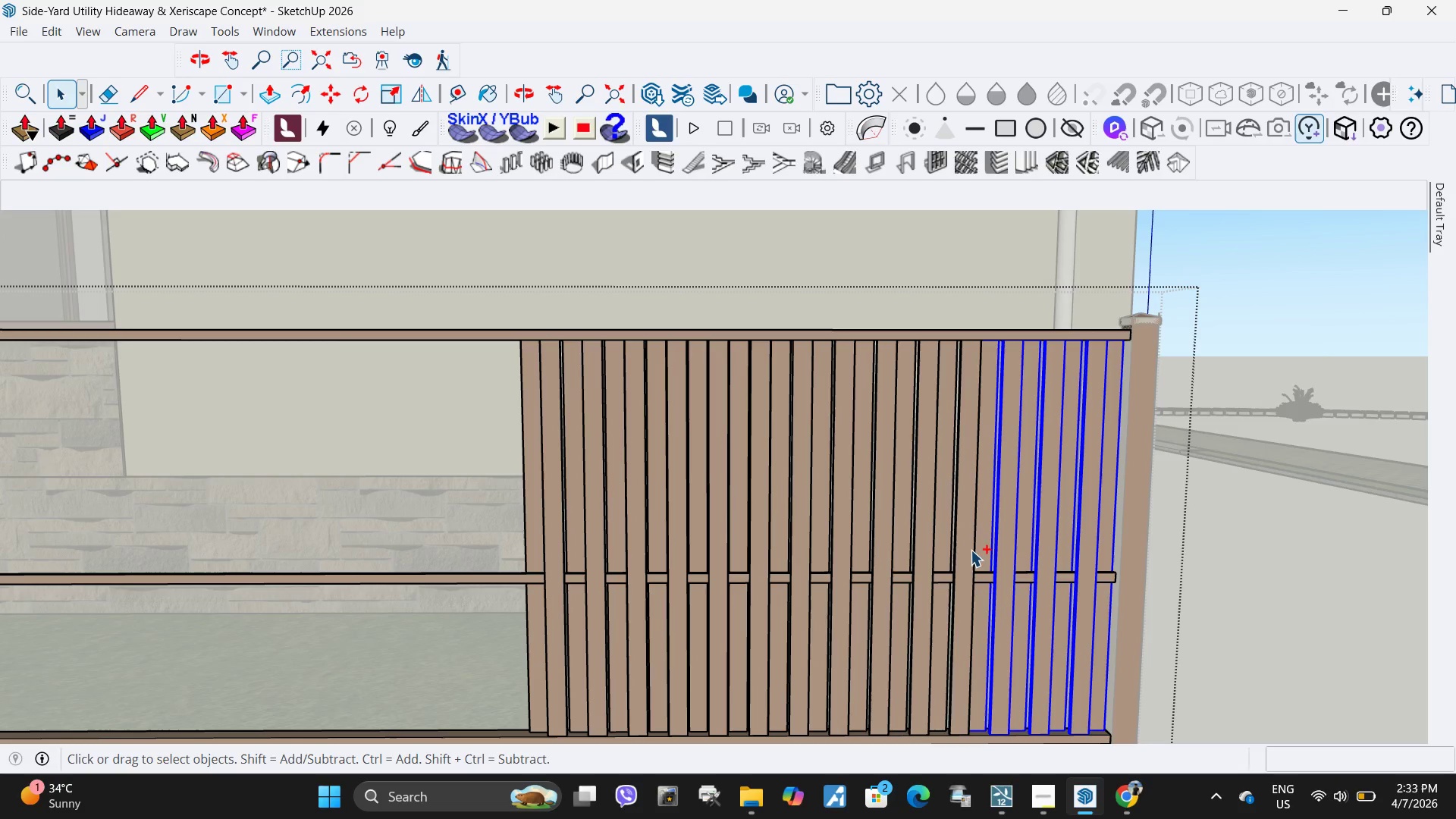 
double_click([971, 550])
 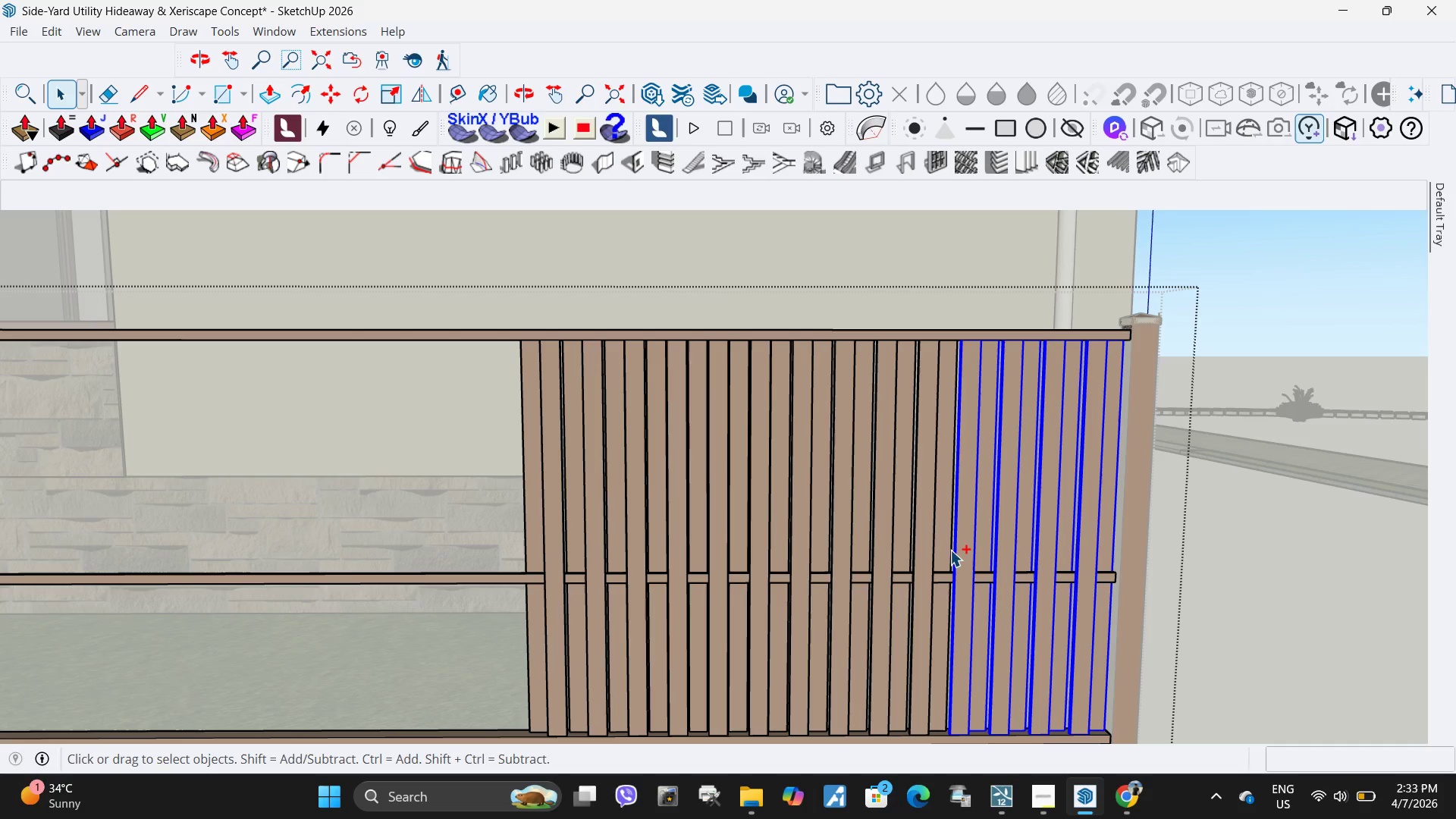 
hold_key(key=ControlLeft, duration=1.51)
triple_click([949, 550])
 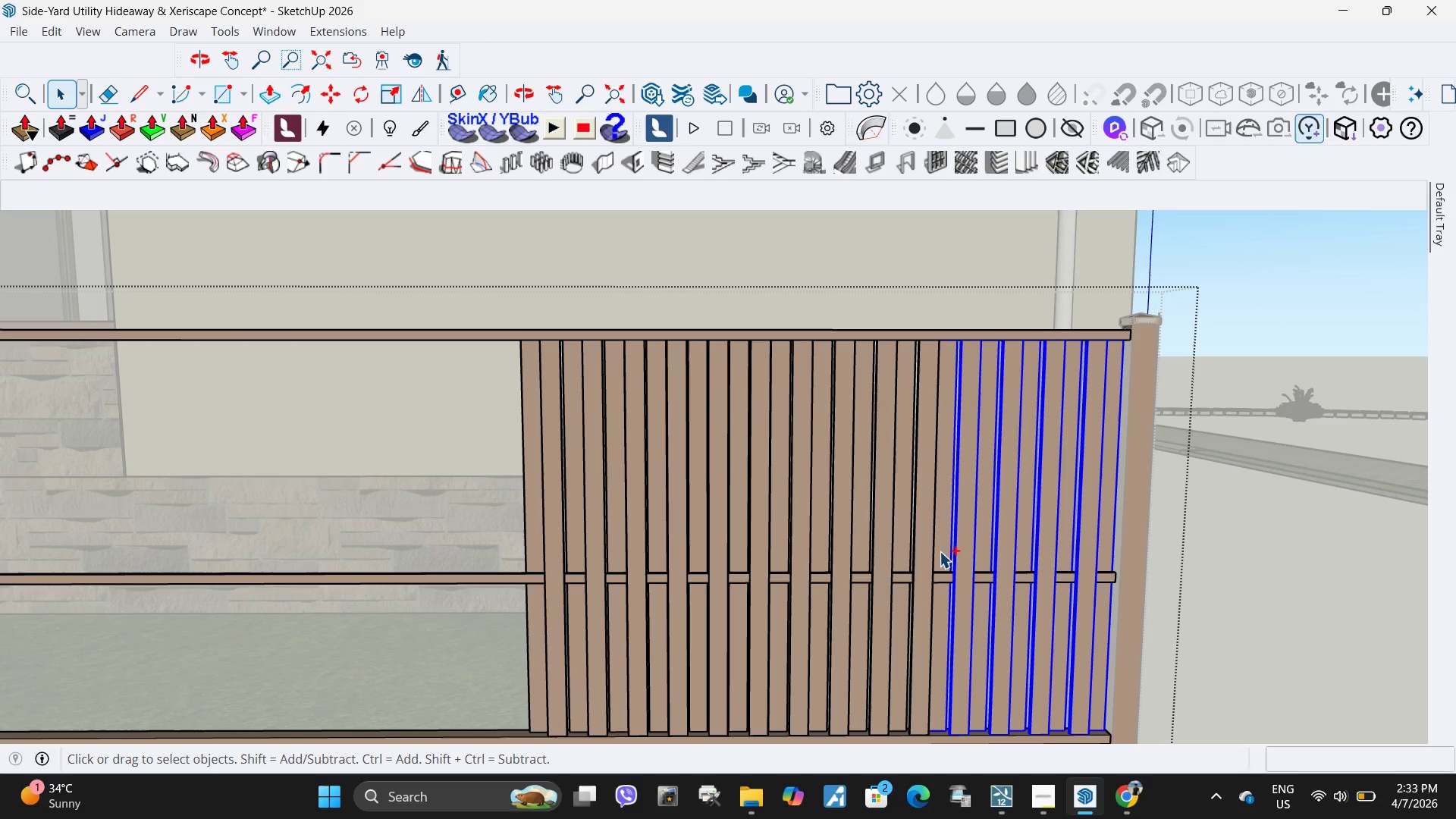 
hold_key(key=ControlLeft, duration=1.52)
left_click([922, 551])
 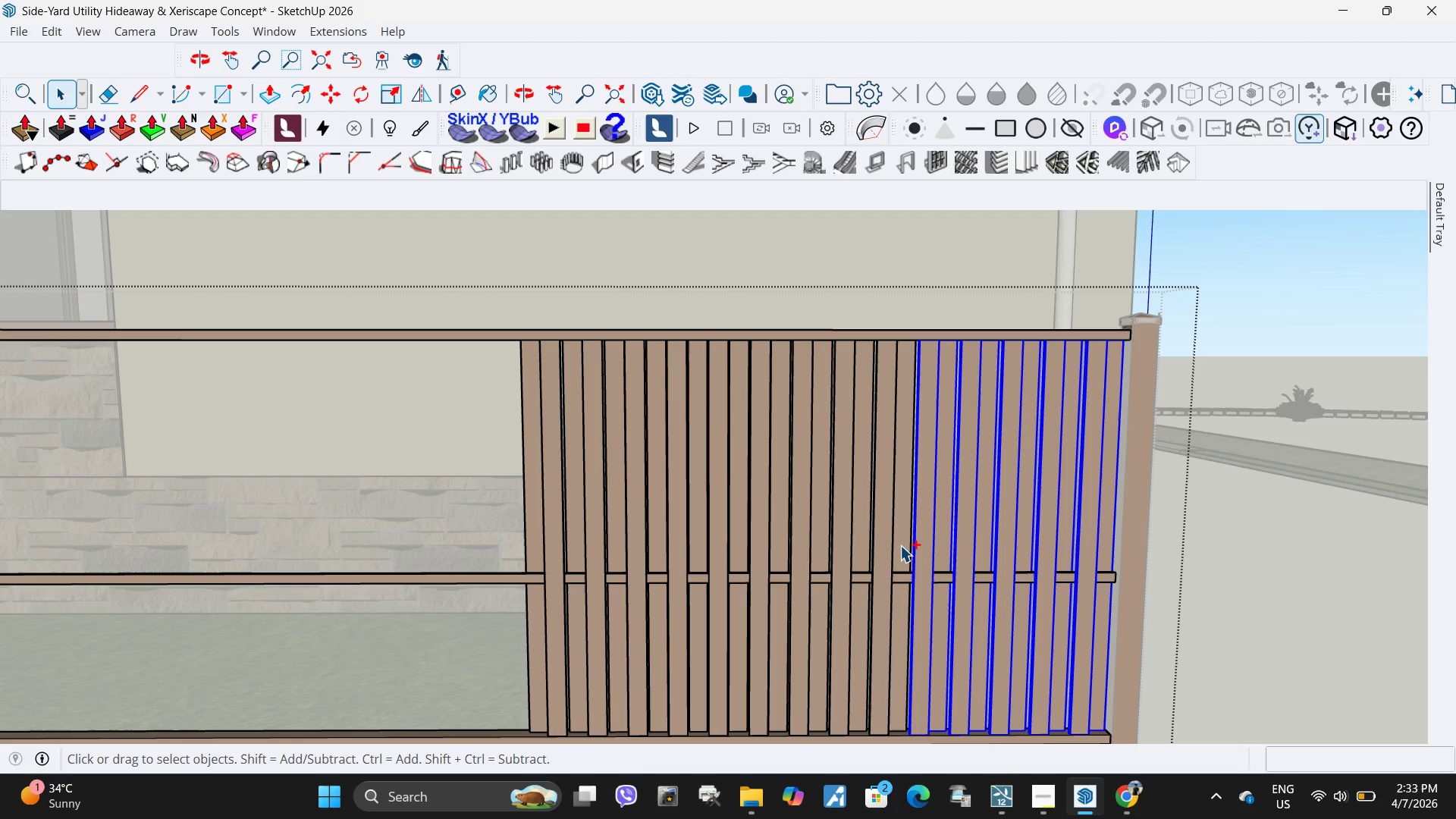 
left_click([900, 545])
 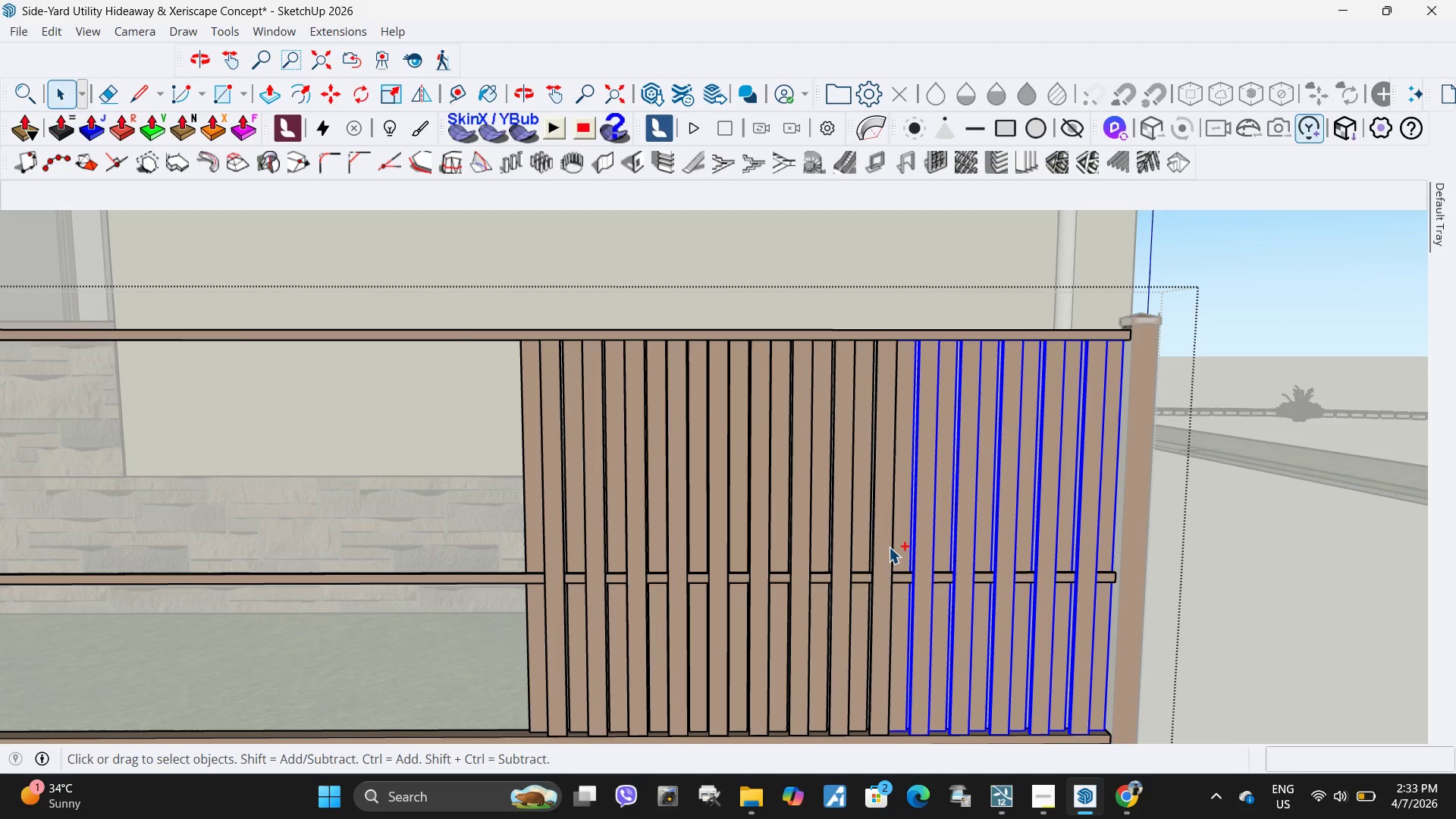 
hold_key(key=ControlLeft, duration=1.53)
double_click([886, 548])
 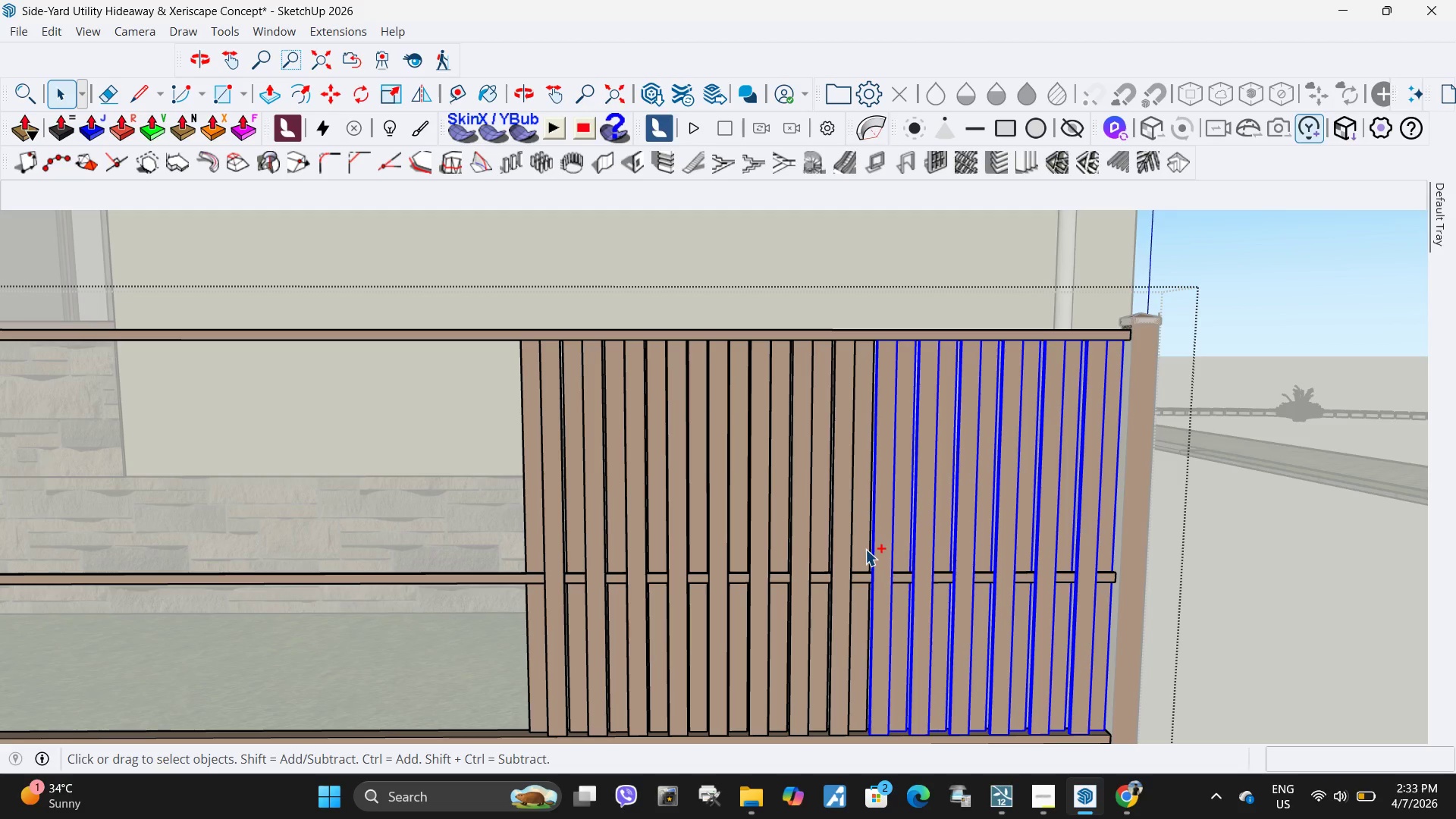 
left_click([865, 549])
 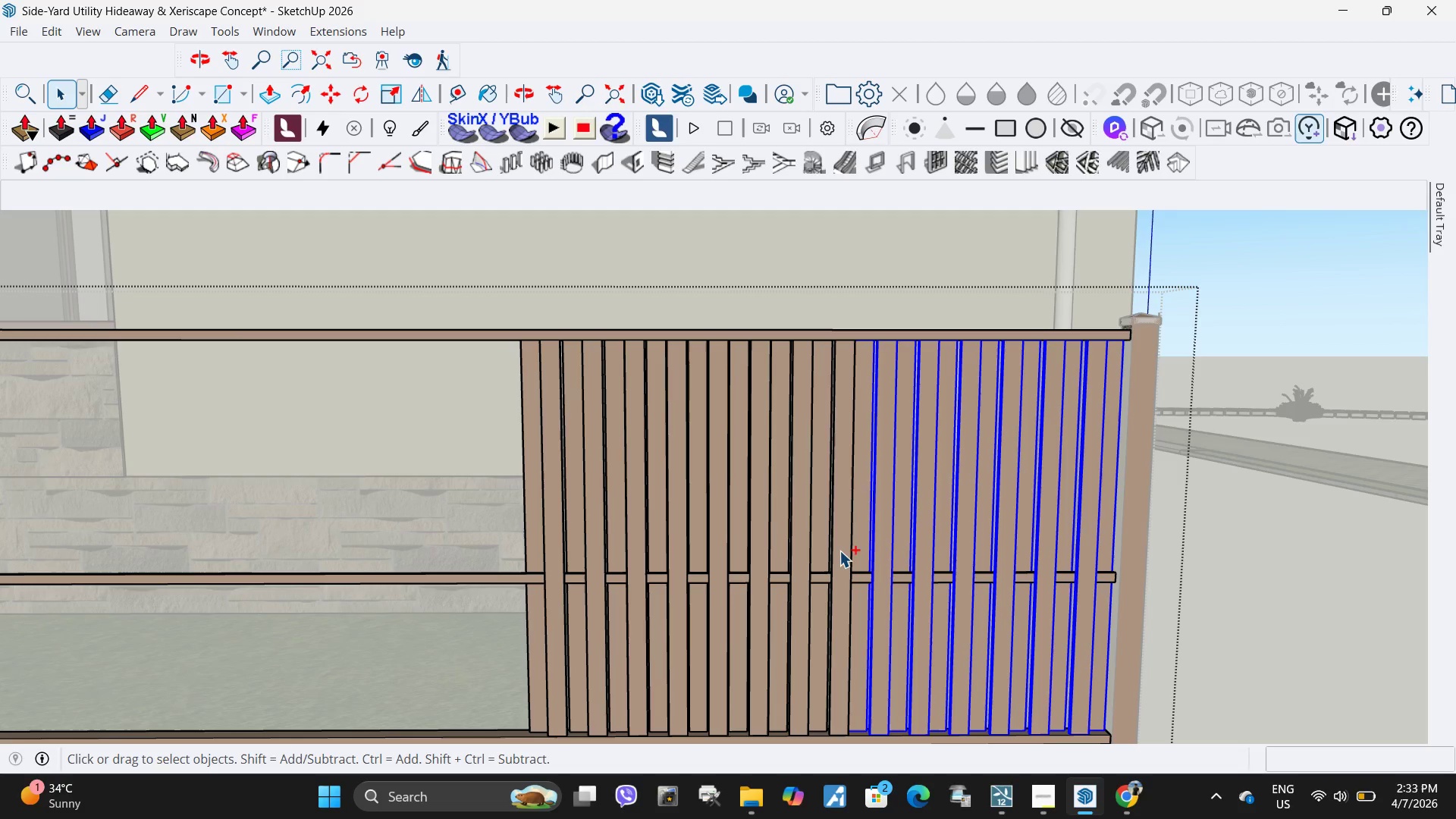 
left_click([843, 550])
 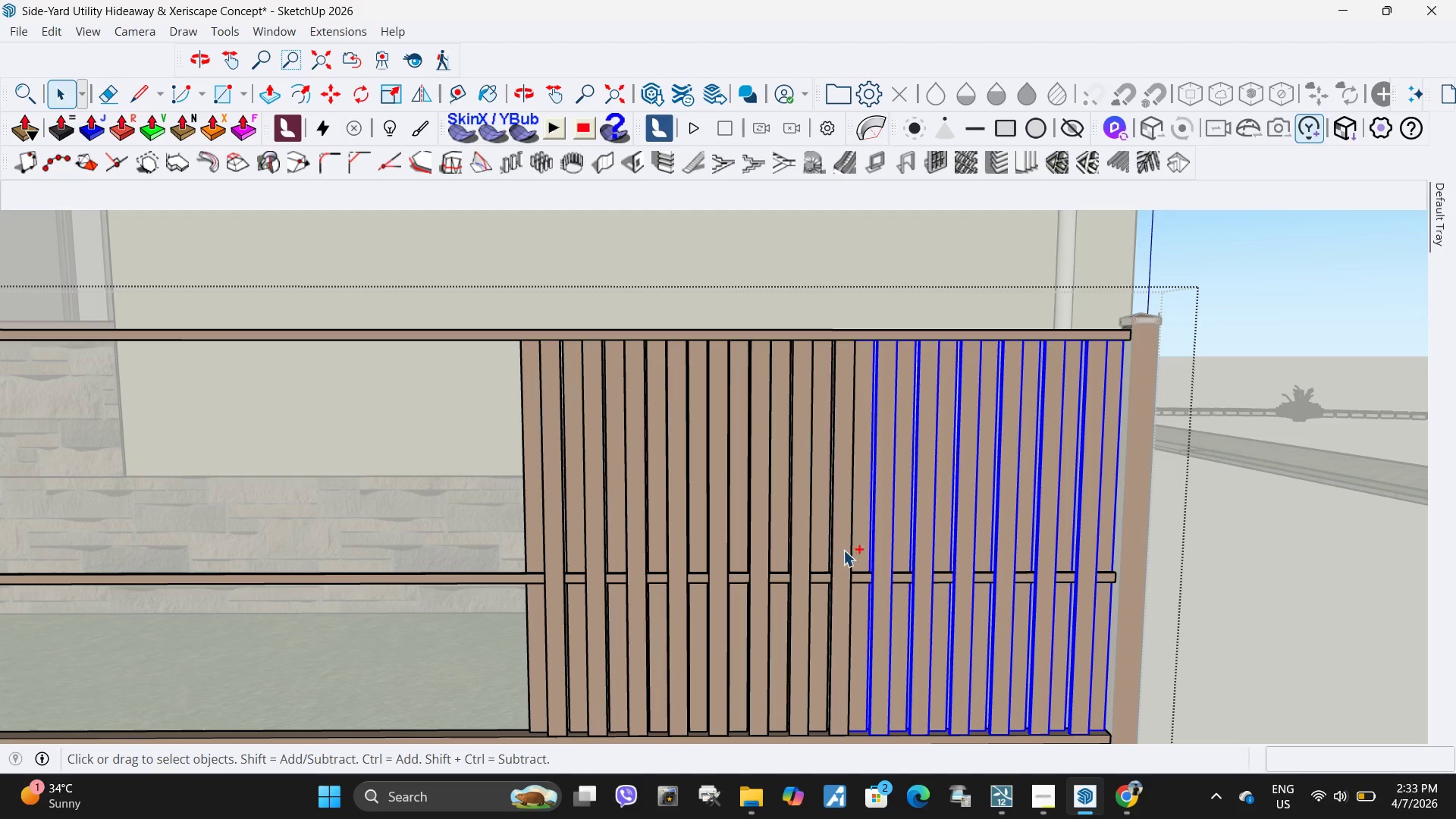 
double_click([843, 550])
 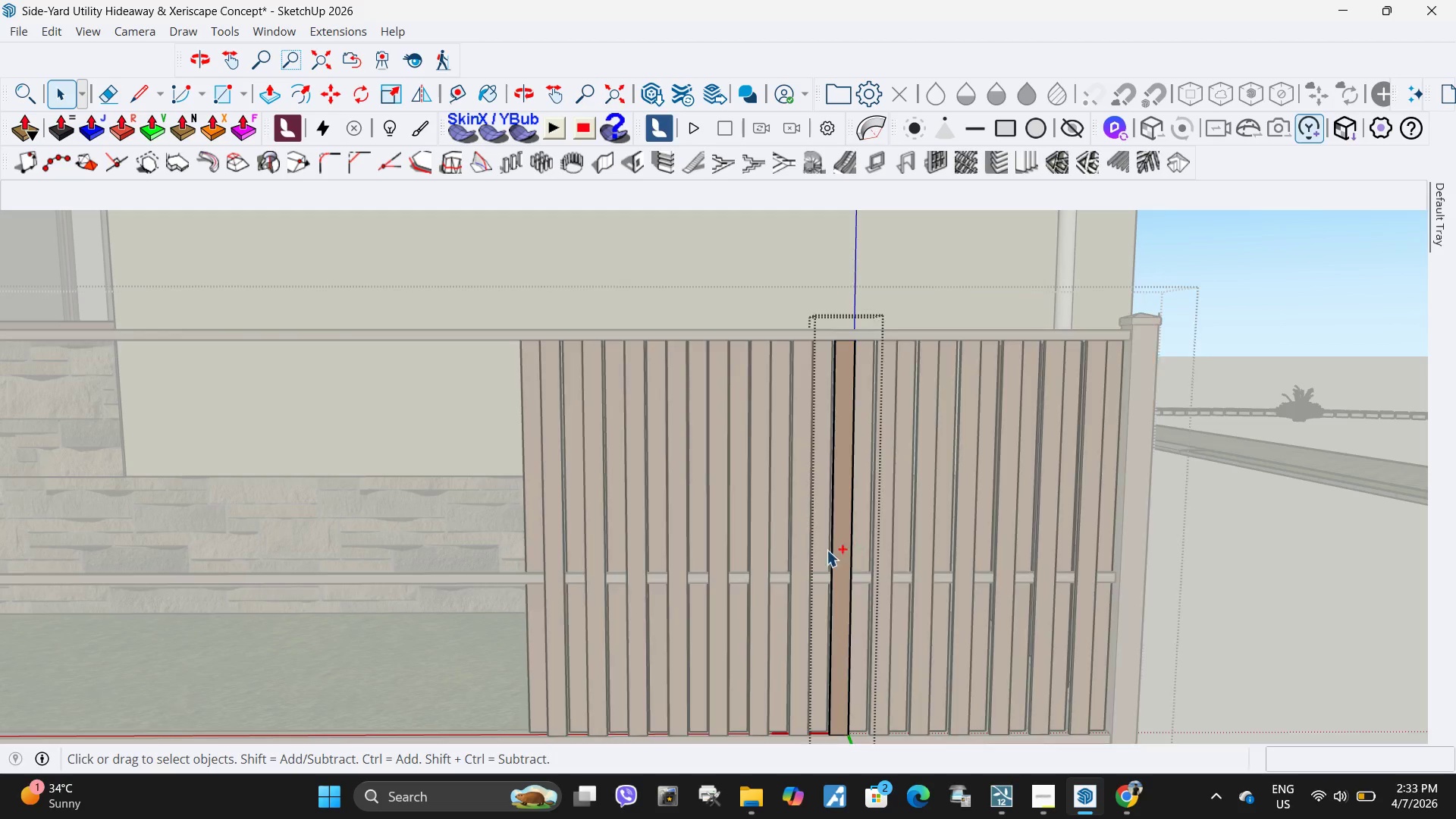 
hold_key(key=ControlLeft, duration=1.12)
 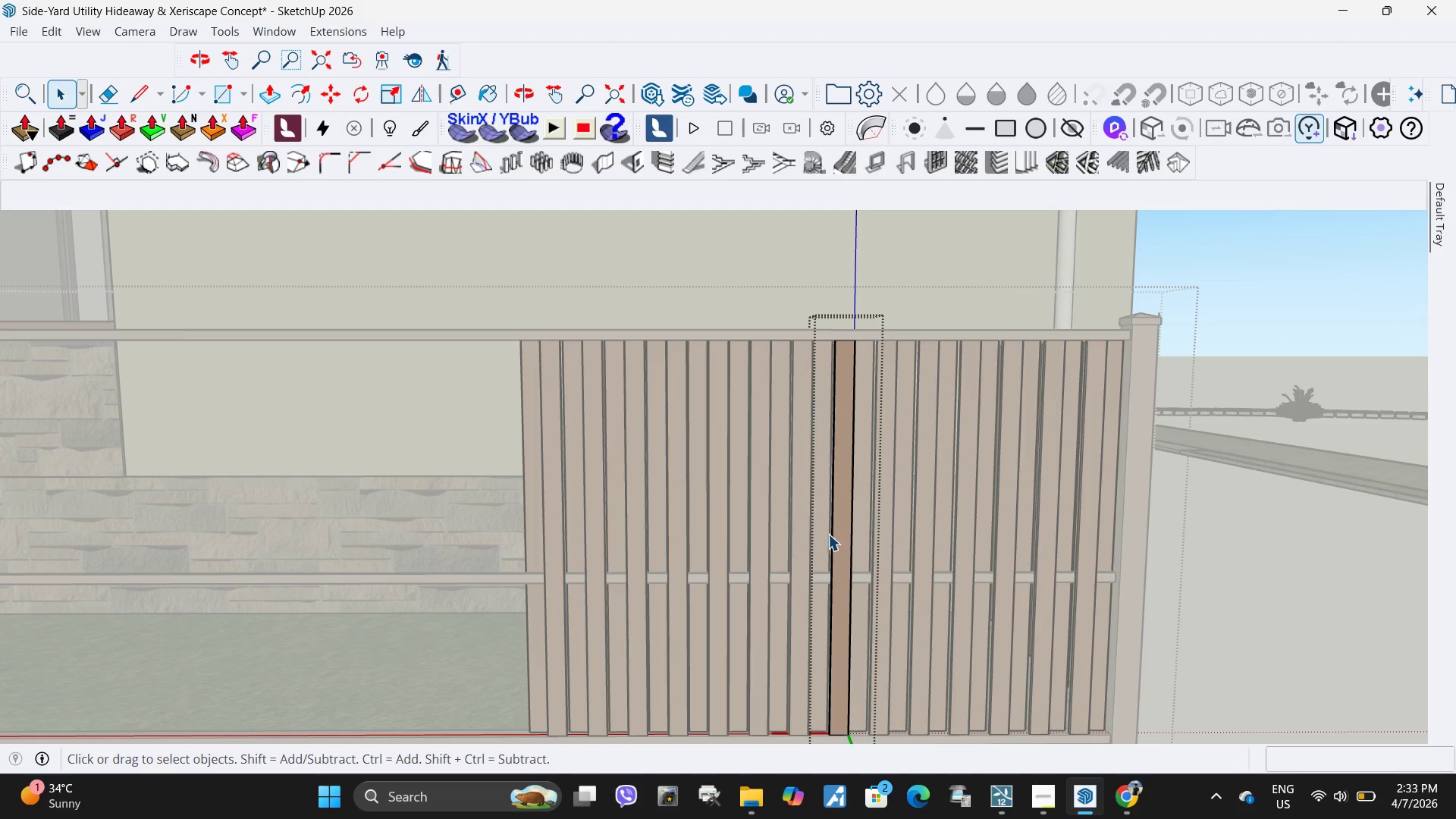 
hold_key(key=ControlLeft, duration=0.44)
double_click([824, 534])
 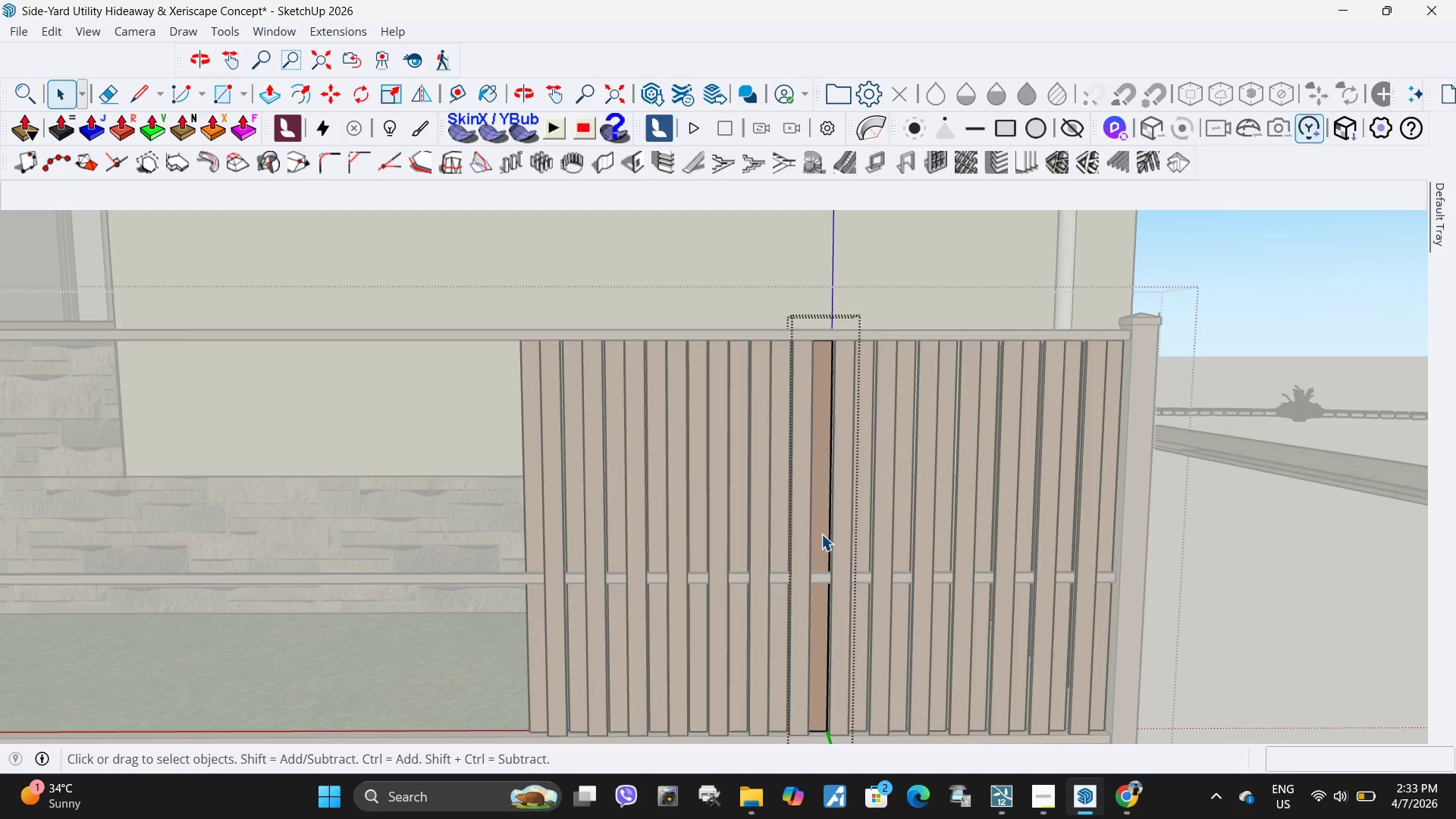 
key(Escape)
 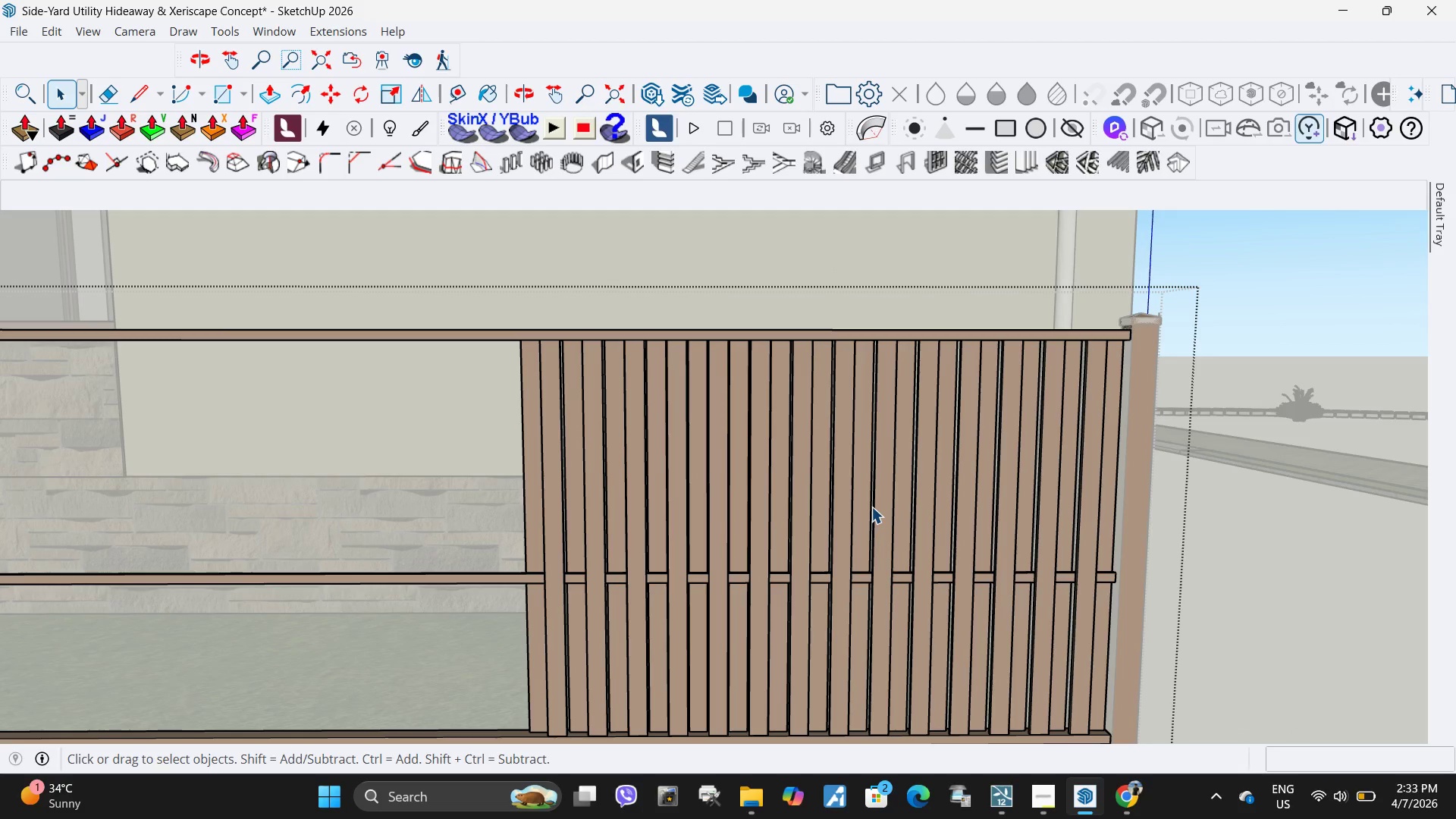 
key(Control+ControlLeft)
 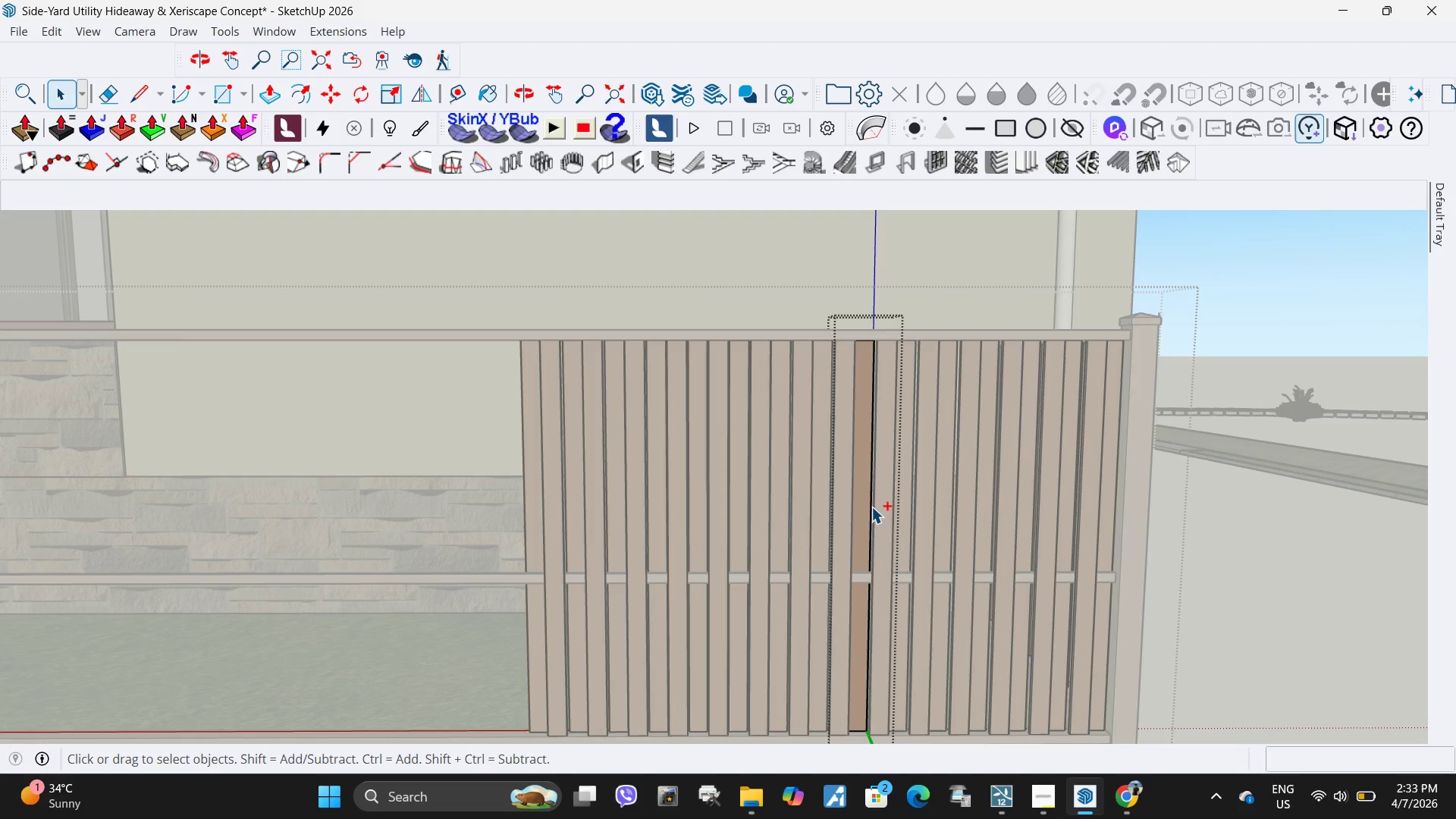 
double_click([871, 507])
 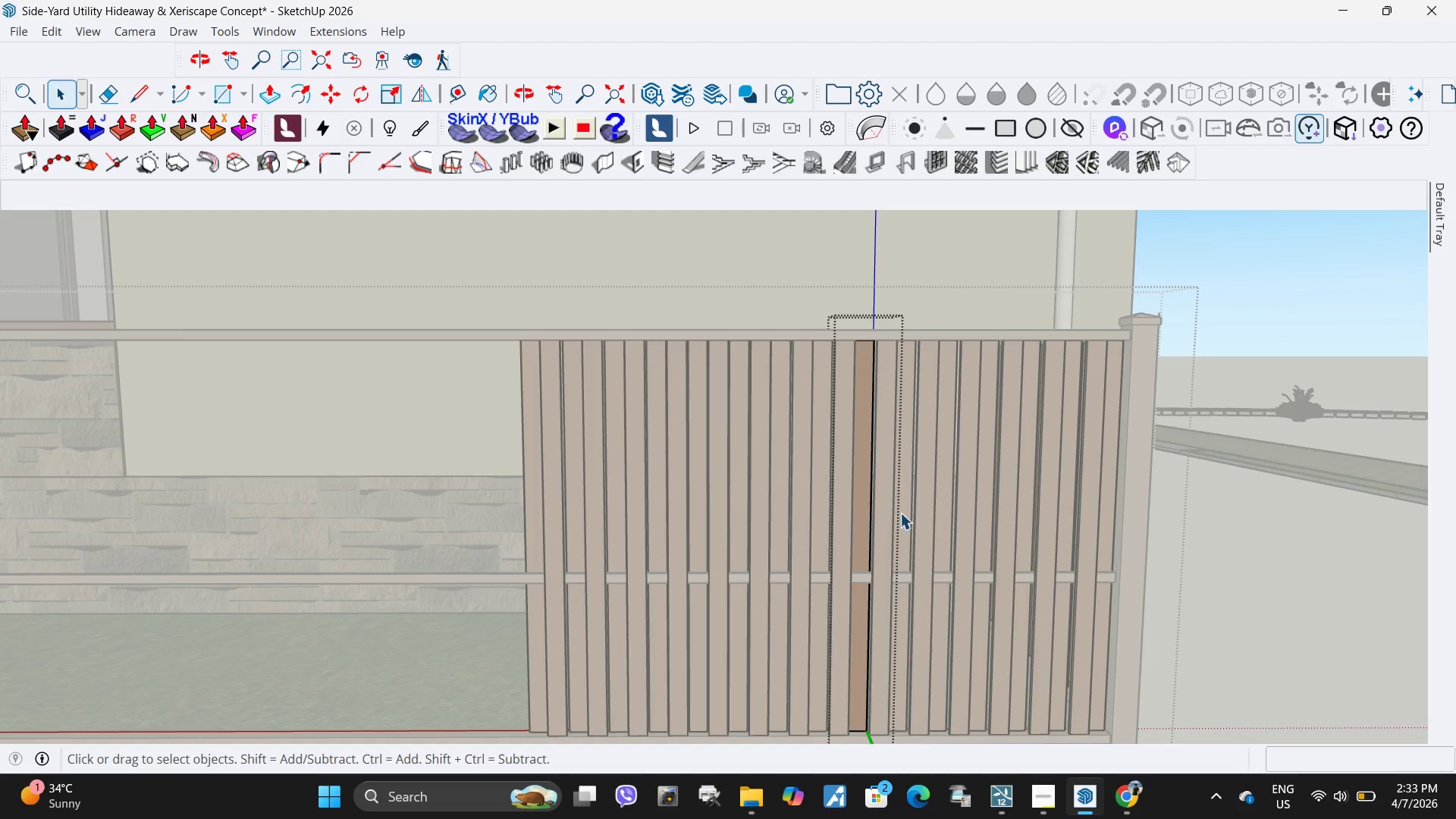 
key(Escape)
 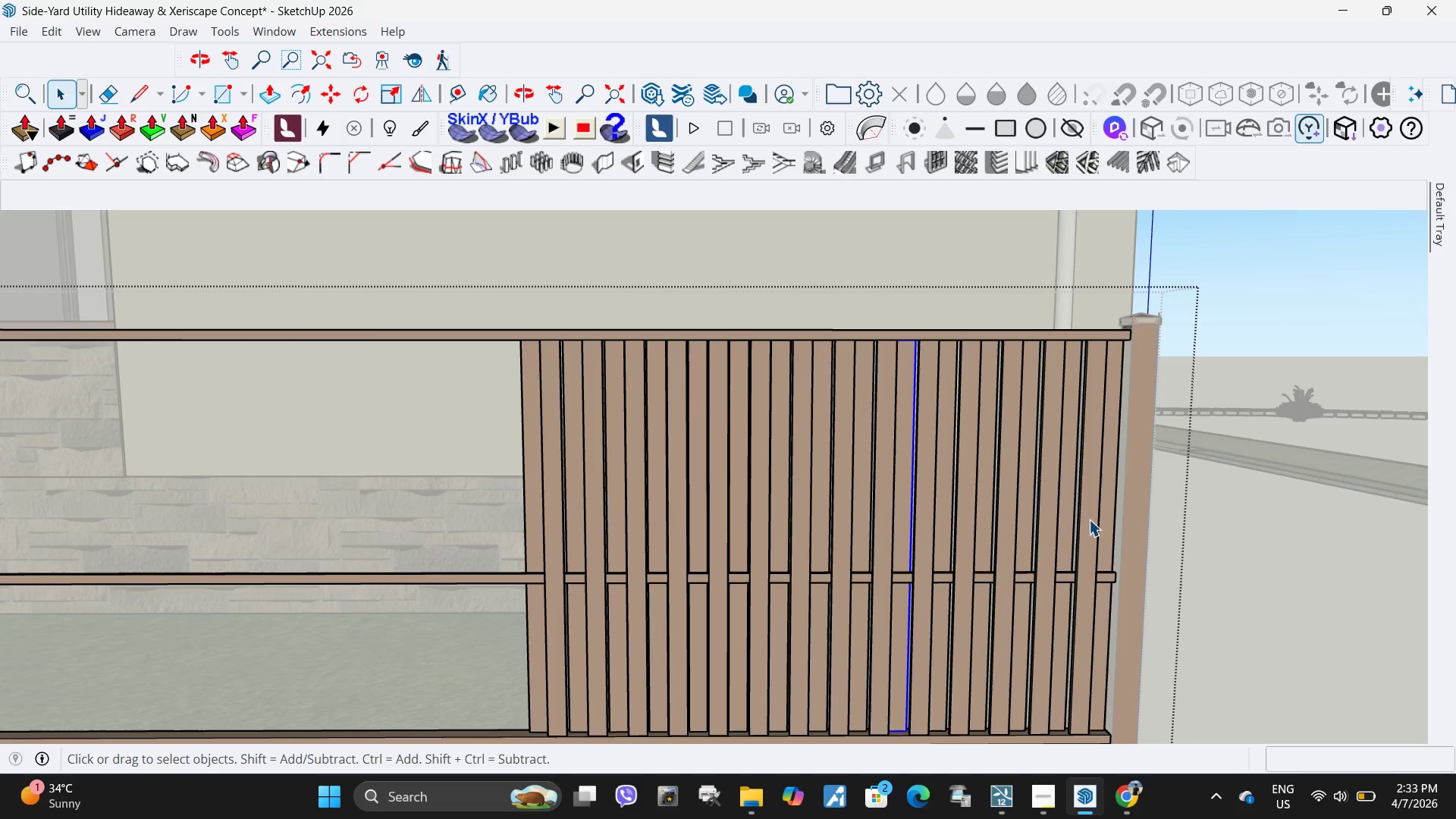 
hold_key(key=ControlLeft, duration=1.5)
left_click([1091, 527])
 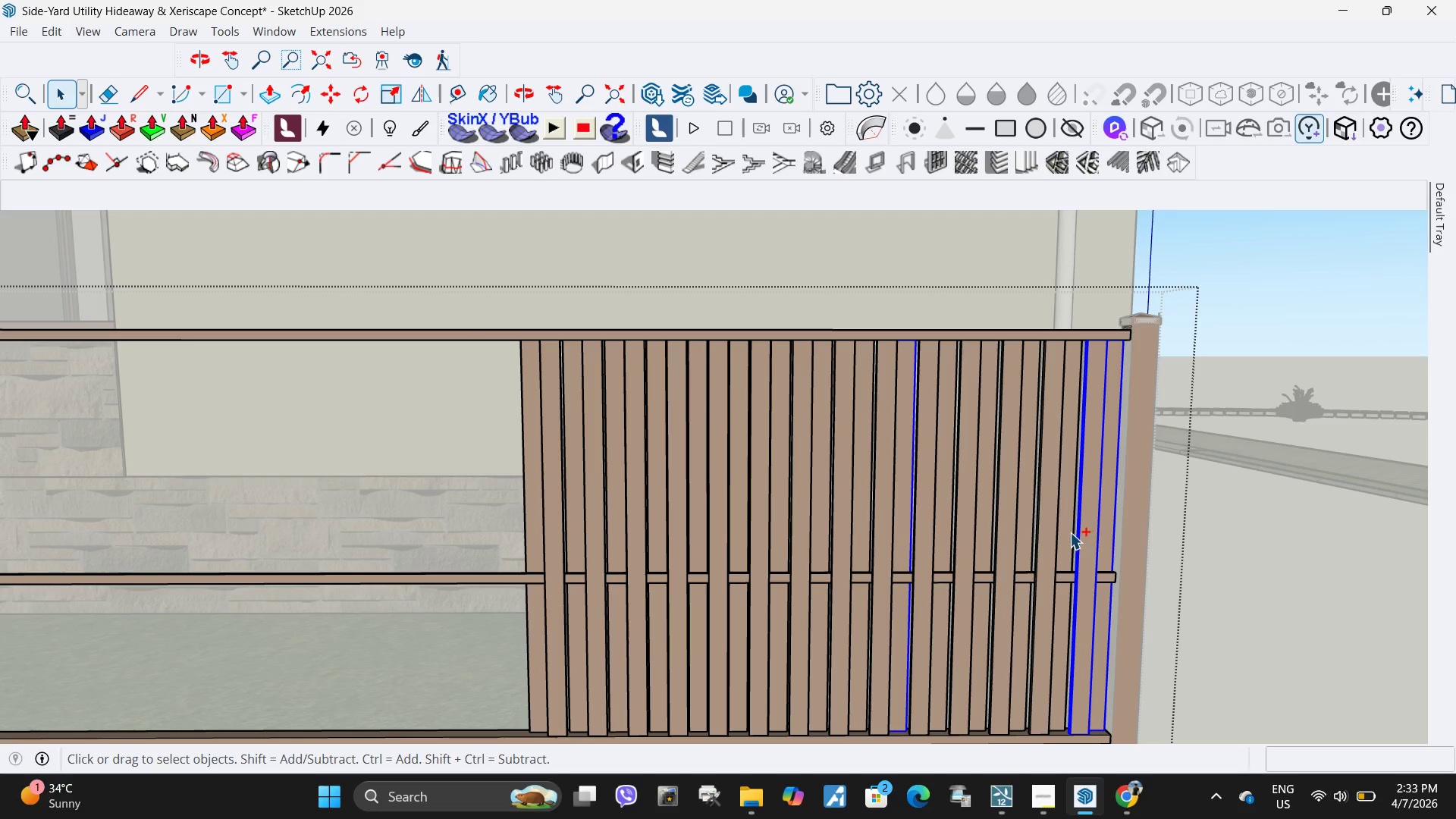 
hold_key(key=ControlLeft, duration=1.51)
double_click([1046, 537])
 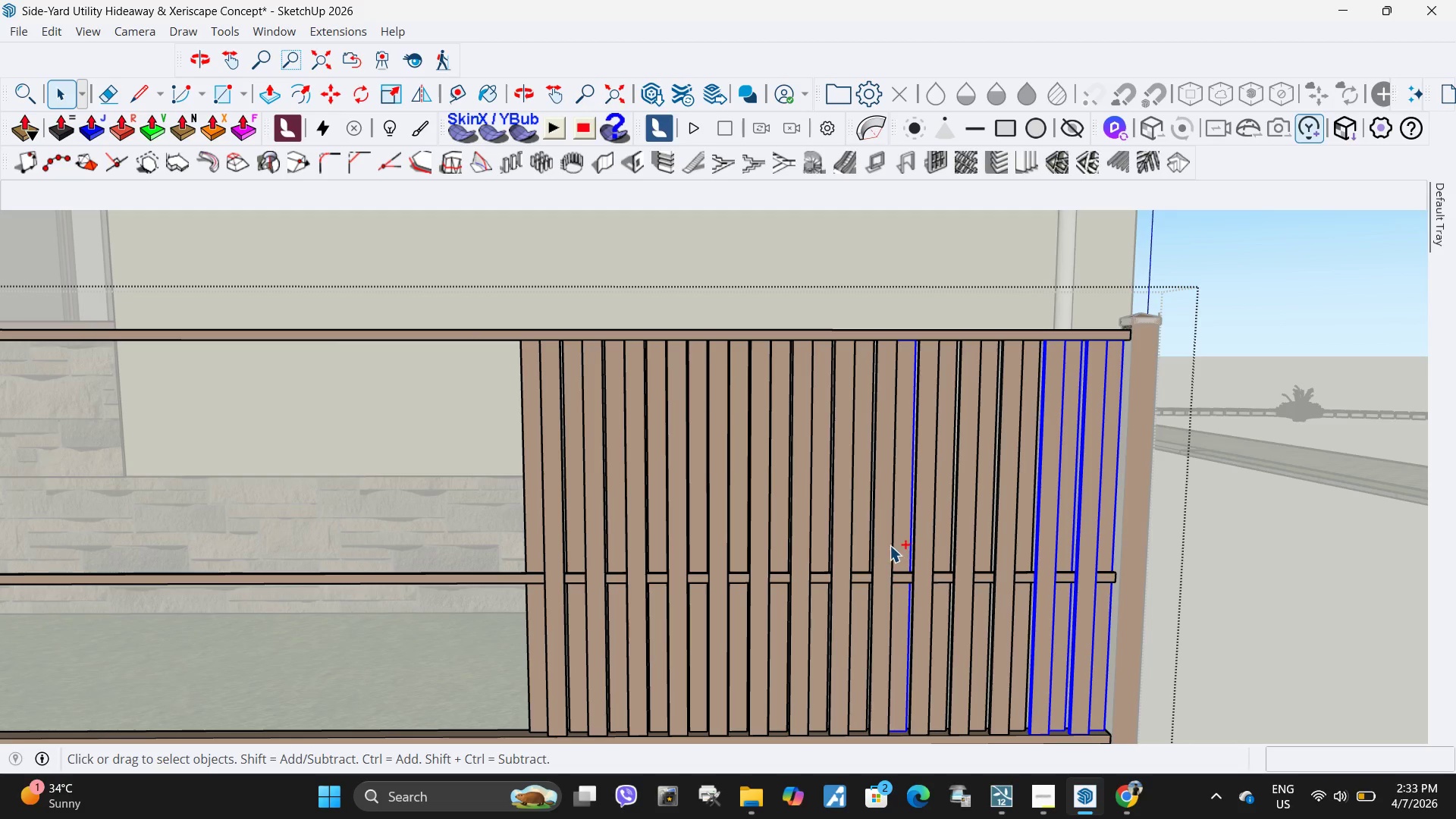 
left_click([890, 545])
 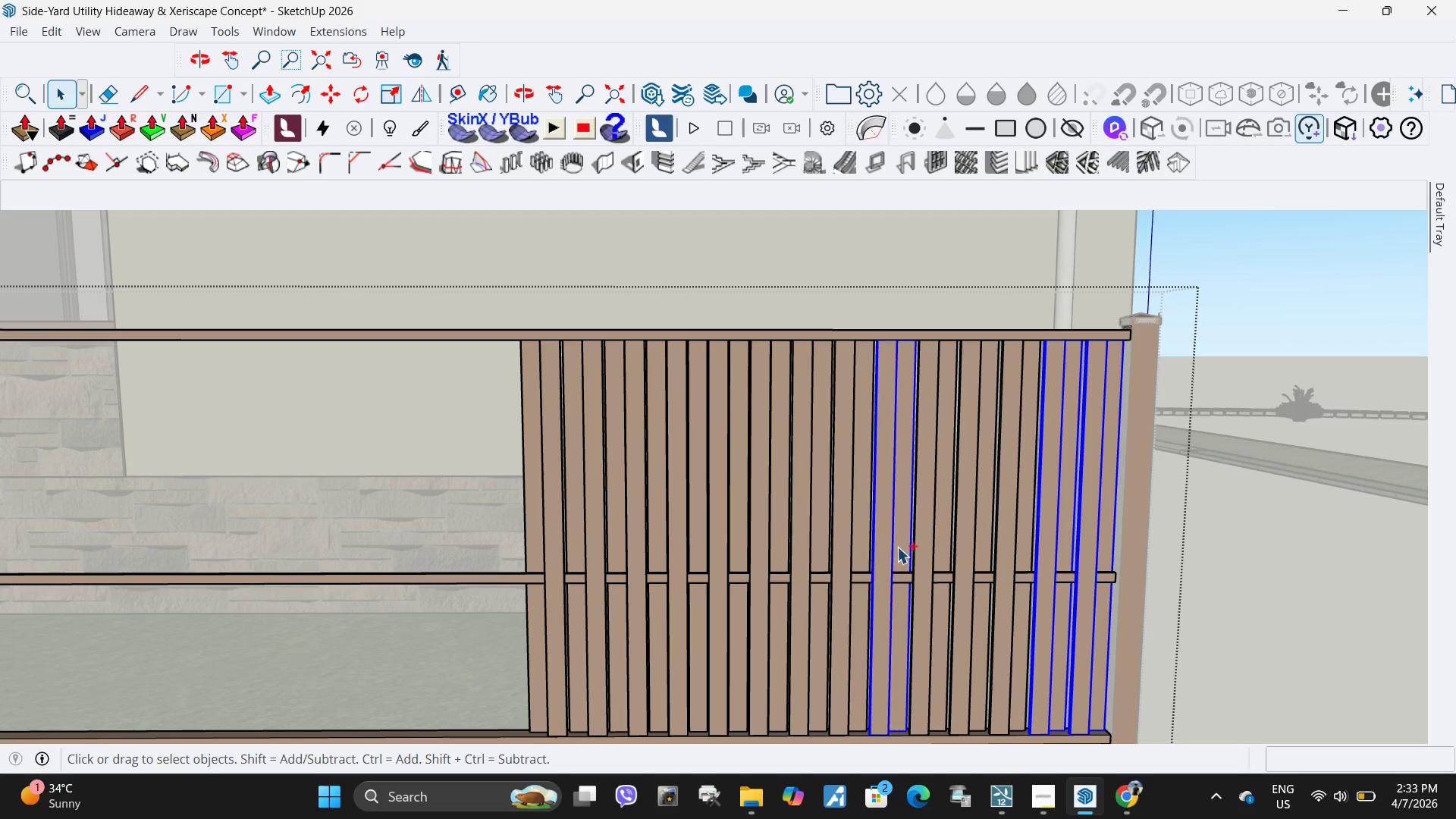 
hold_key(key=ControlLeft, duration=1.52)
left_click([864, 557])
 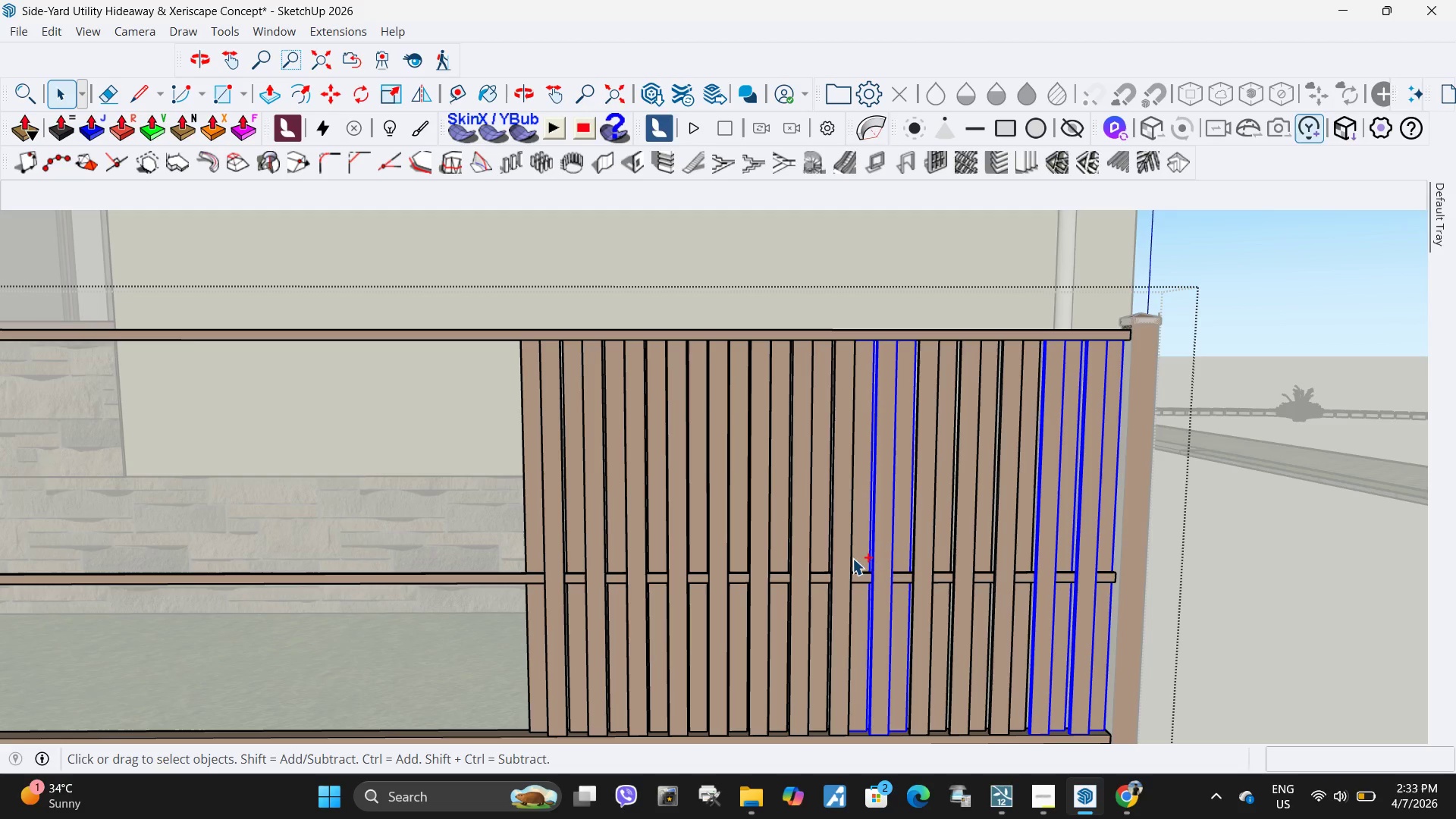 
left_click([839, 558])
 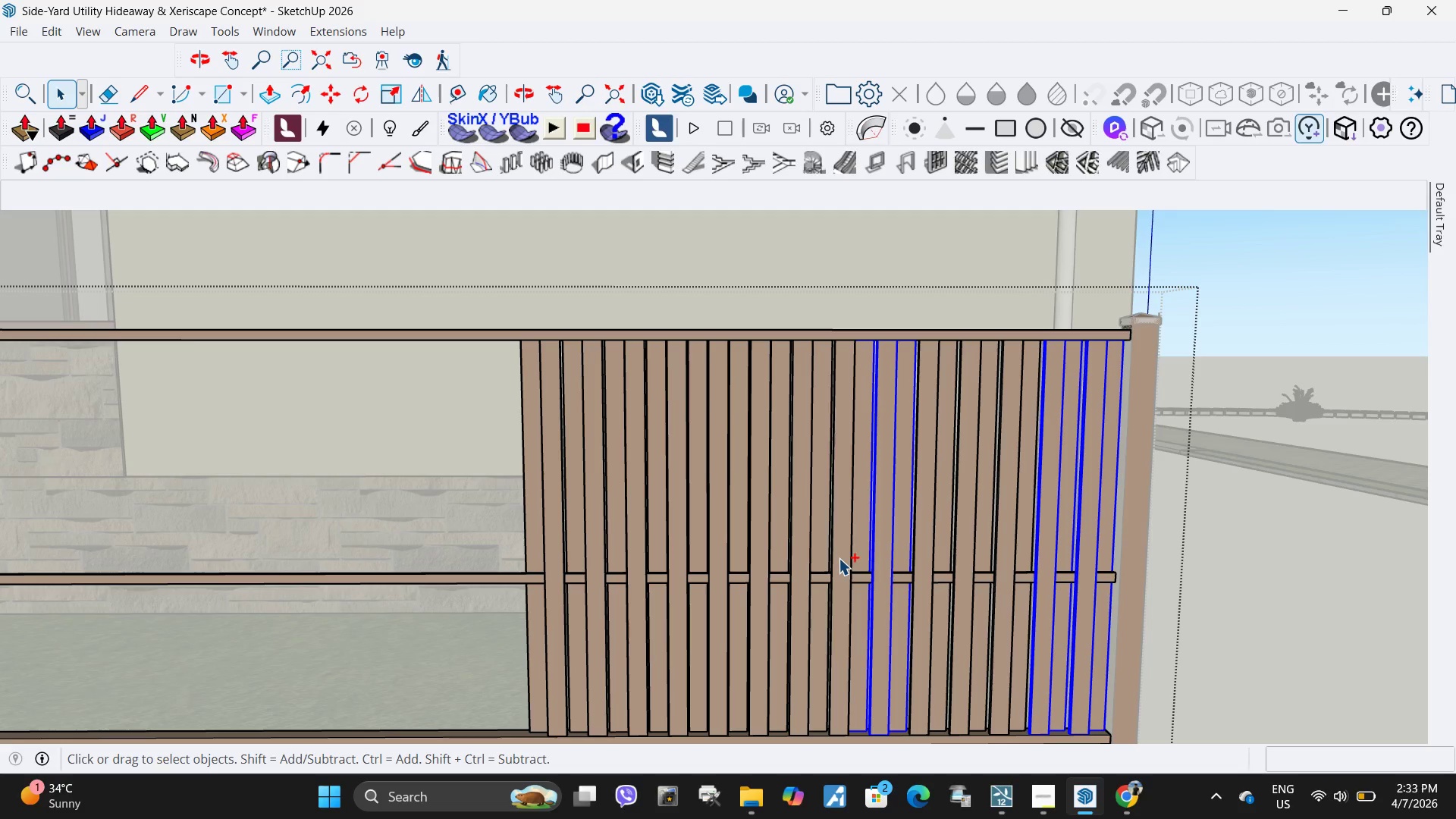 
hold_key(key=ControlLeft, duration=1.52)
left_click([821, 553])
 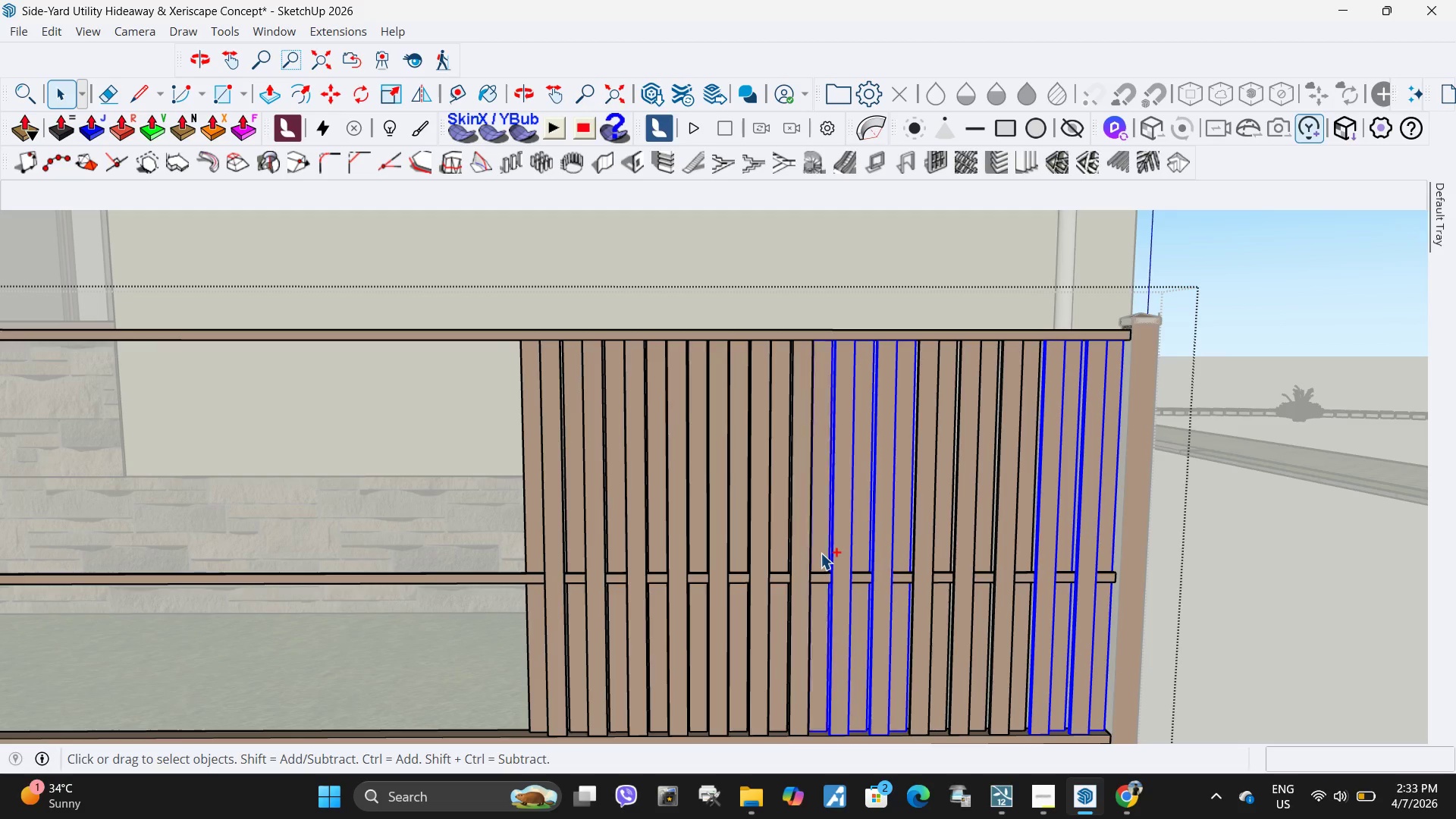 
double_click([821, 553])
 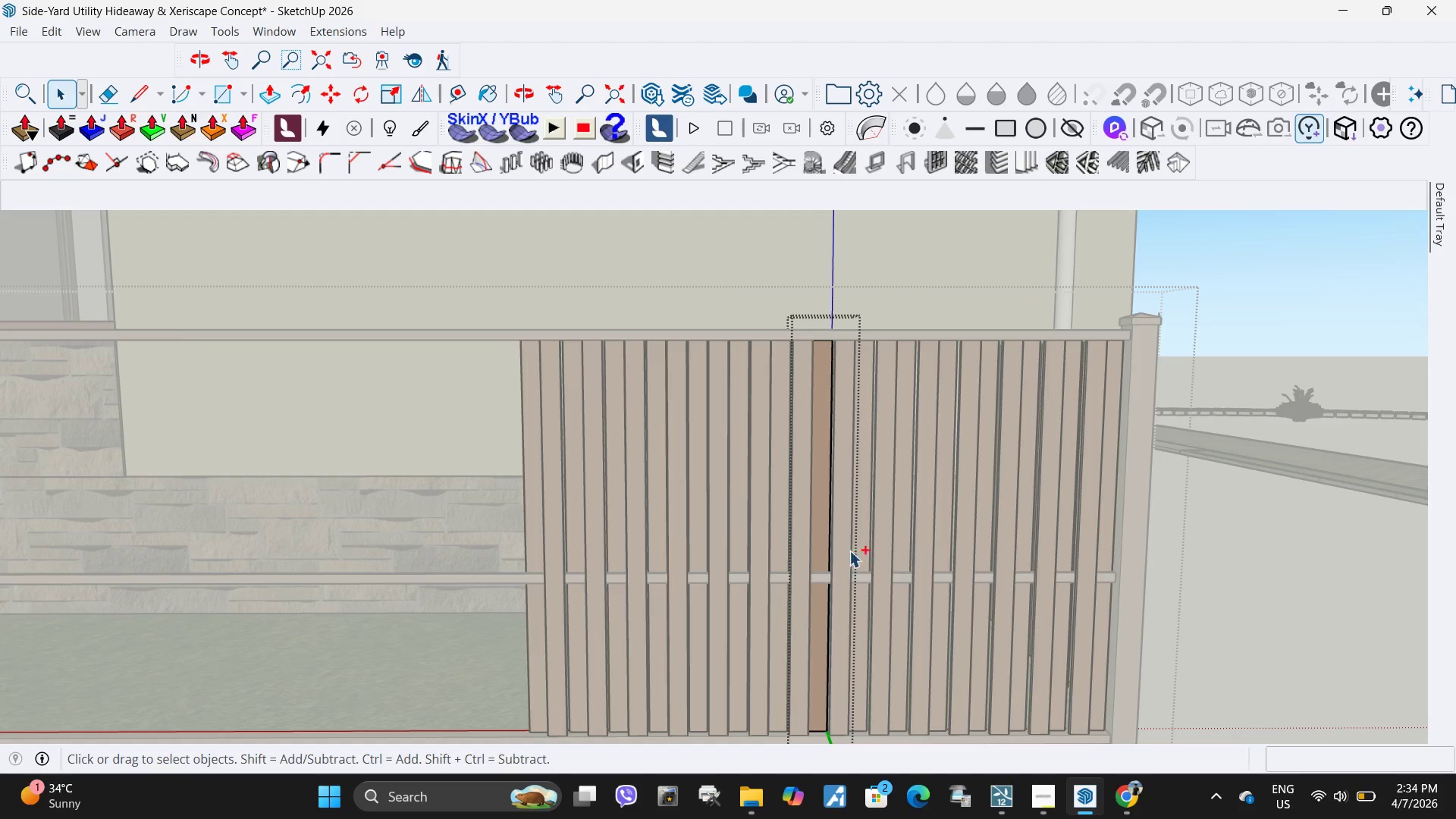 
hold_key(key=ControlLeft, duration=1.5)
 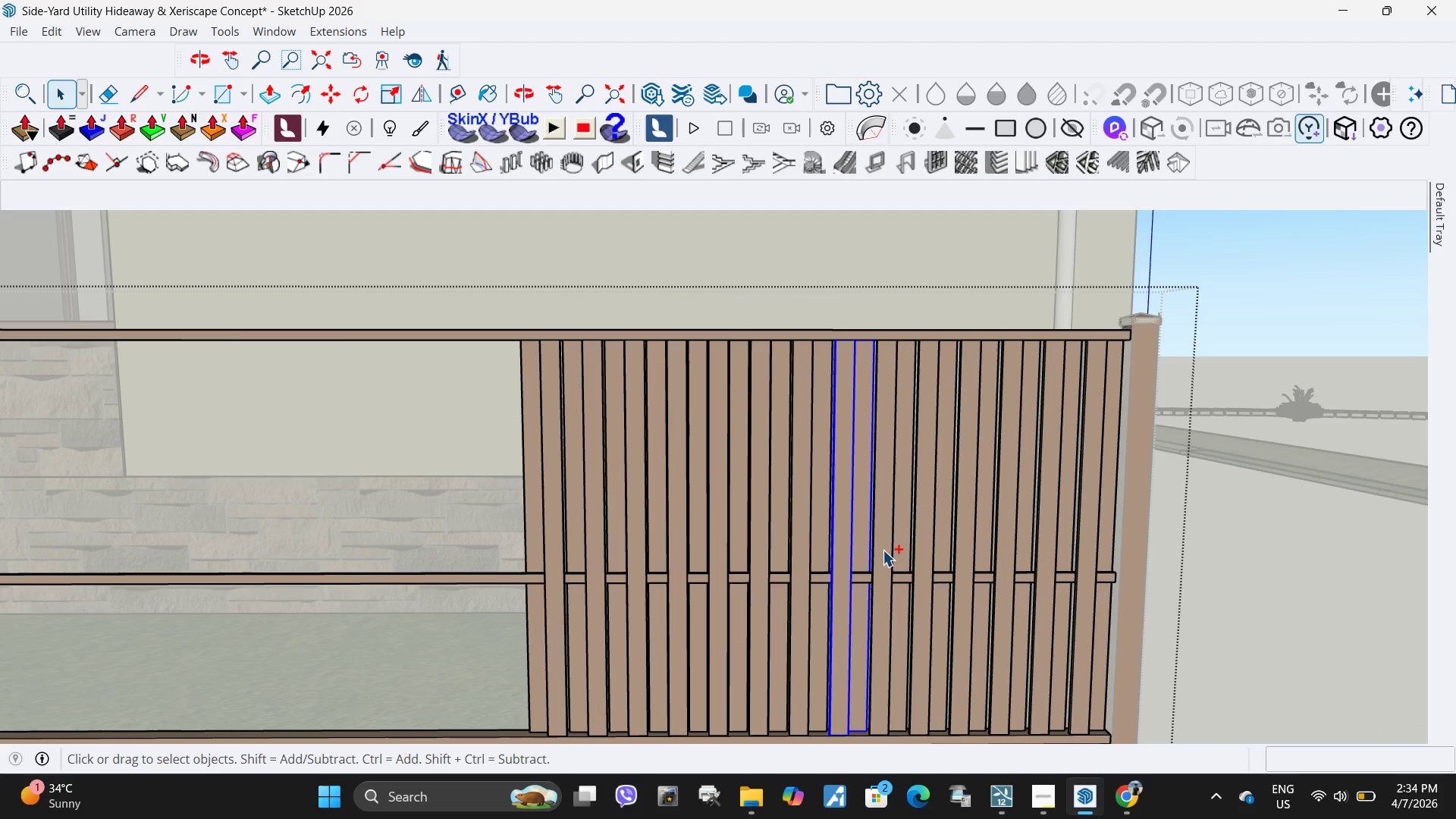 
key(Escape)
 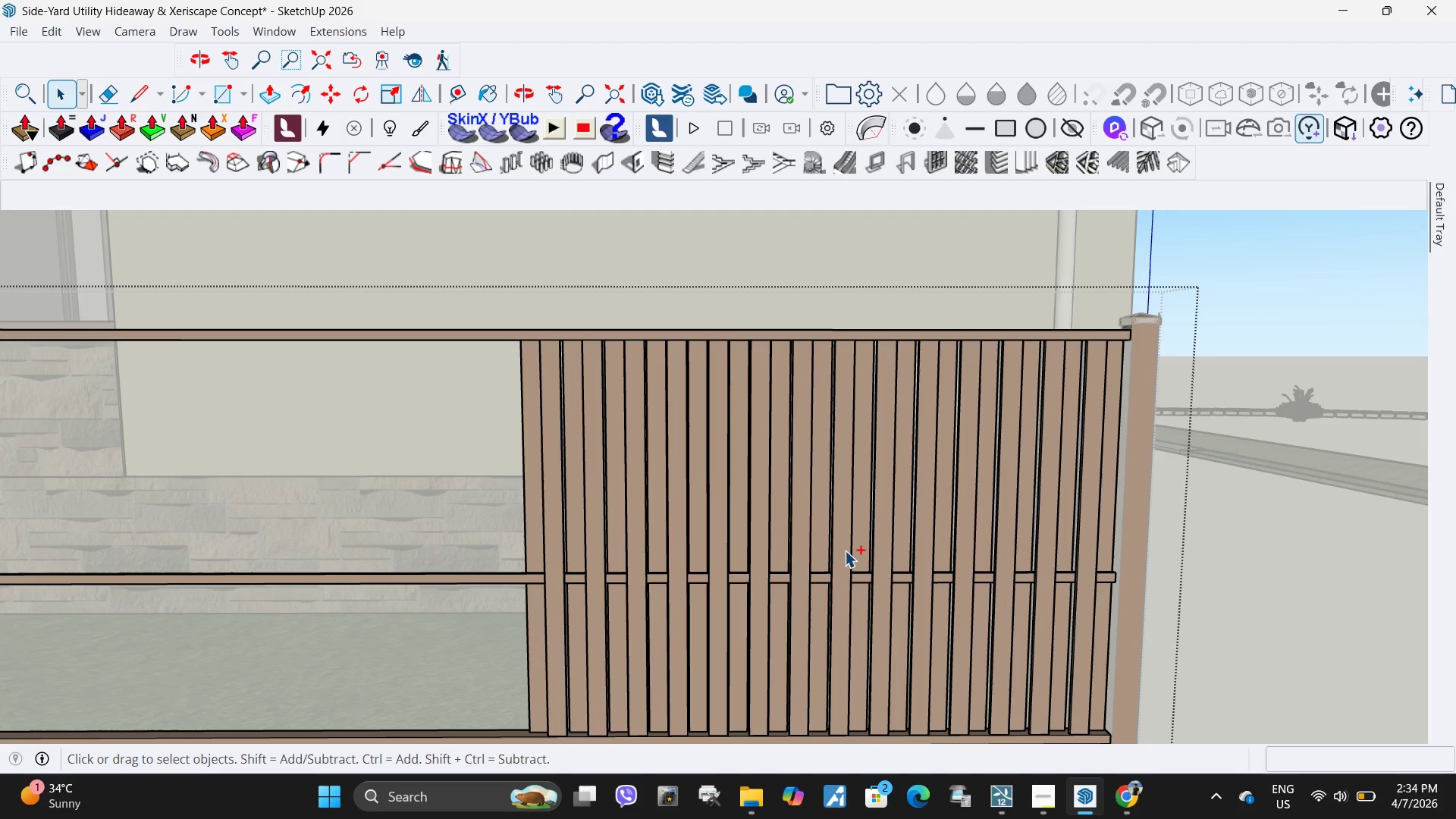 
left_click([845, 551])
 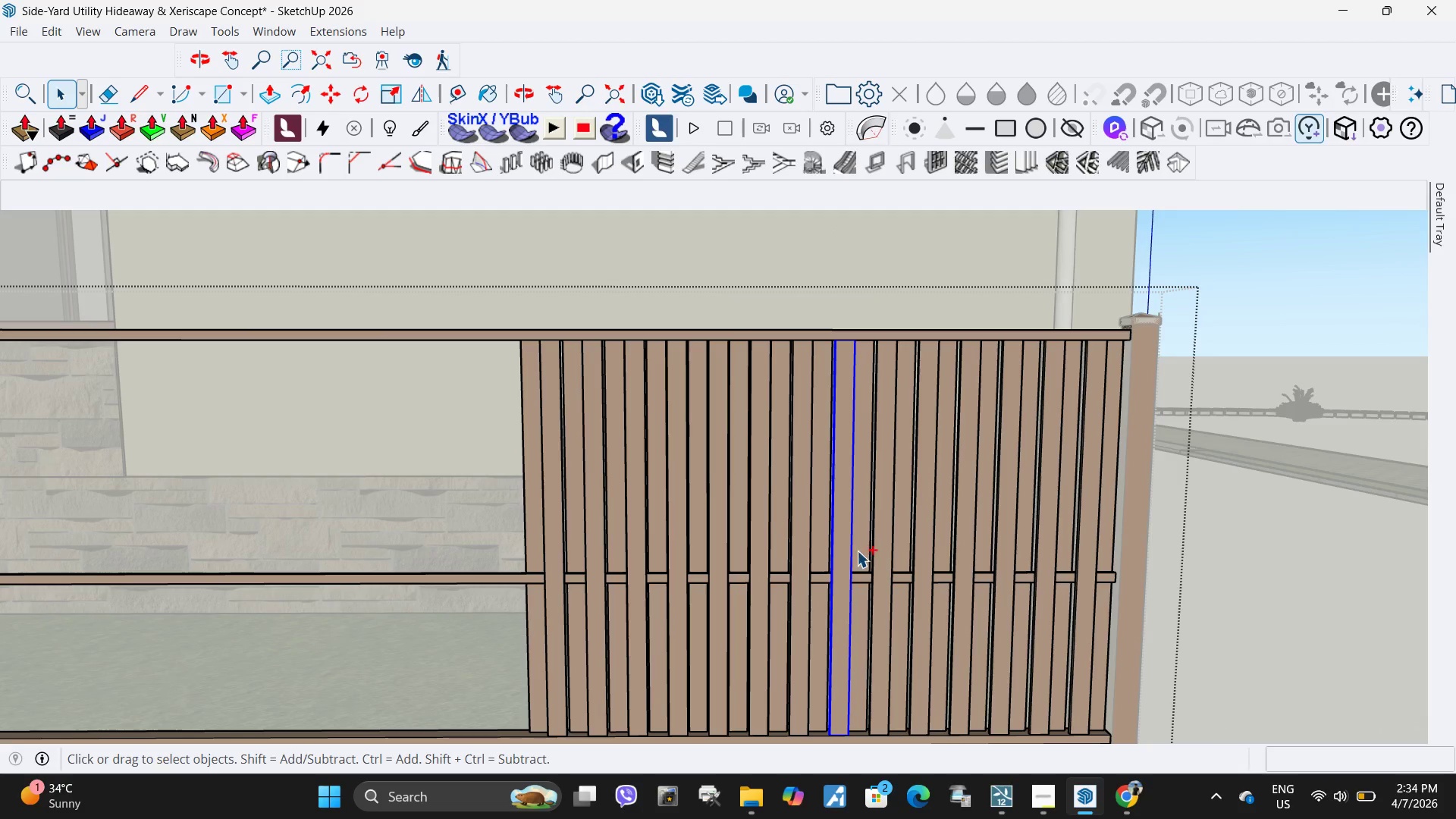 
hold_key(key=ControlLeft, duration=1.52)
left_click([861, 550])
 